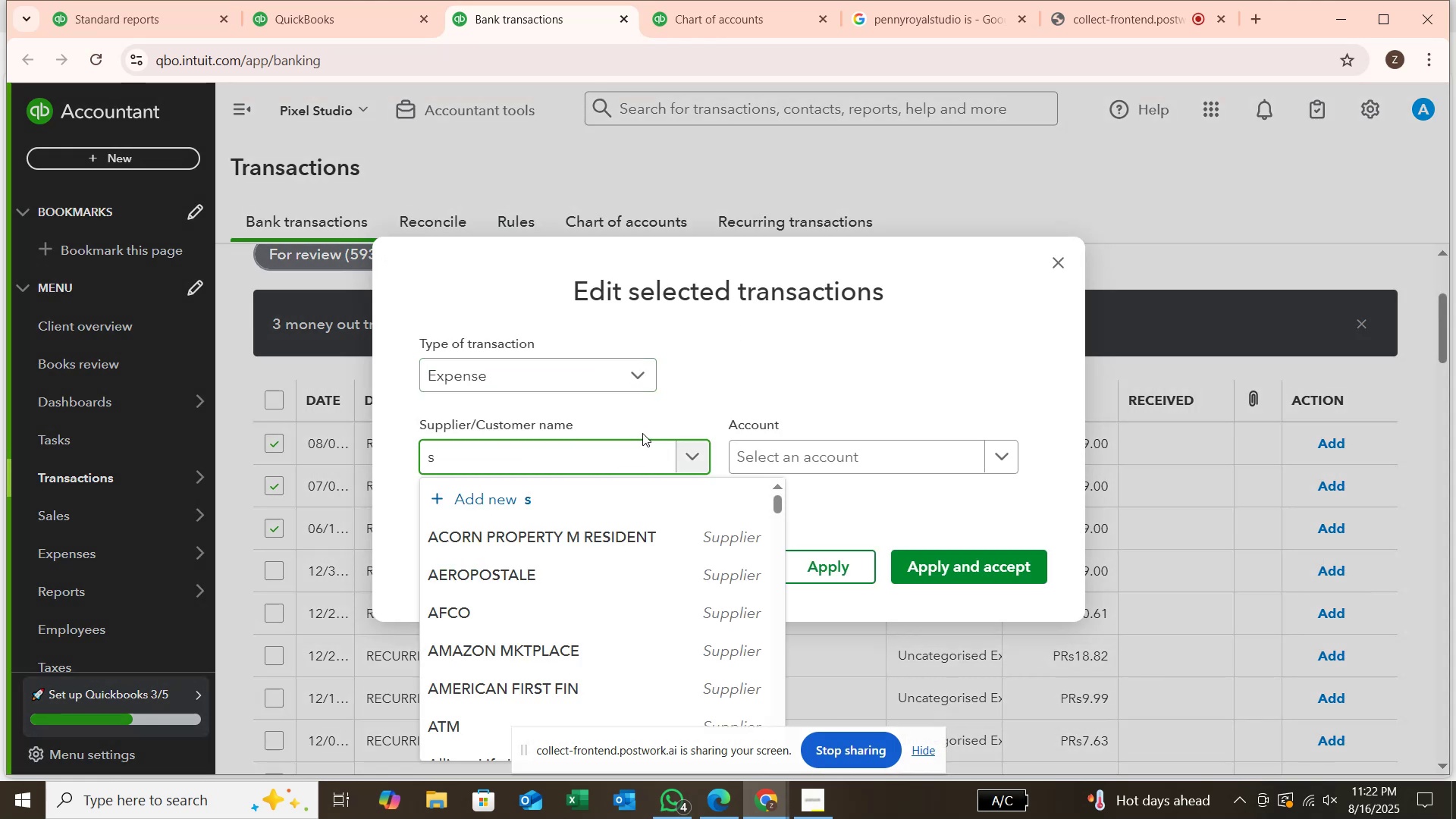 
key(Backspace)
 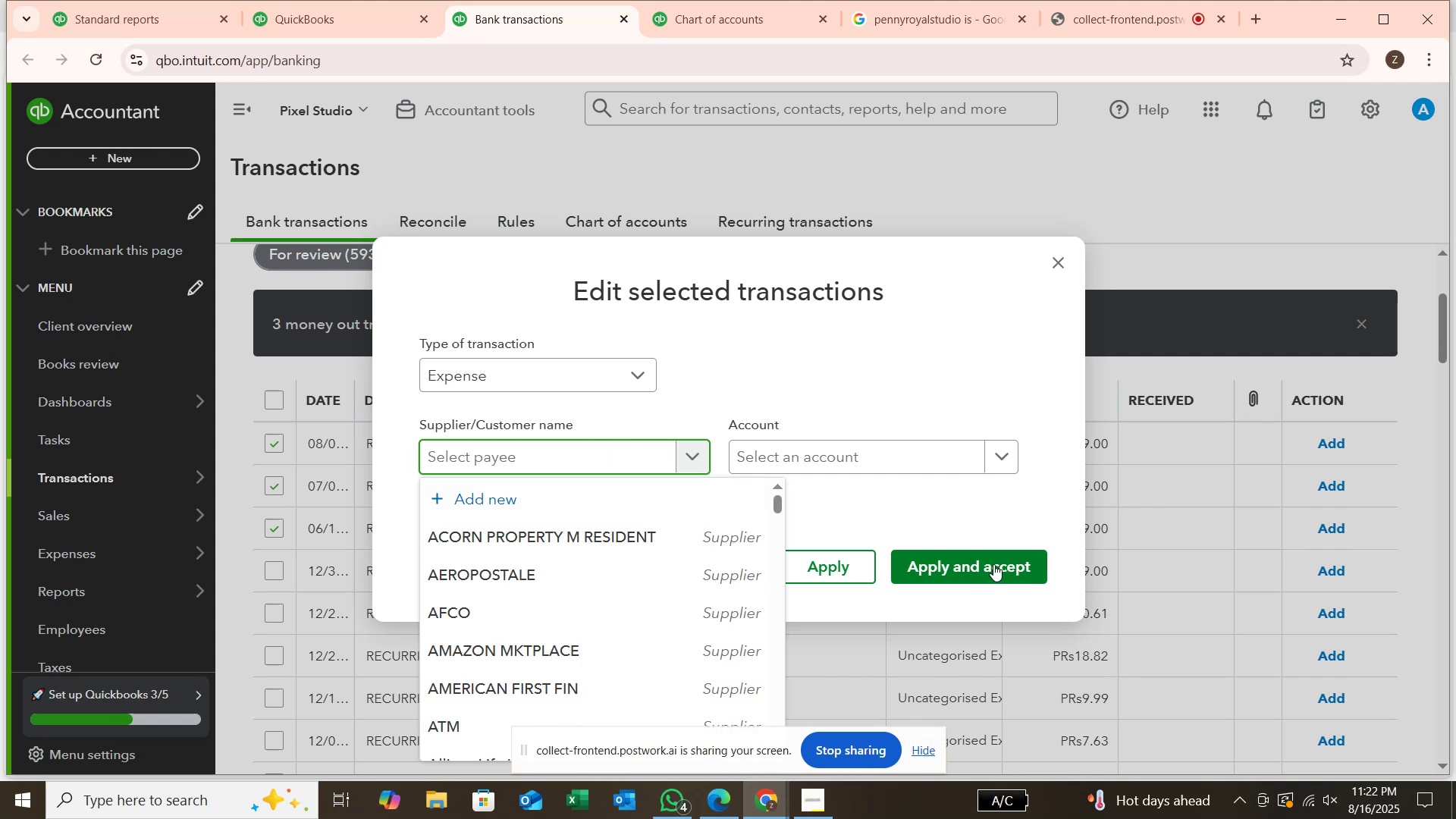 
wait(6.02)
 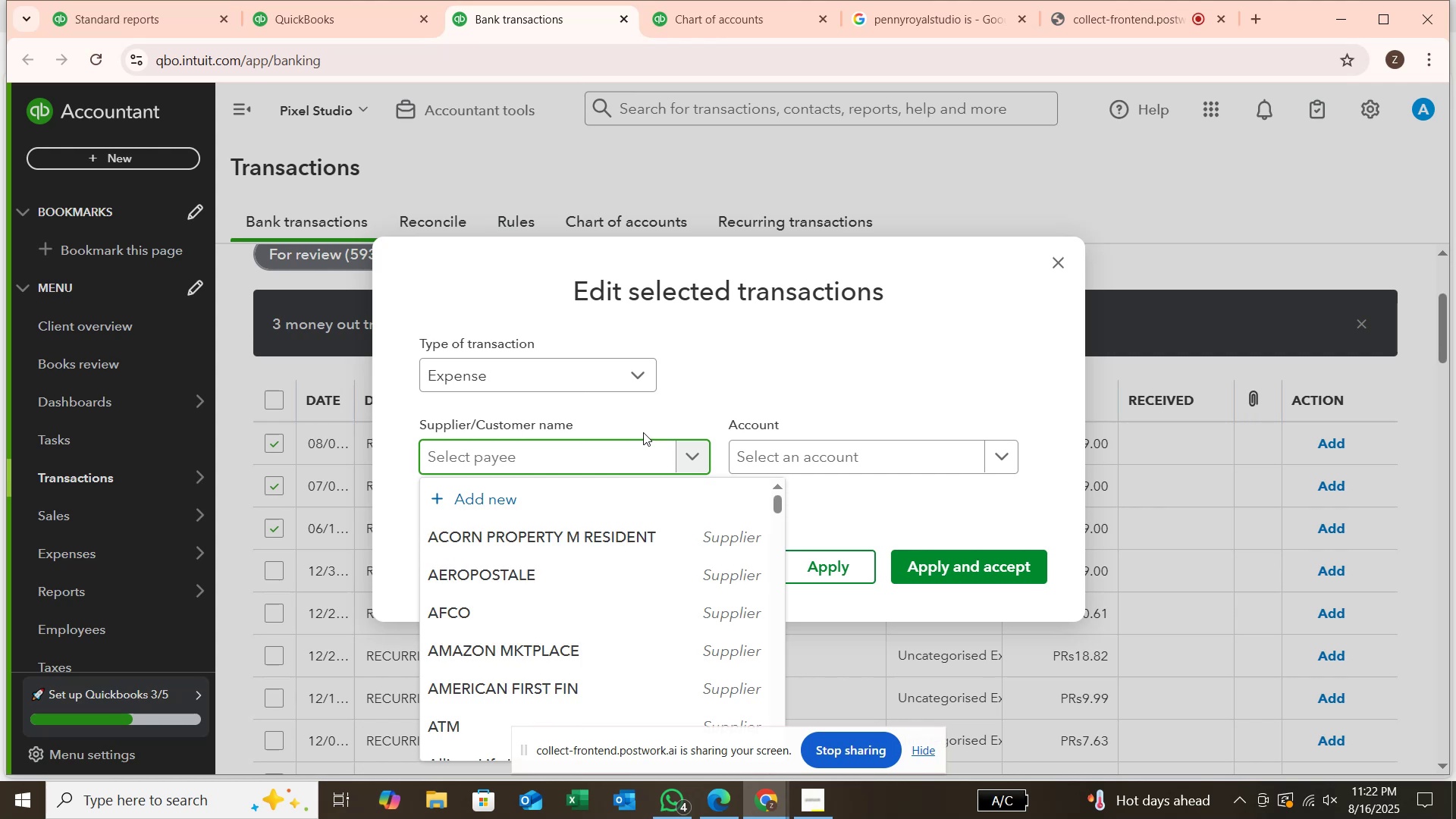 
left_click([1059, 261])
 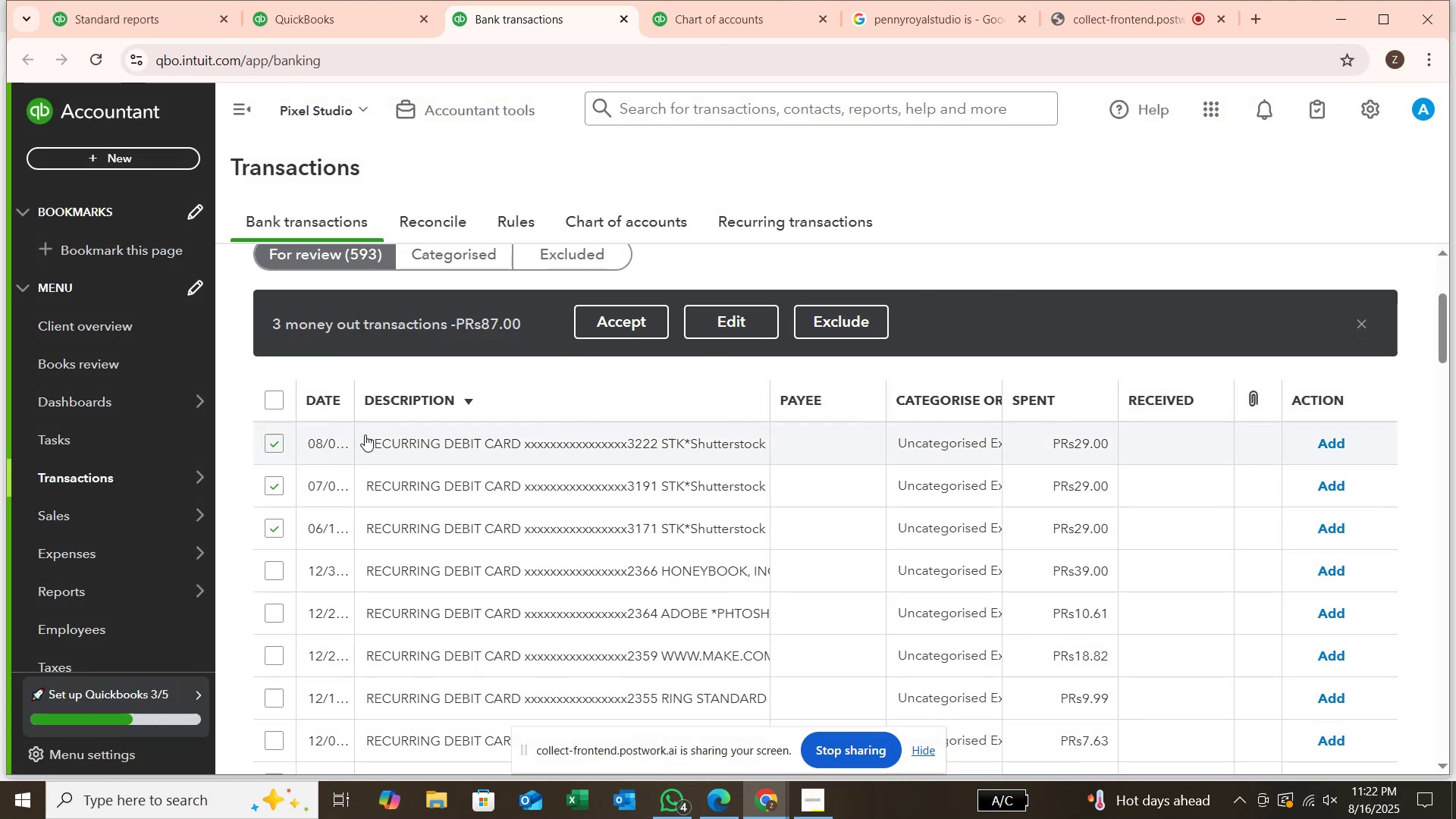 
left_click([726, 327])
 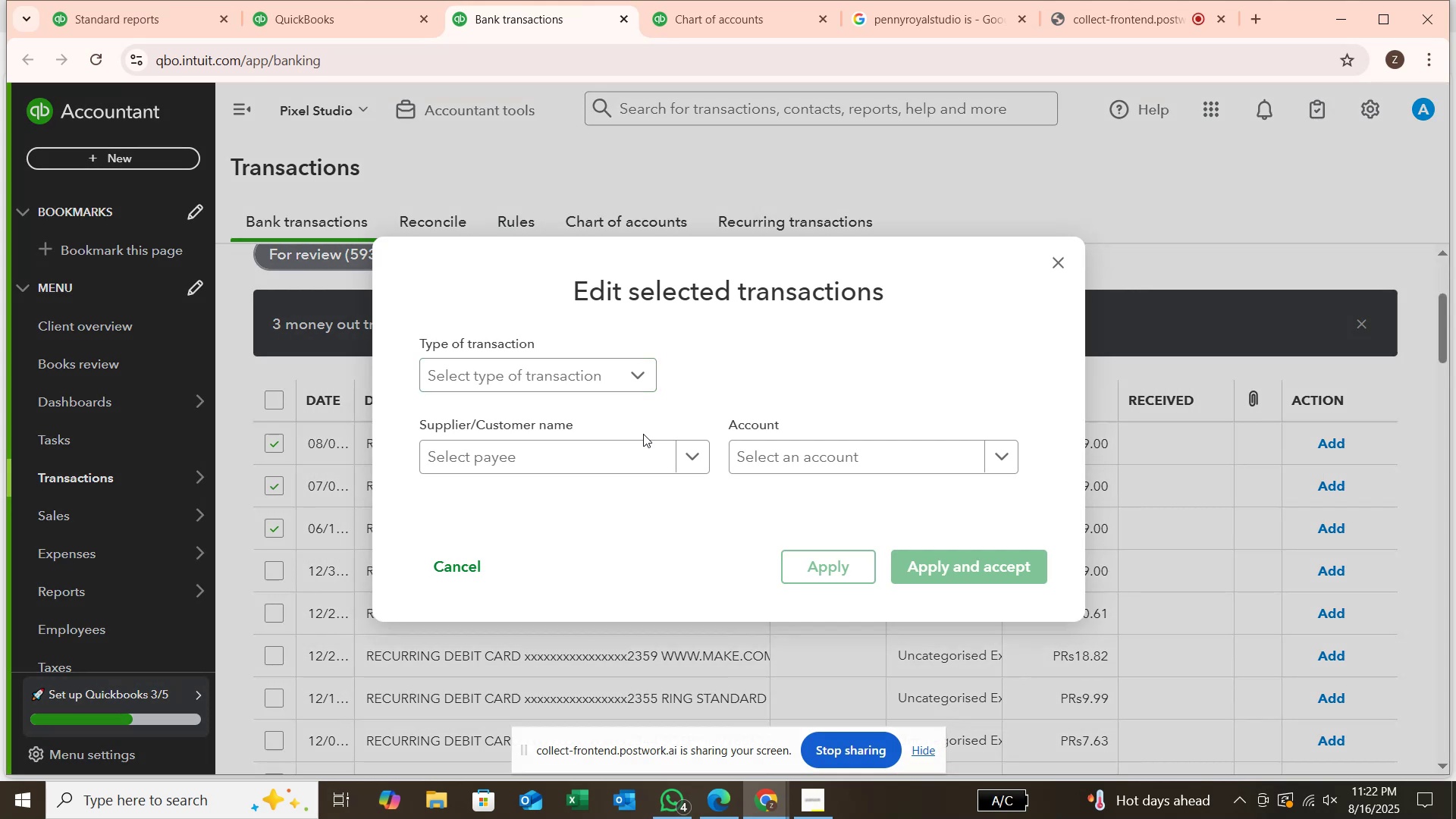 
left_click([657, 460])
 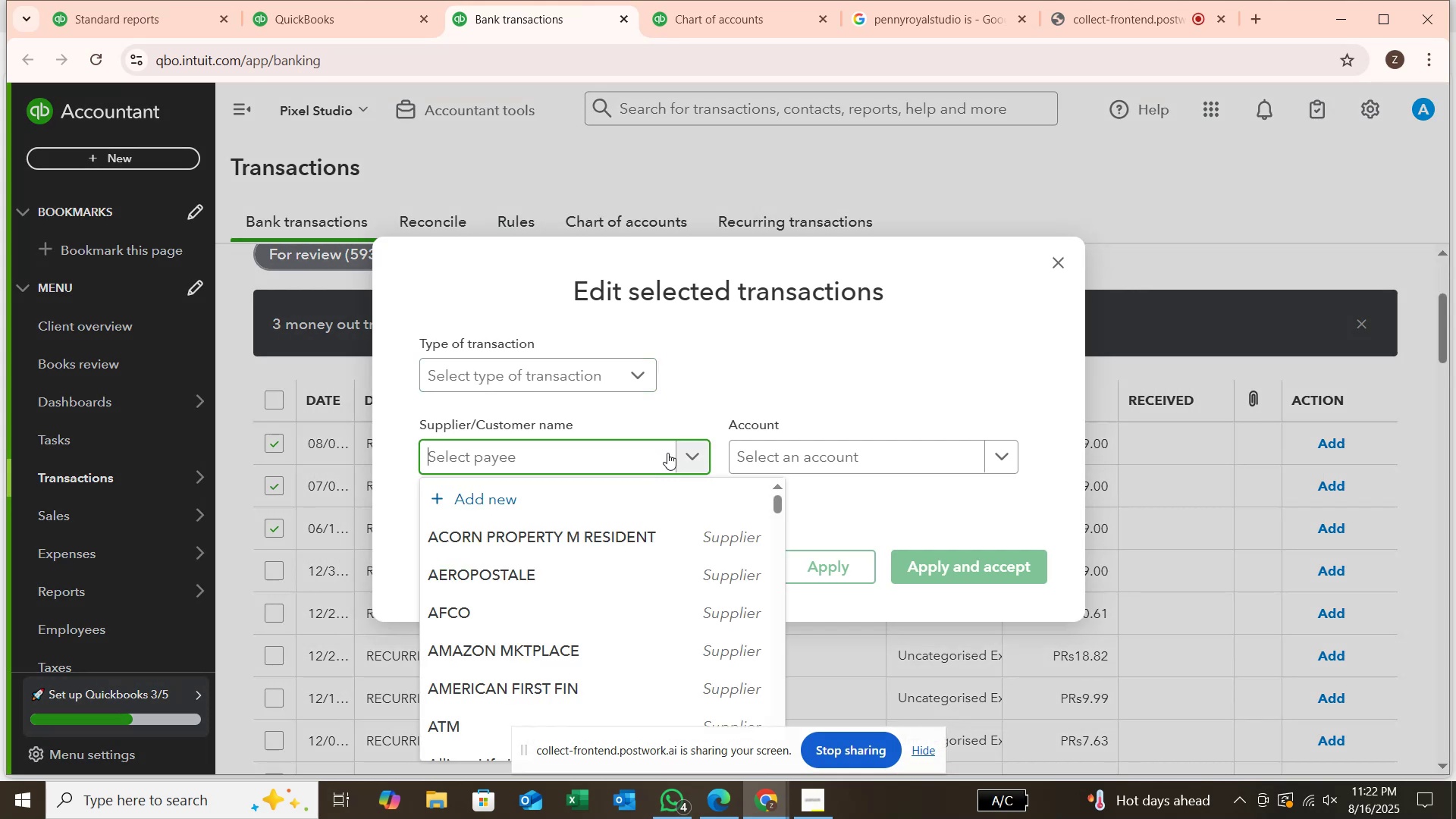 
type(shute)
key(Backspace)
type(ter stock)
 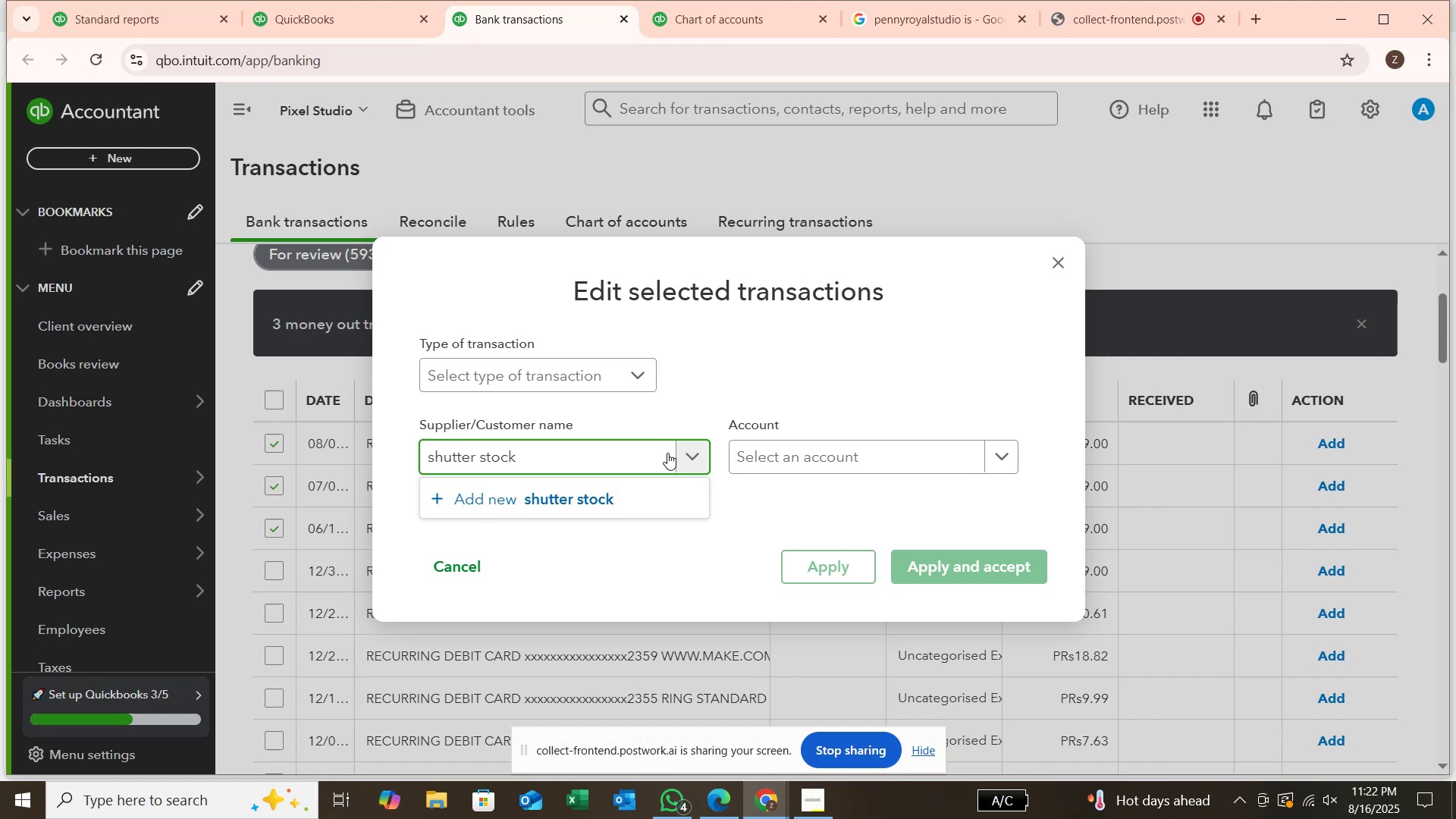 
key(Enter)
 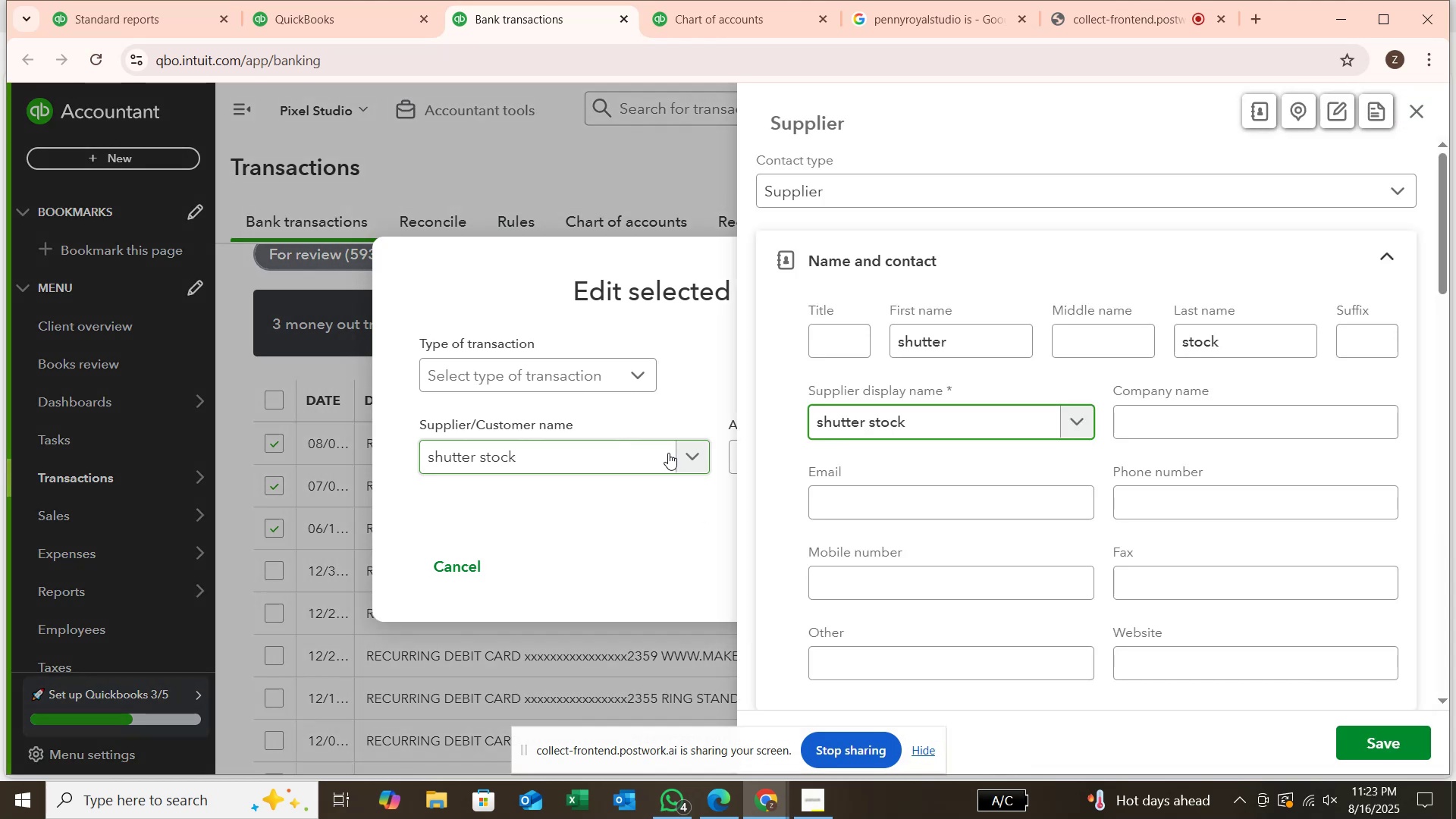 
wait(12.65)
 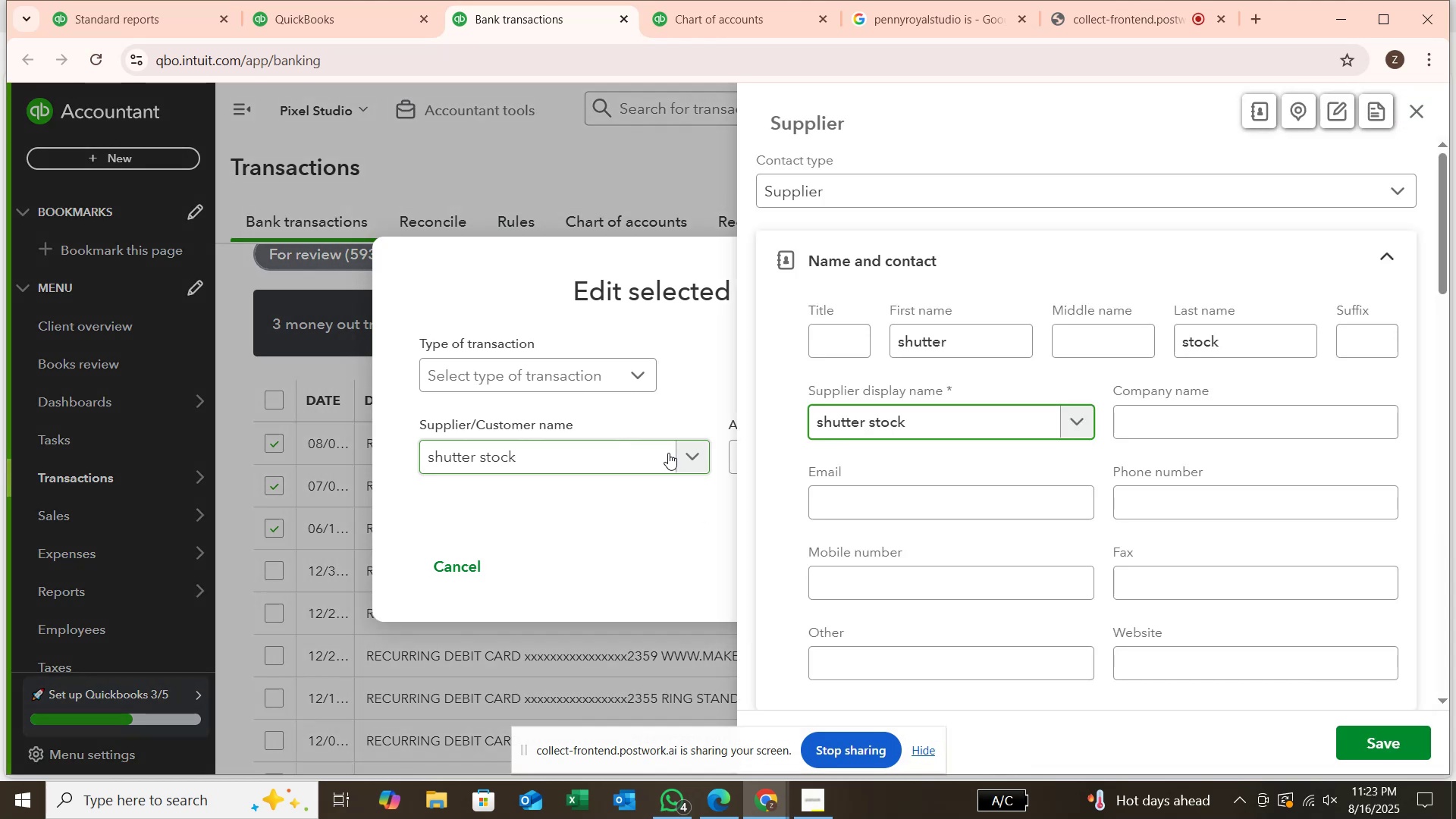 
key(Enter)
 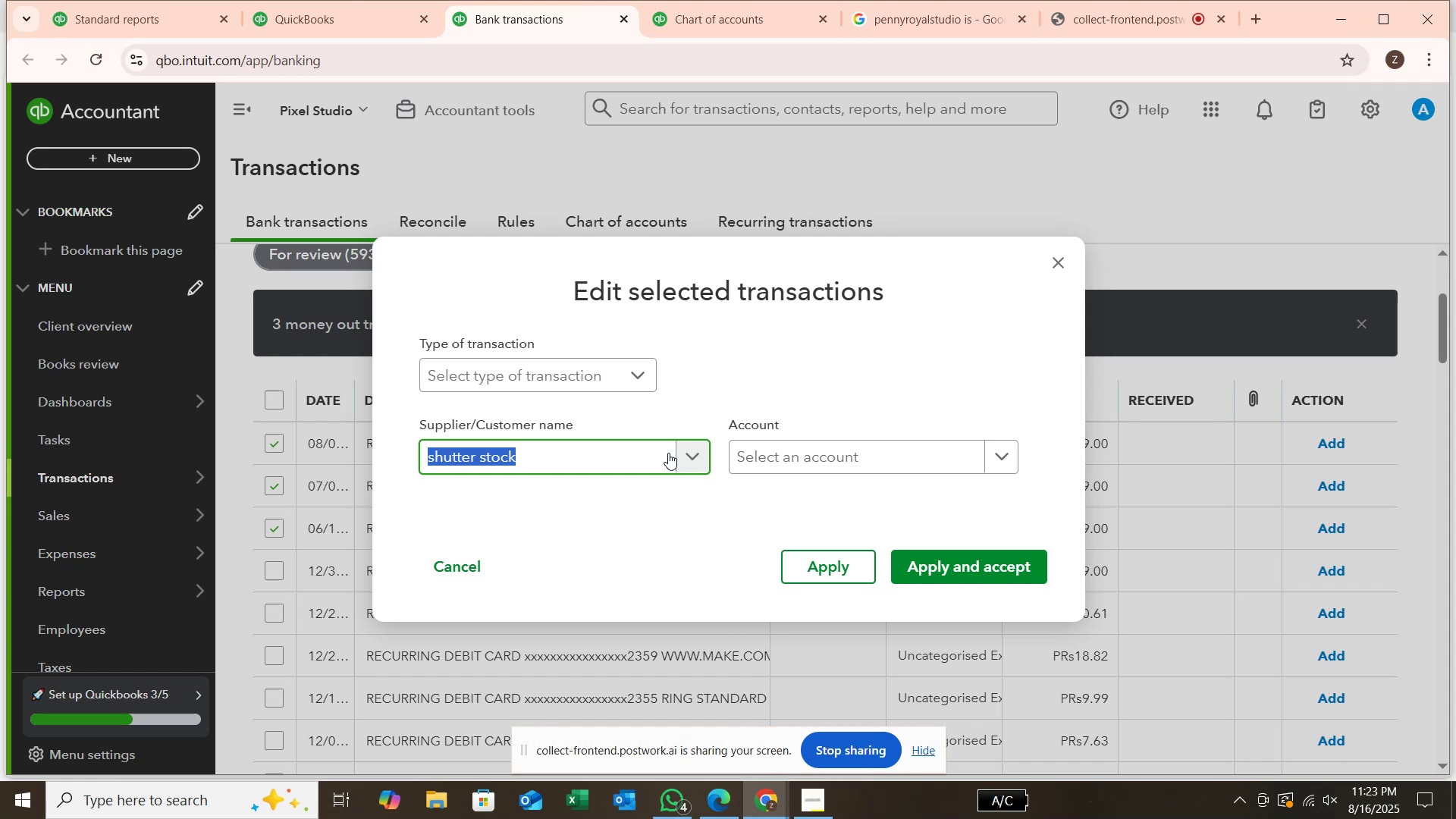 
wait(15.77)
 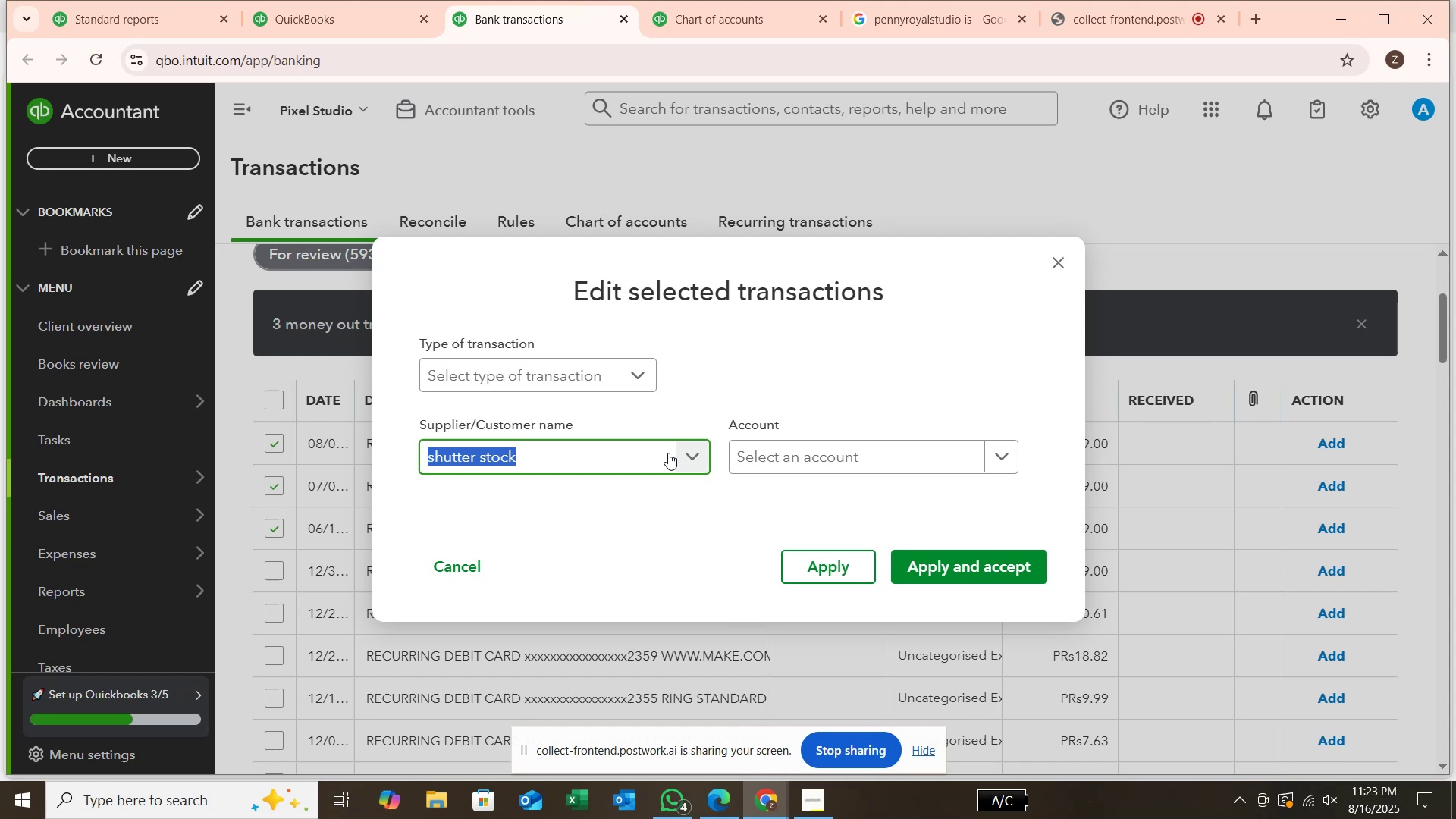 
left_click([855, 469])
 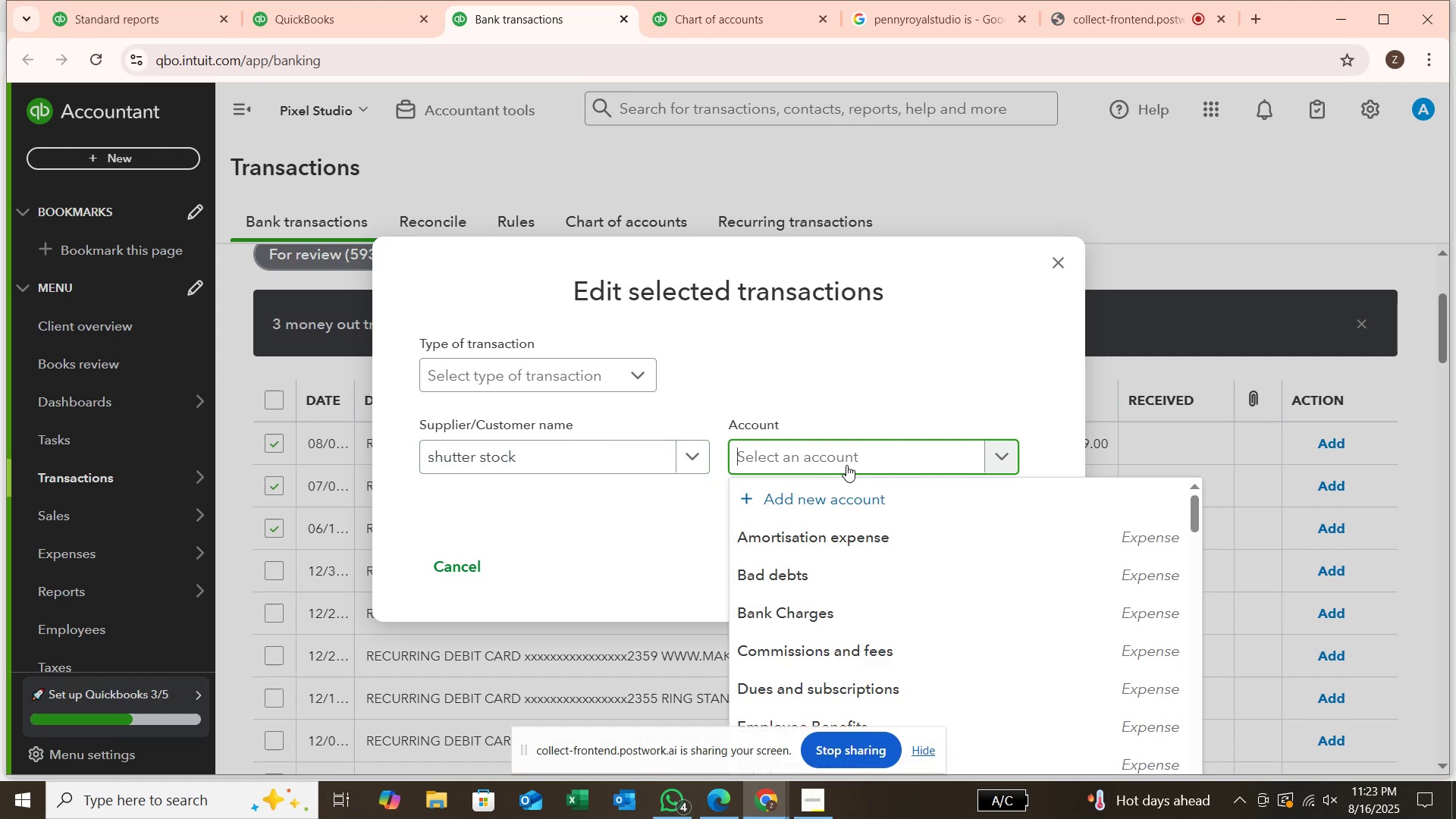 
left_click([588, 374])
 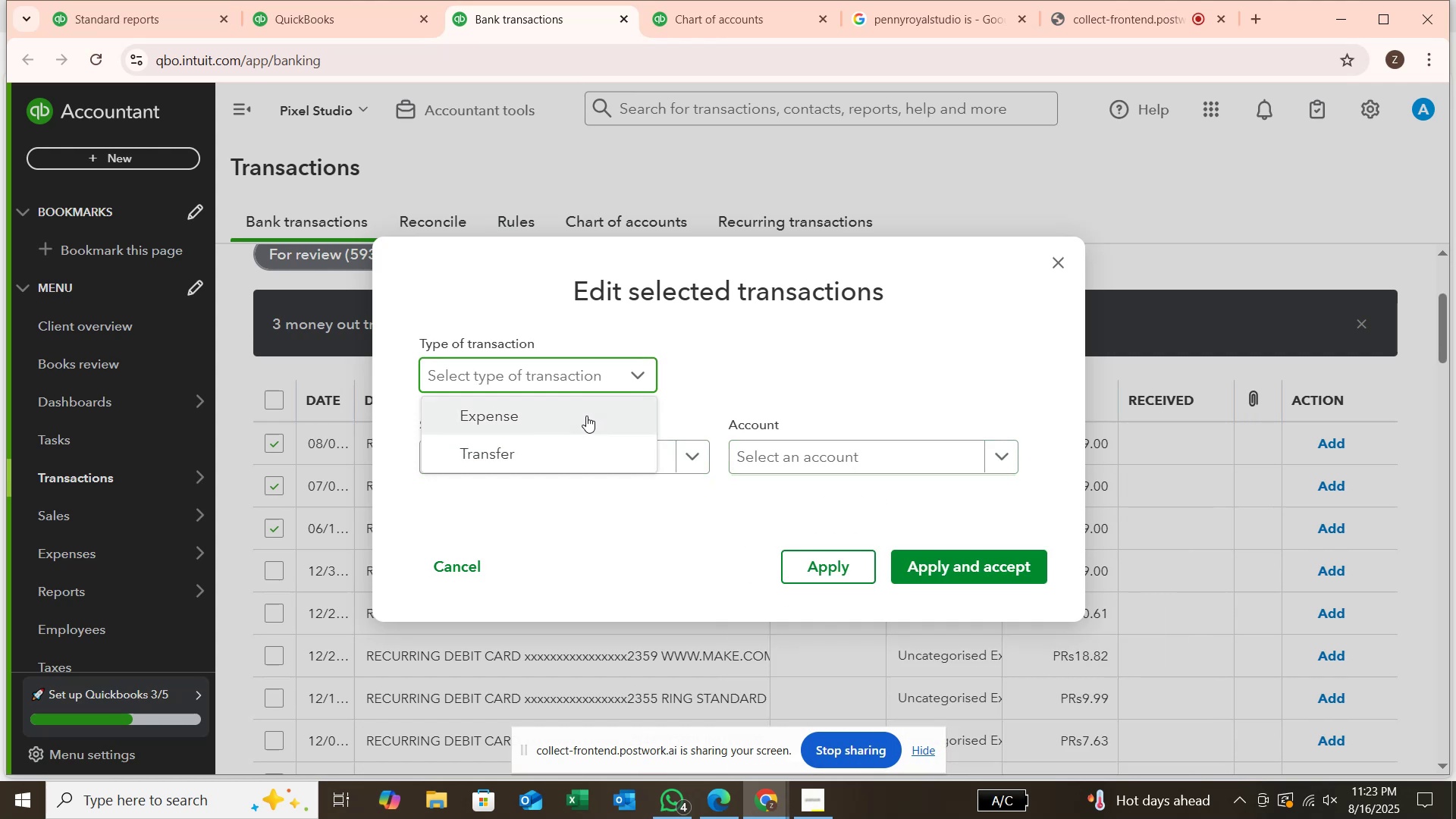 
left_click([586, 416])
 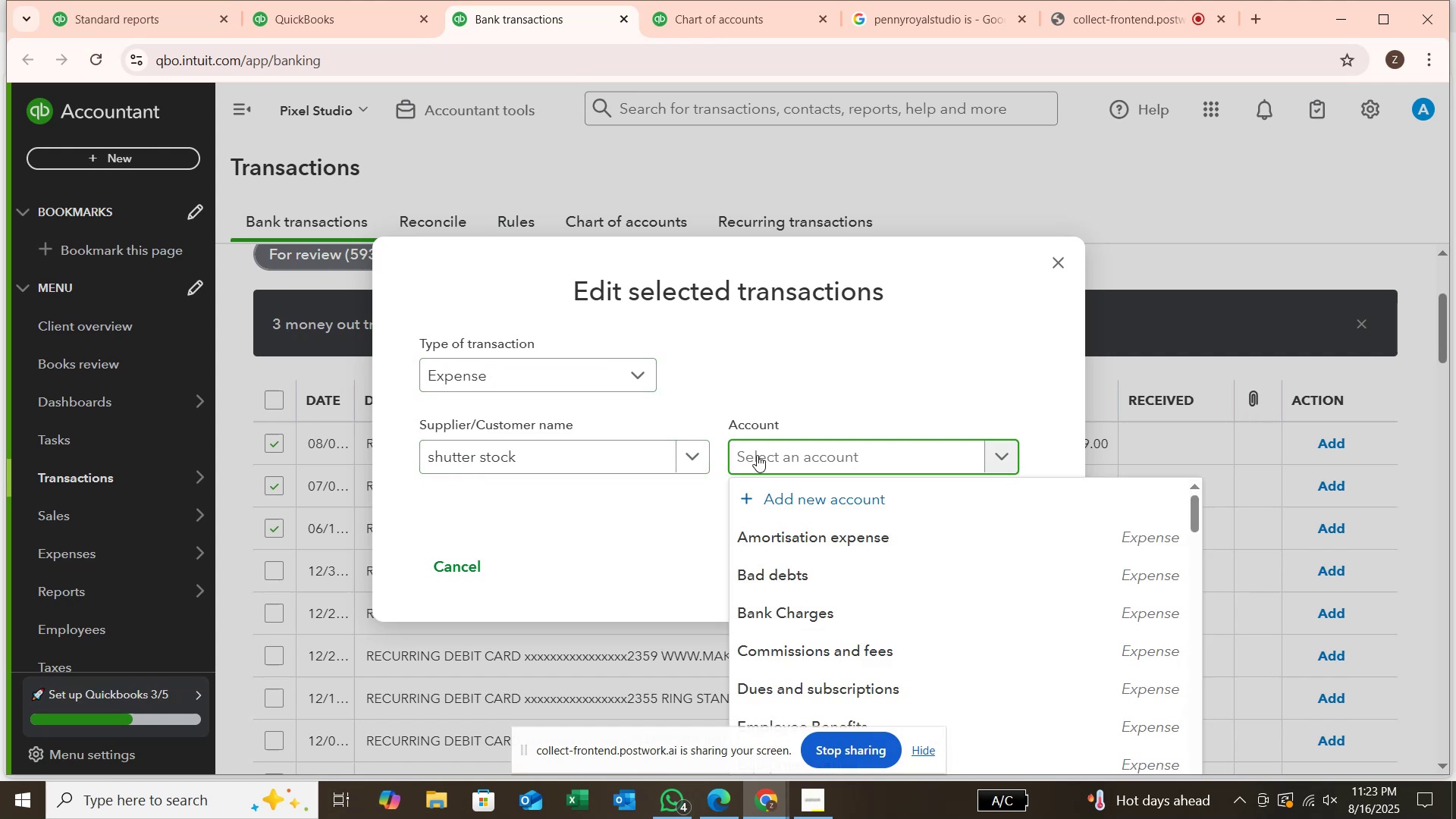 
type(subd)
key(Backspace)
 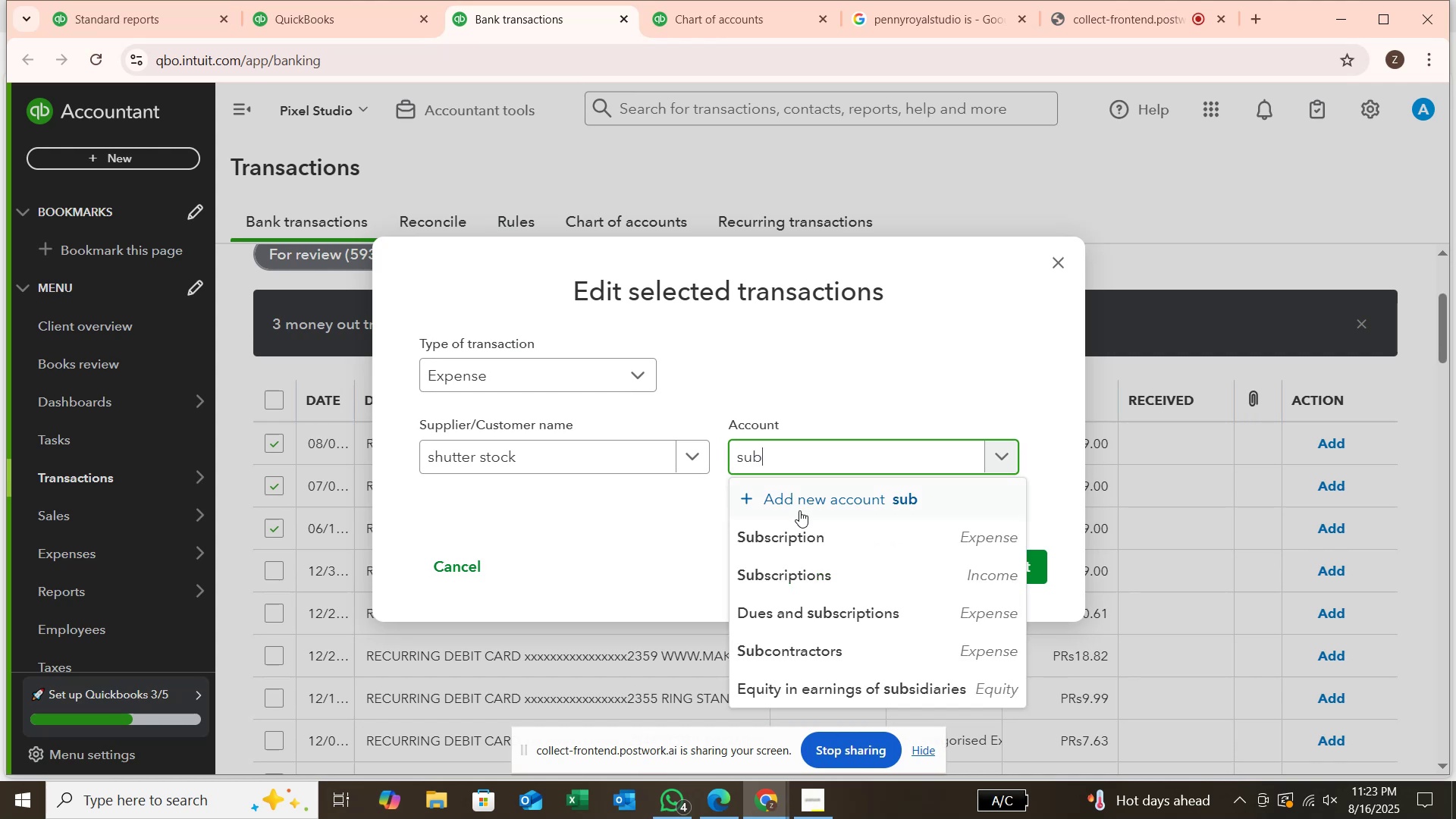 
left_click([824, 544])
 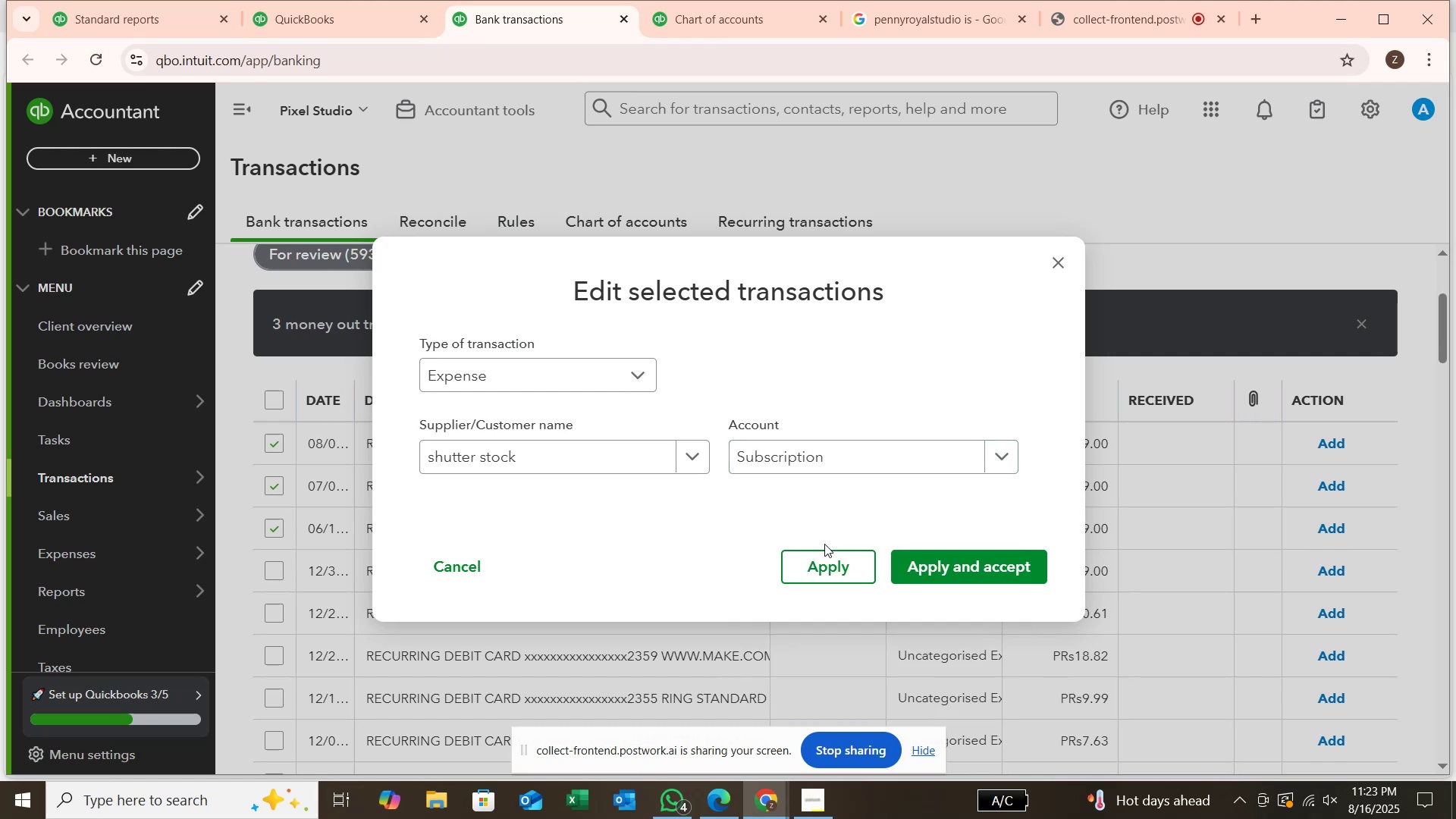 
key(Enter)
 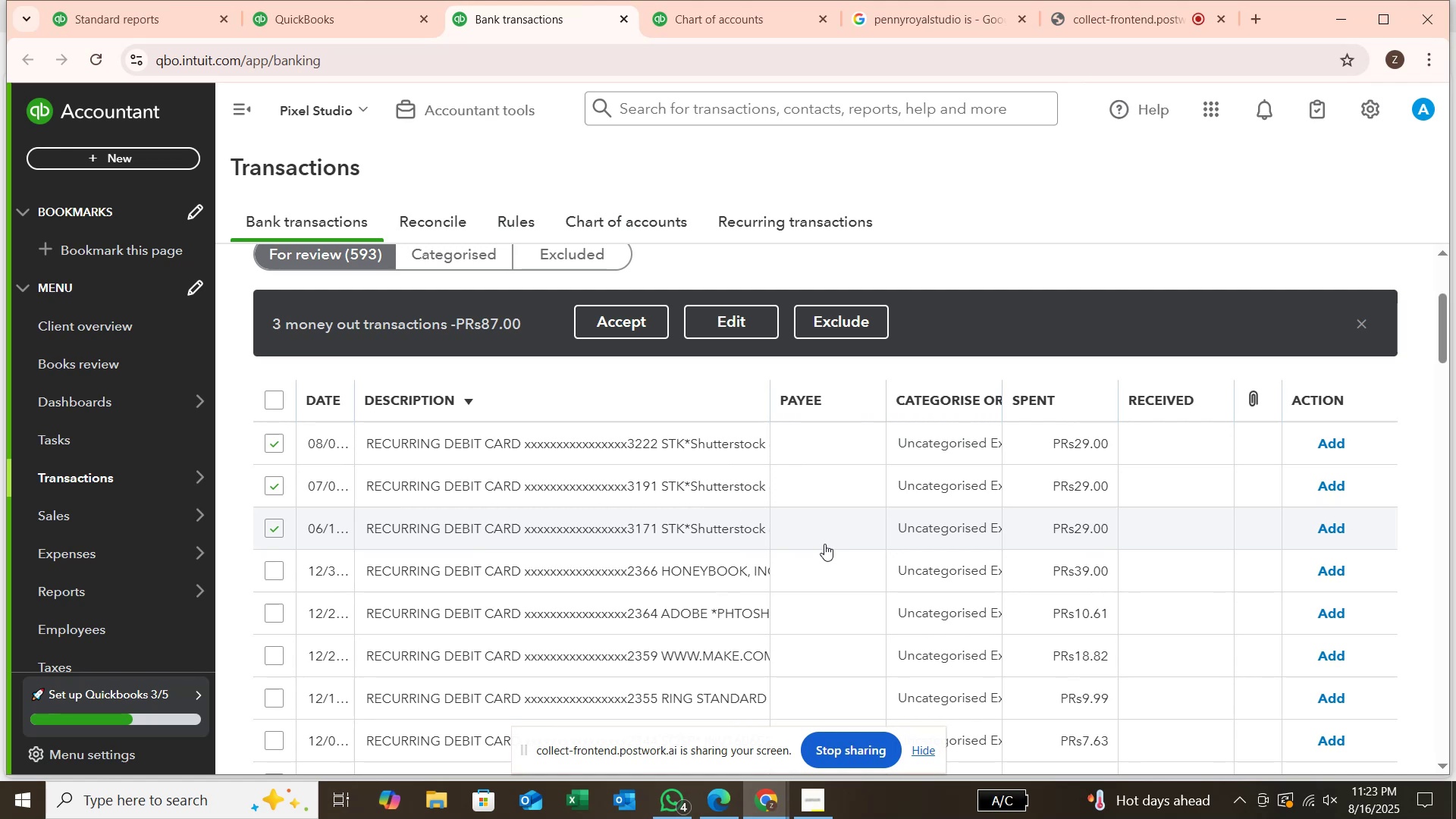 
wait(13.48)
 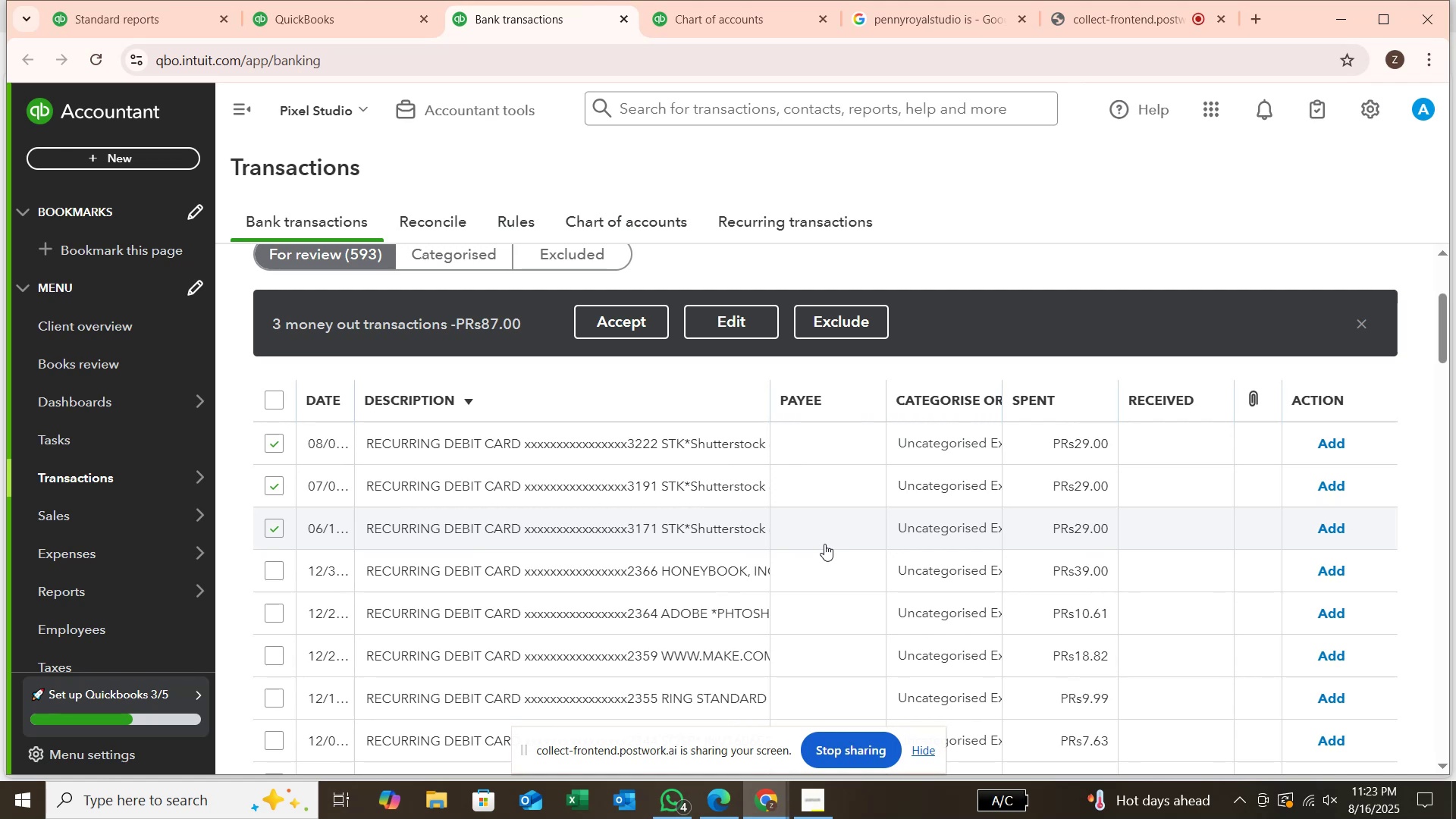 
scroll: coordinate [729, 348], scroll_direction: up, amount: 1.0
 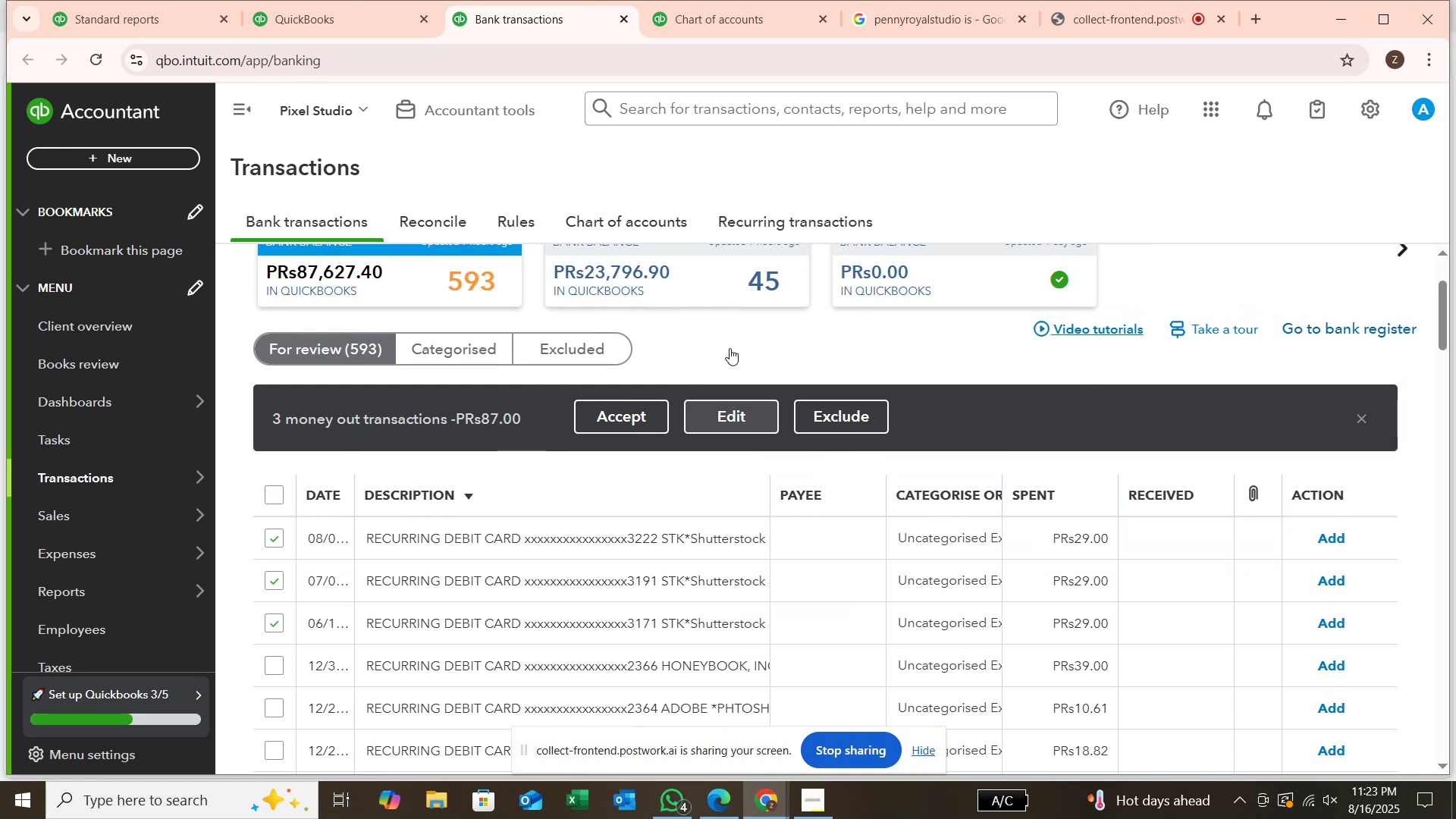 
scroll: coordinate [730, 348], scroll_direction: down, amount: 1.0
 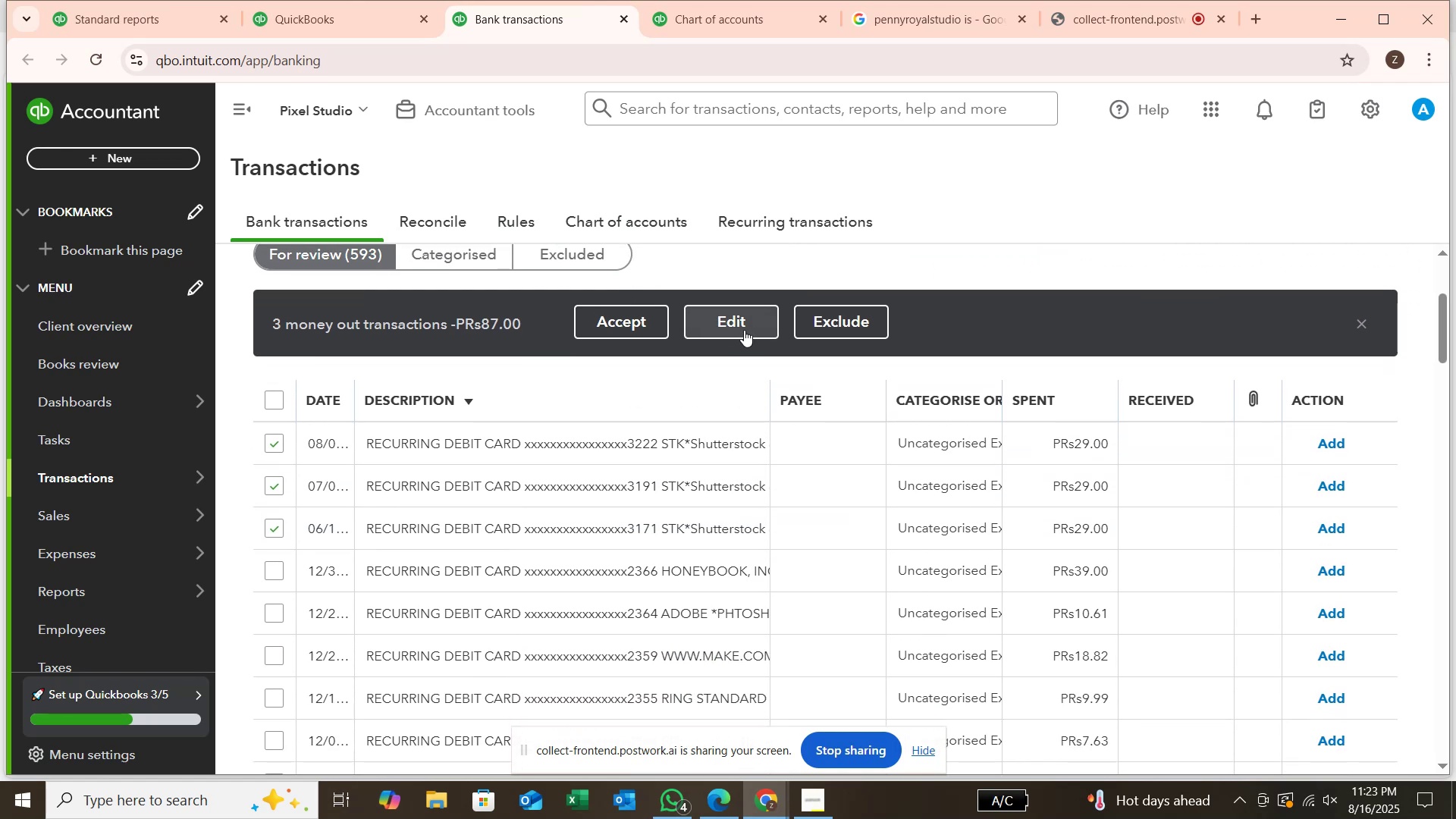 
left_click([744, 330])
 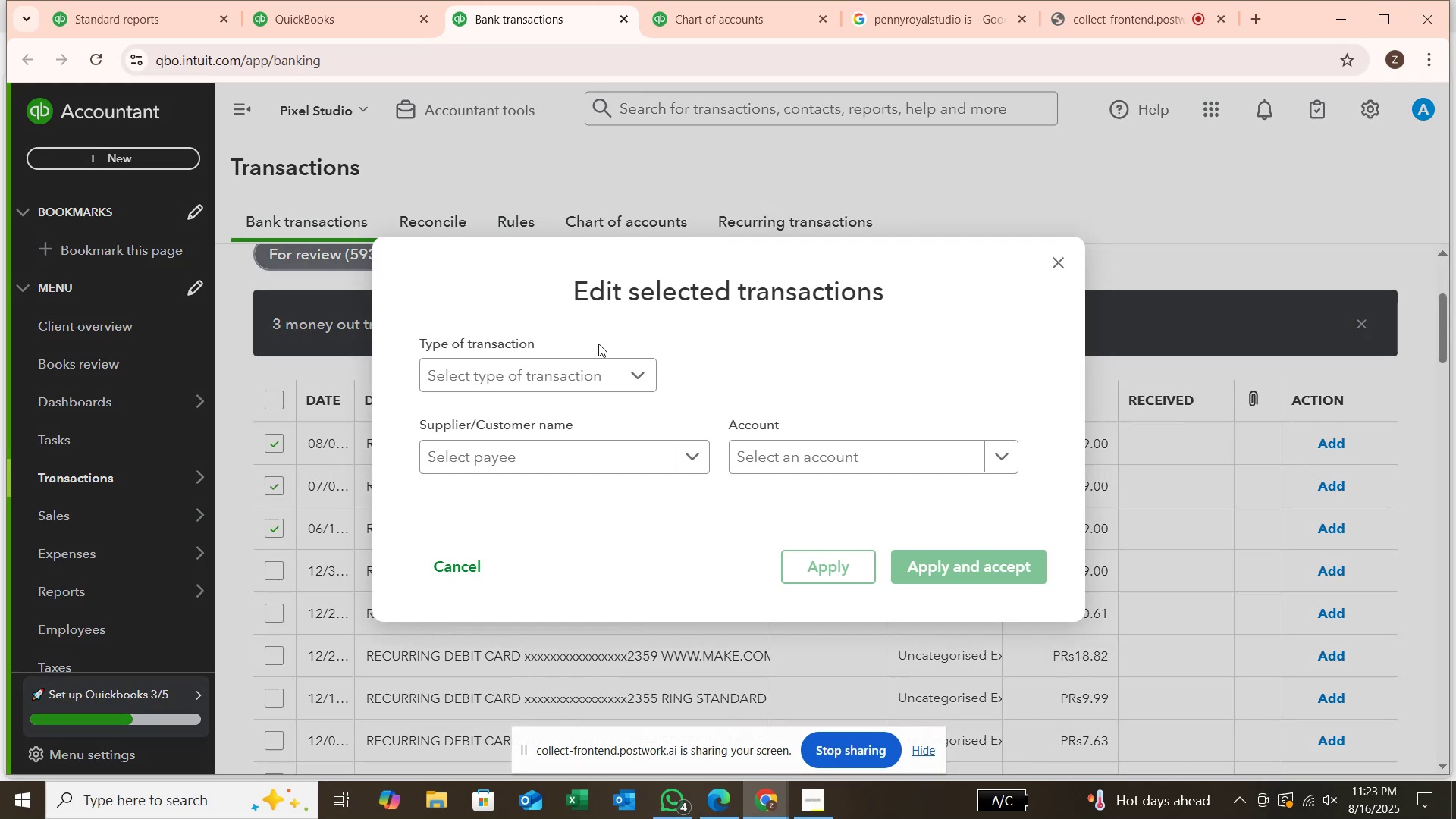 
left_click([636, 366])
 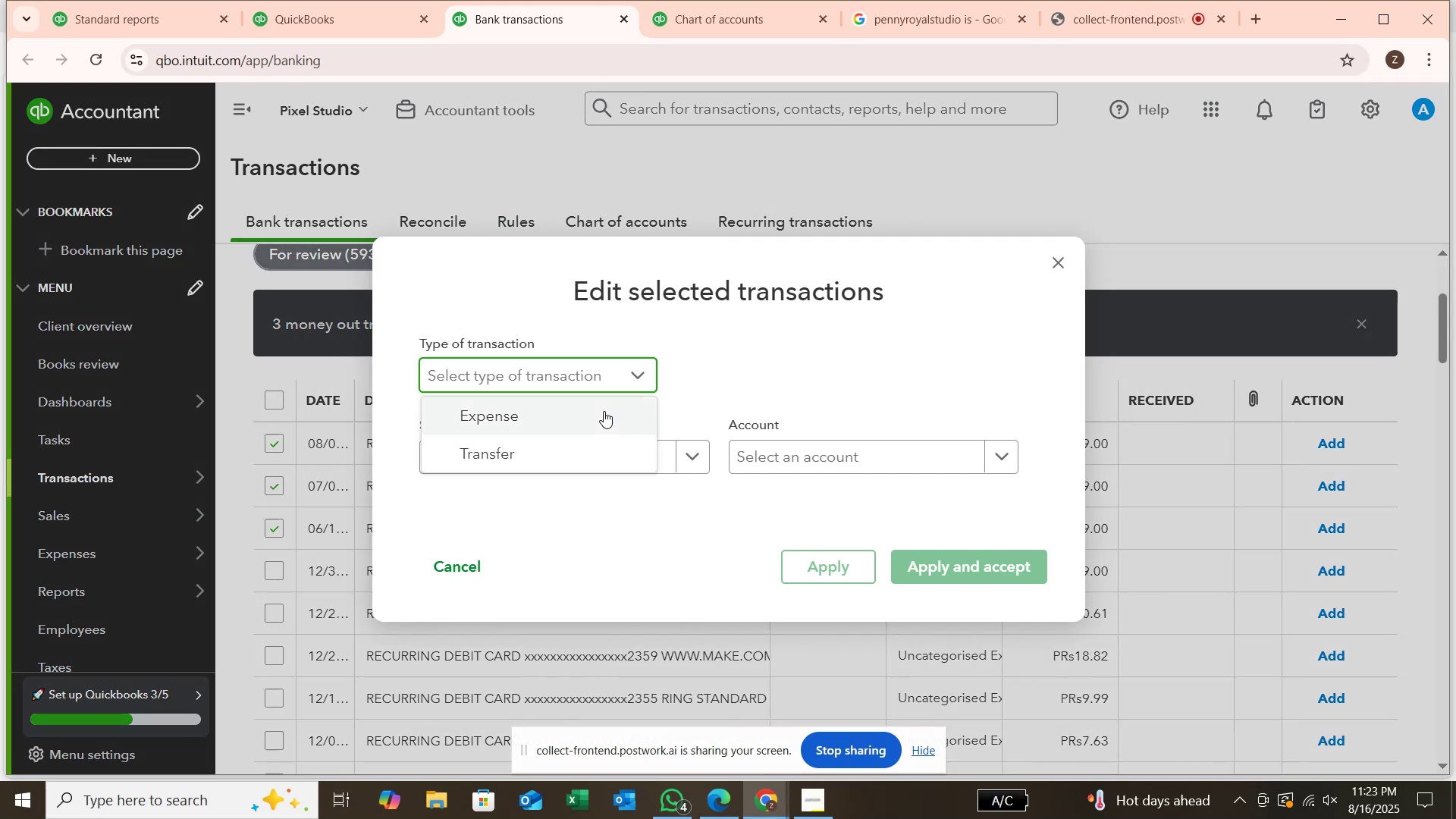 
left_click([604, 411])
 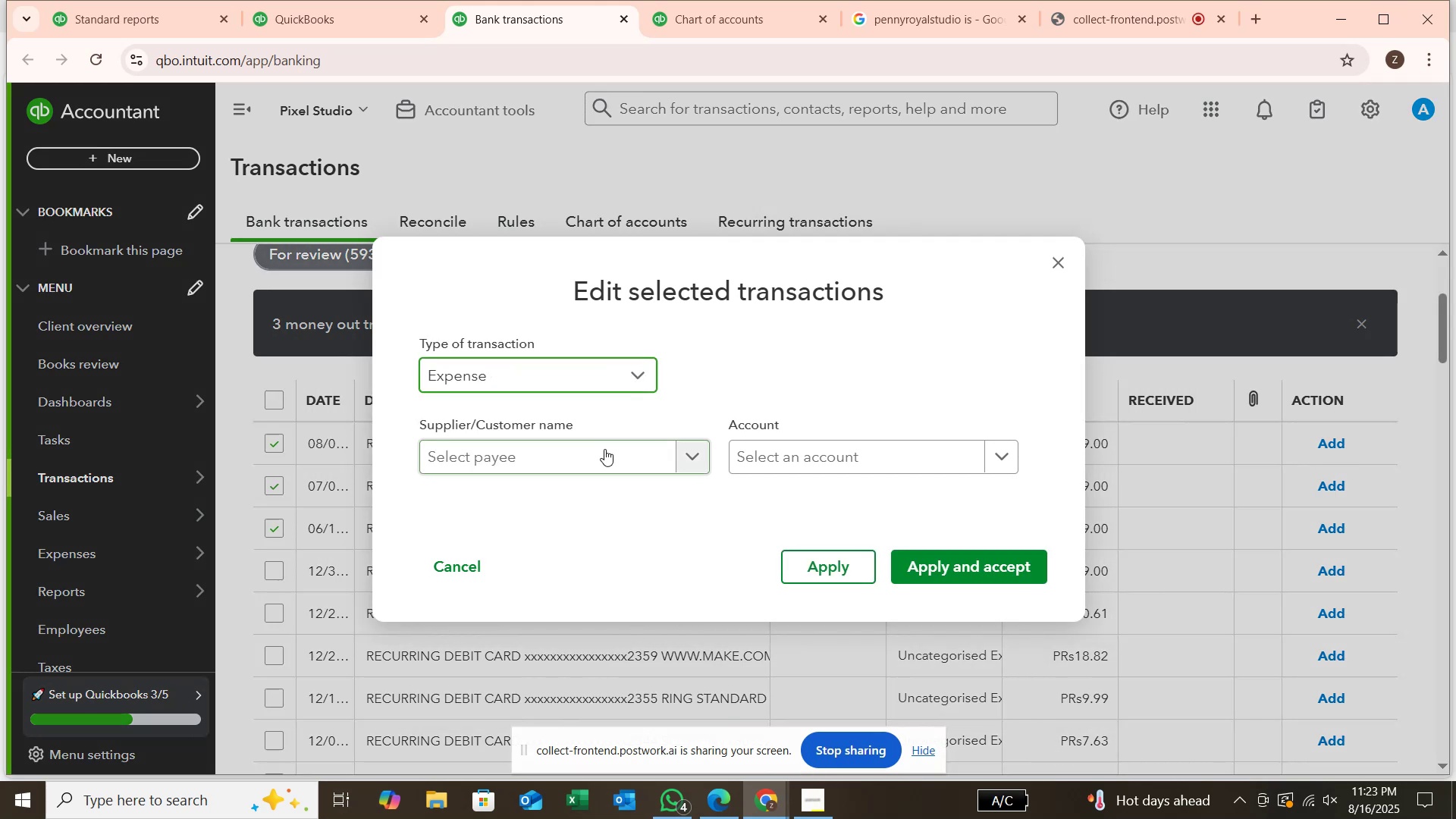 
left_click([604, 449])
 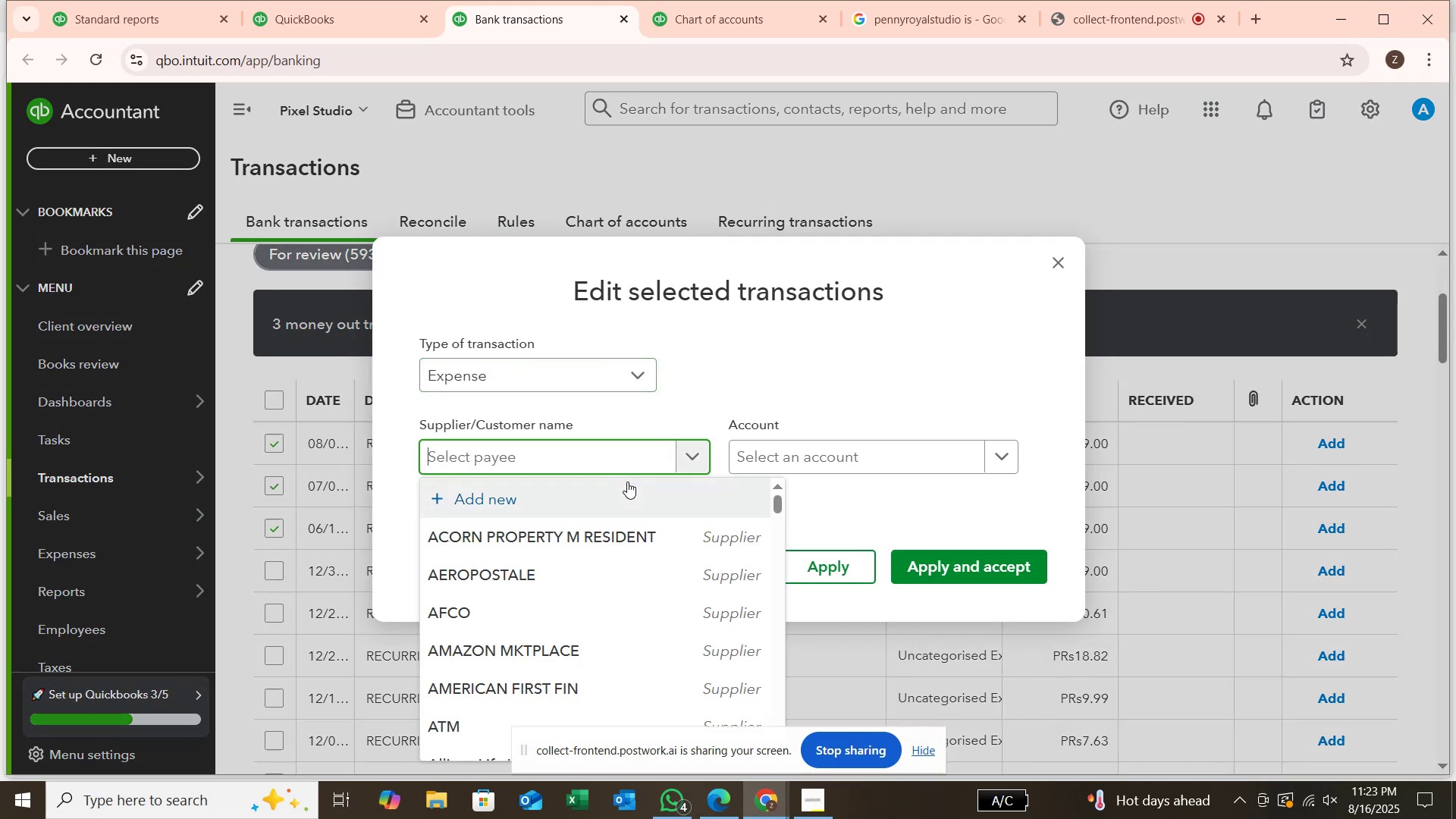 
type(shu)
 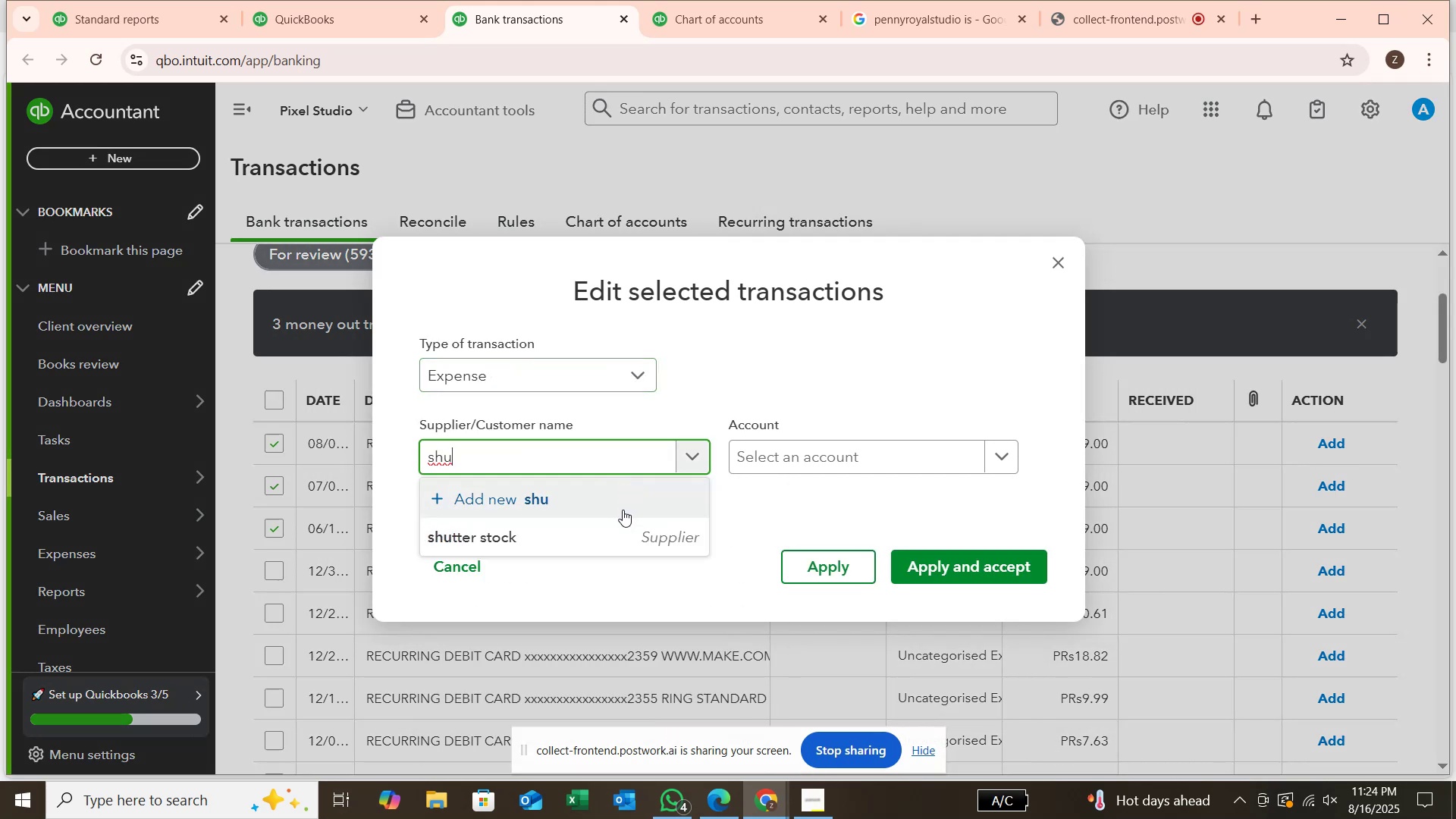 
left_click([622, 526])
 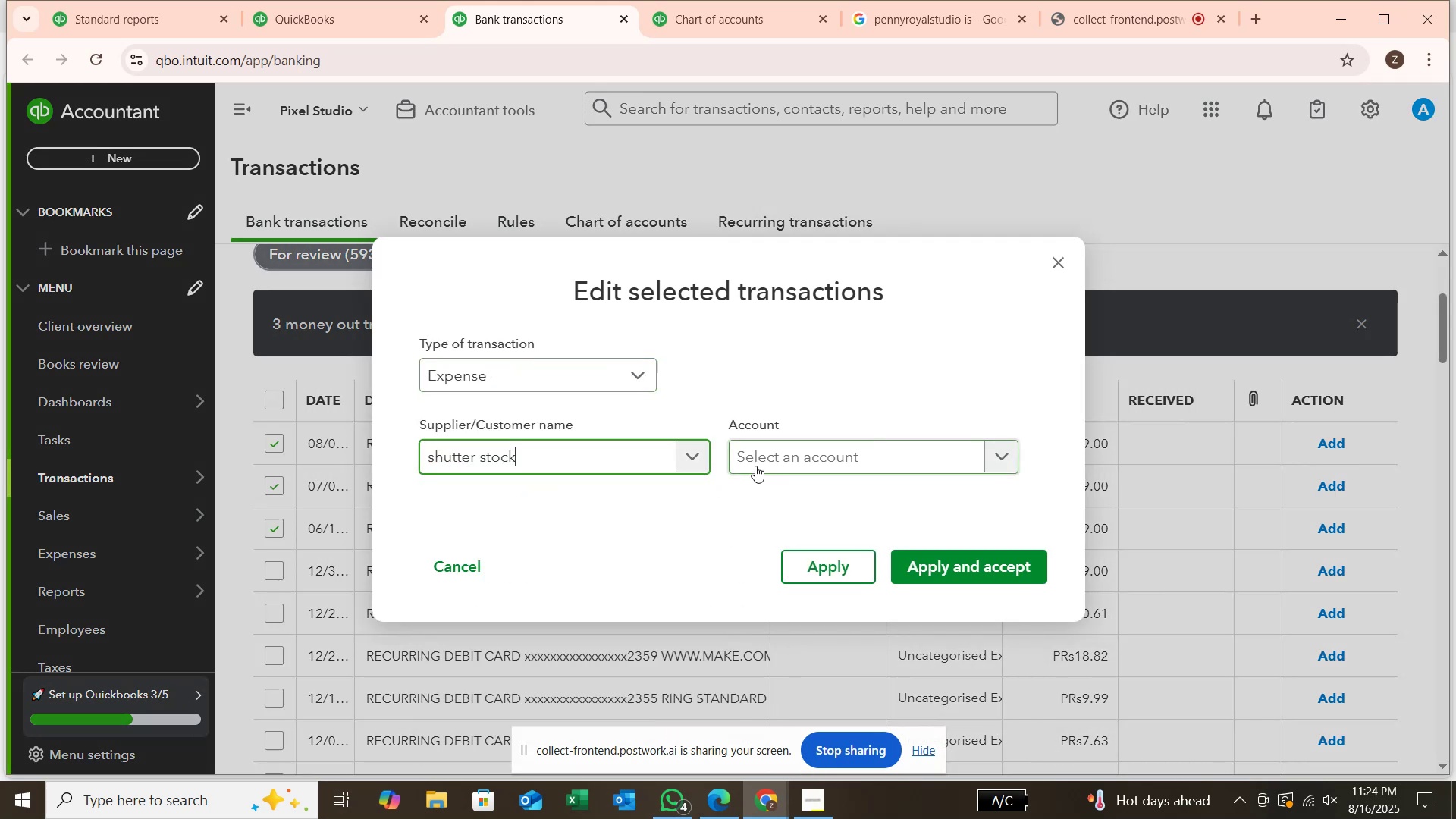 
left_click([756, 465])
 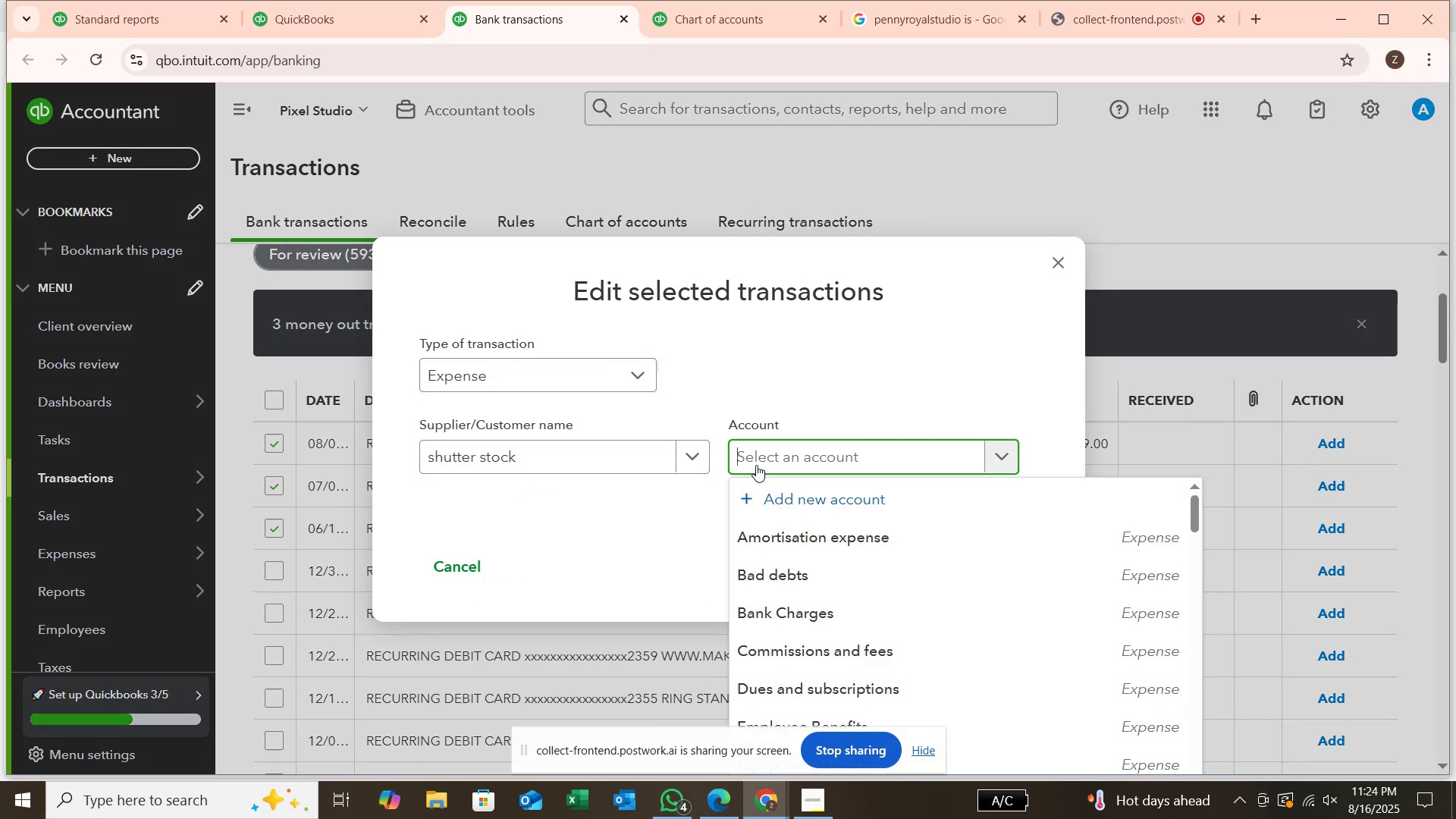 
type(sub)
 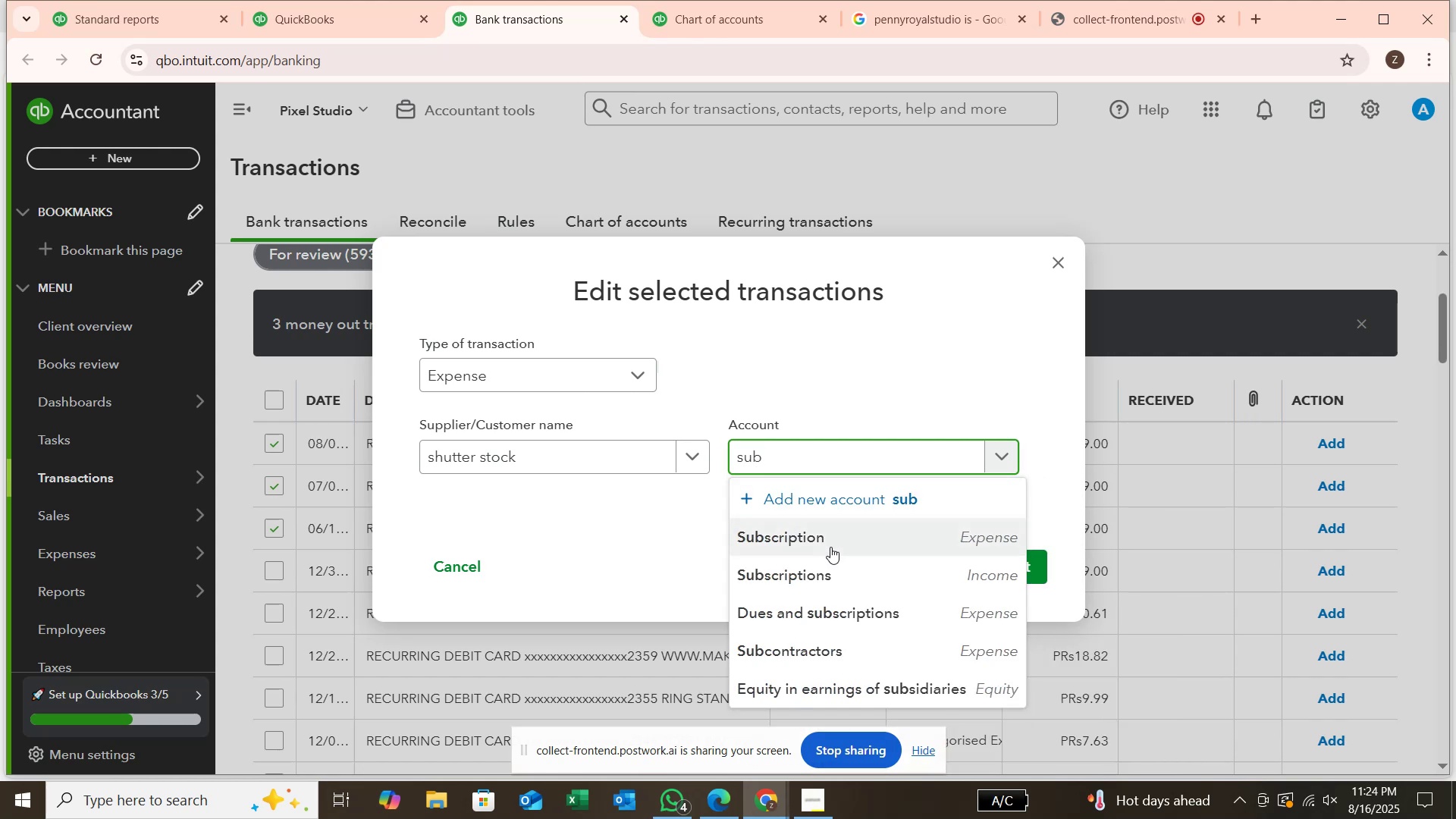 
left_click([827, 542])
 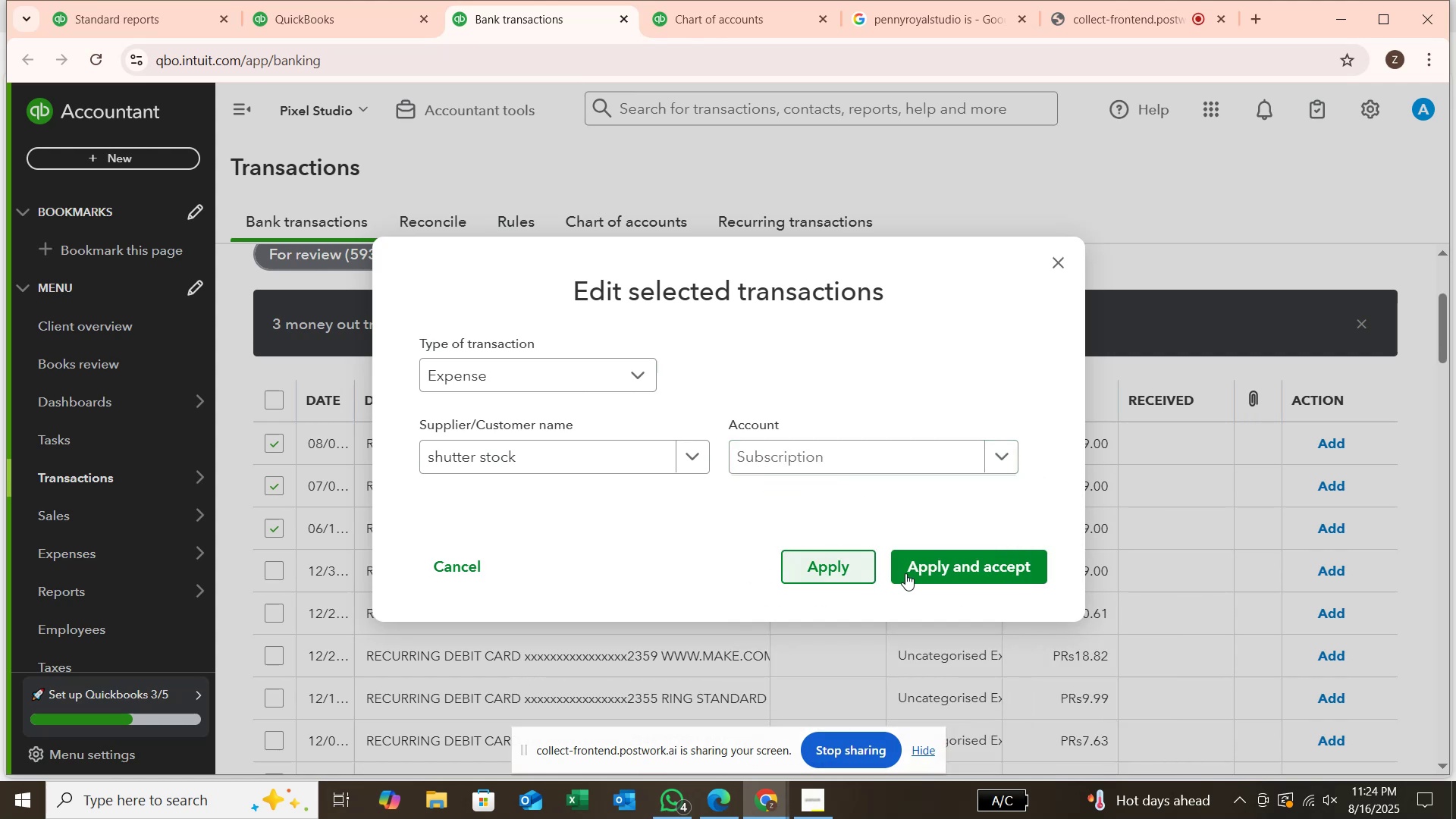 
left_click([911, 573])
 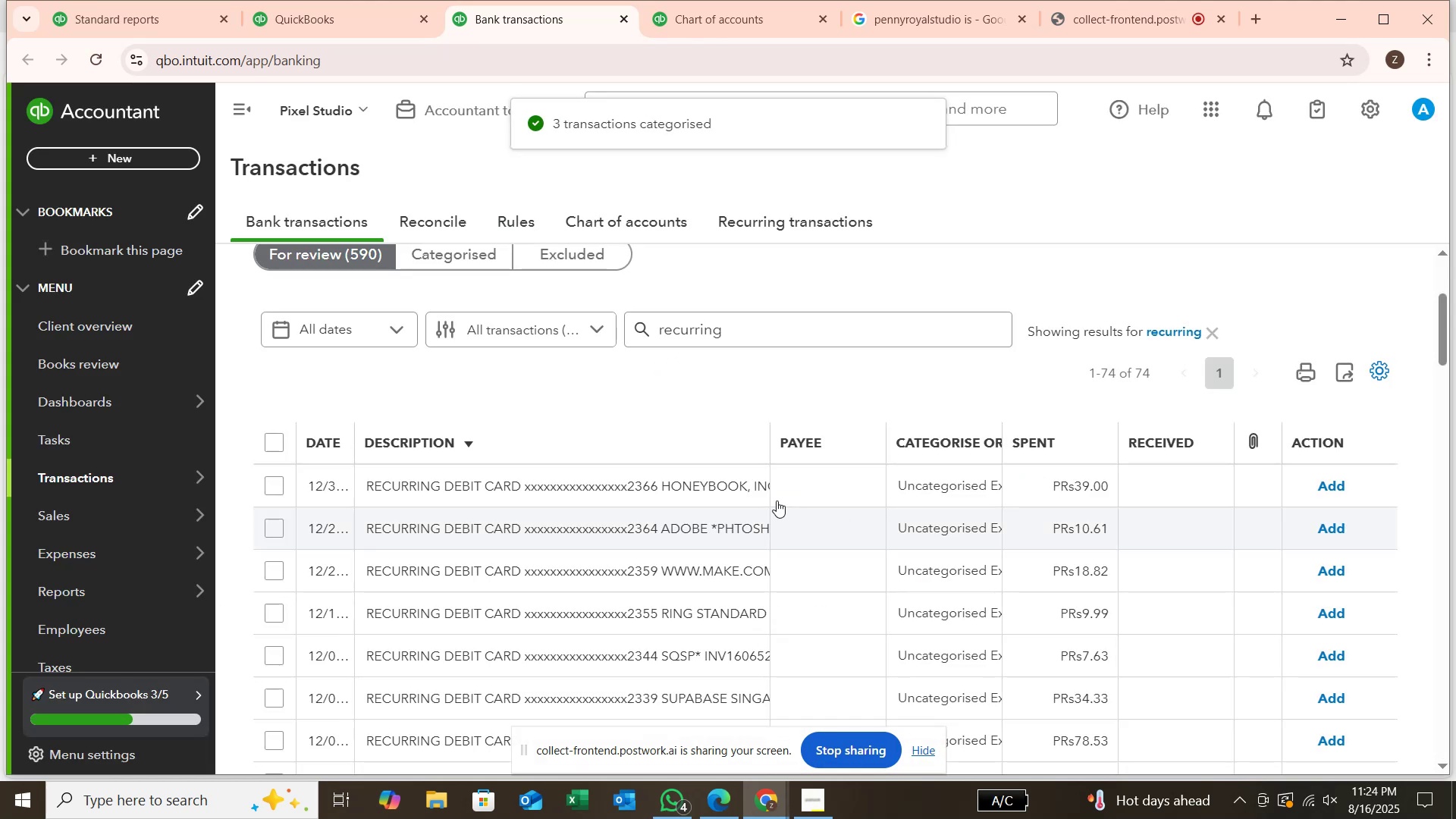 
scroll: coordinate [764, 506], scroll_direction: up, amount: 2.0
 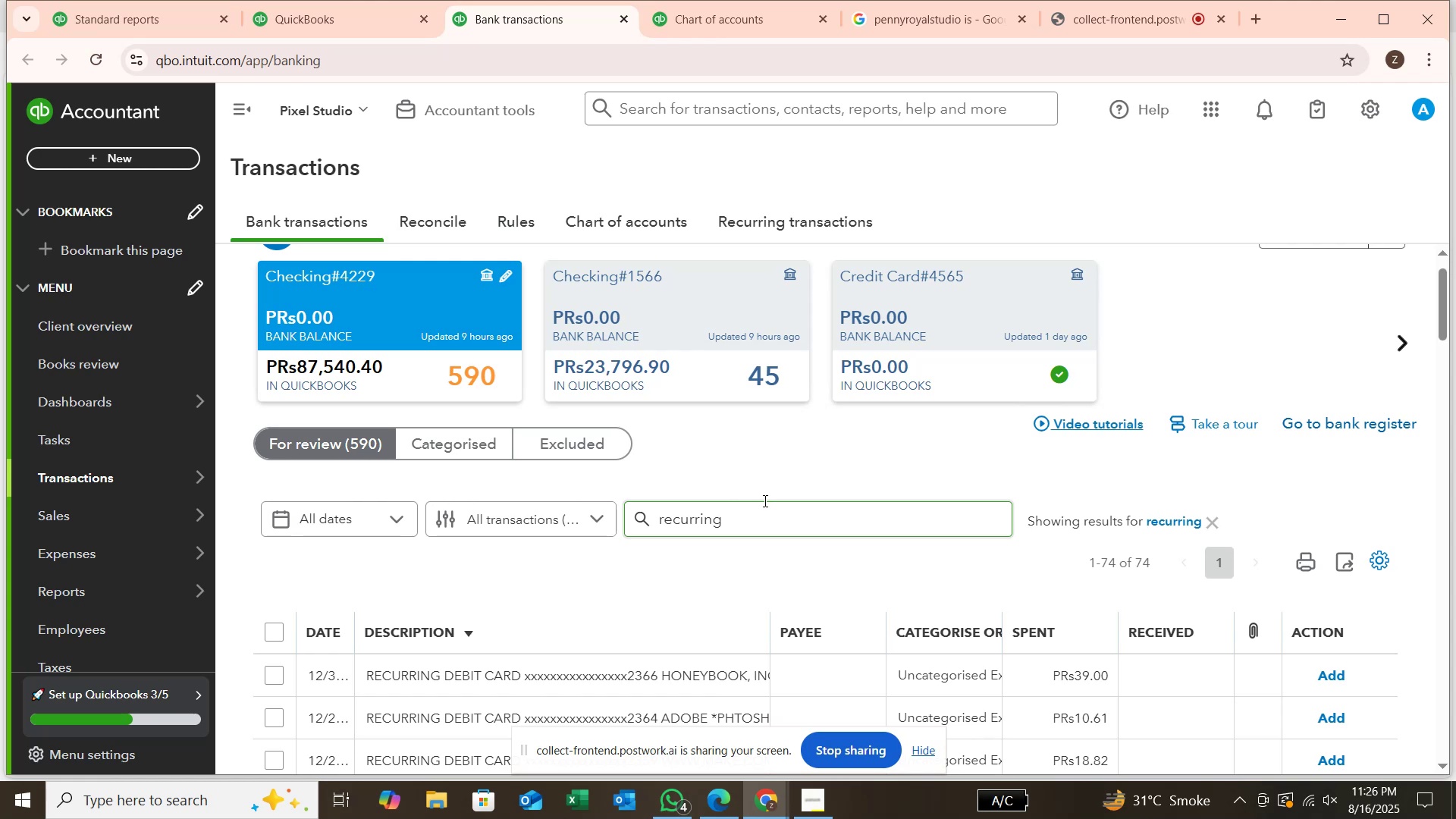 
wait(159.33)
 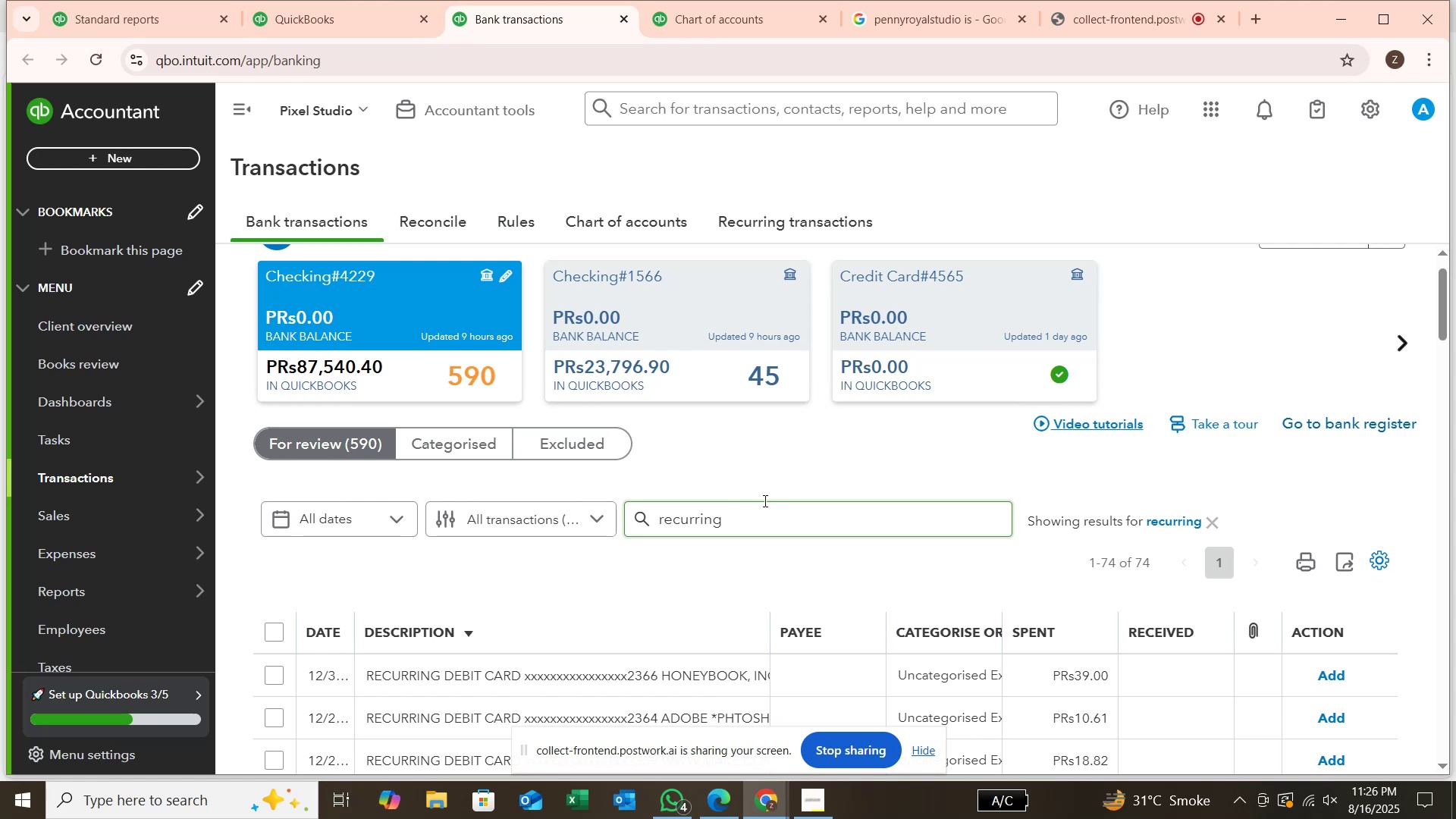 
scroll: coordinate [764, 500], scroll_direction: down, amount: 4.0
 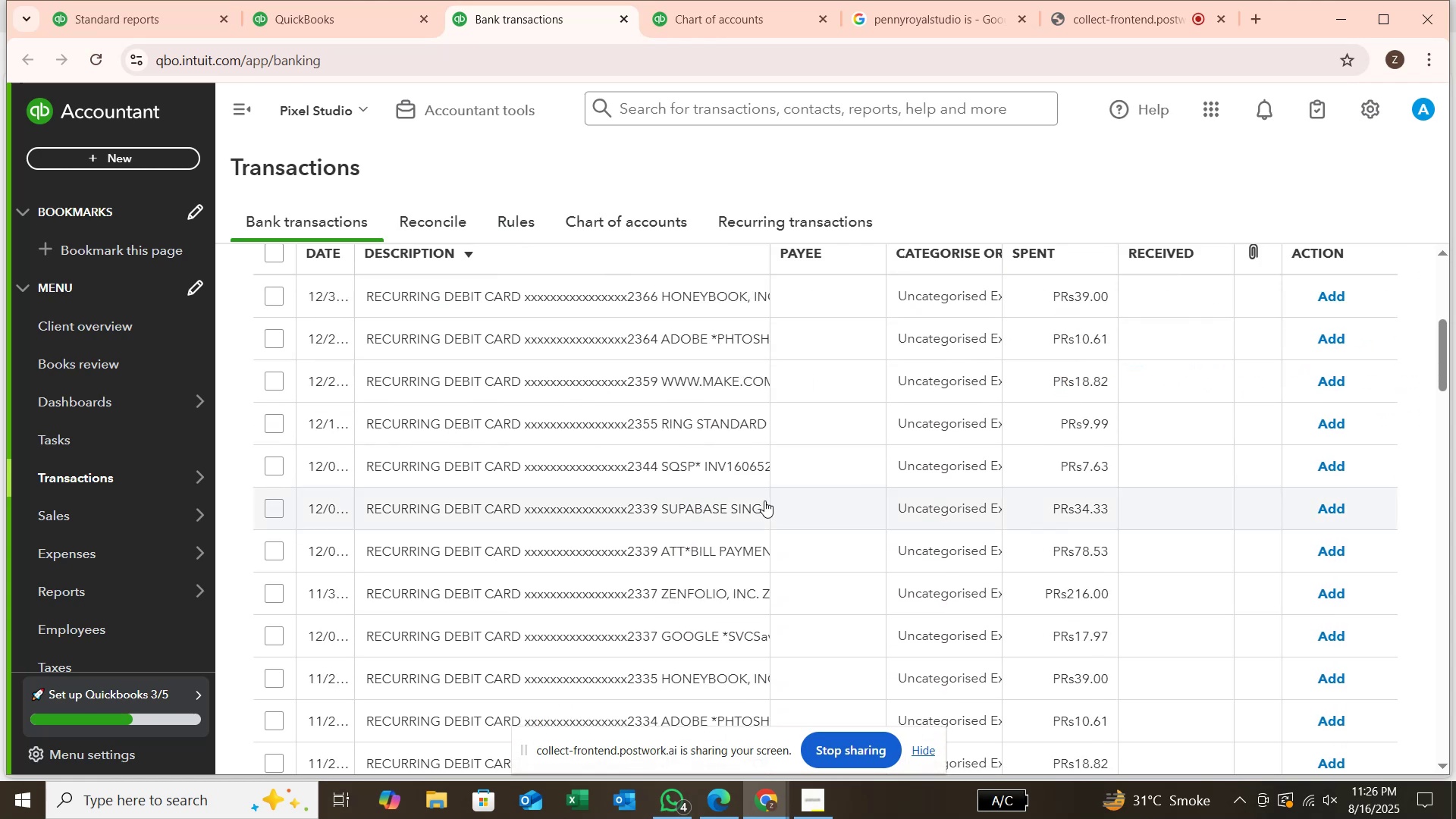 
scroll: coordinate [764, 500], scroll_direction: up, amount: 1.0
 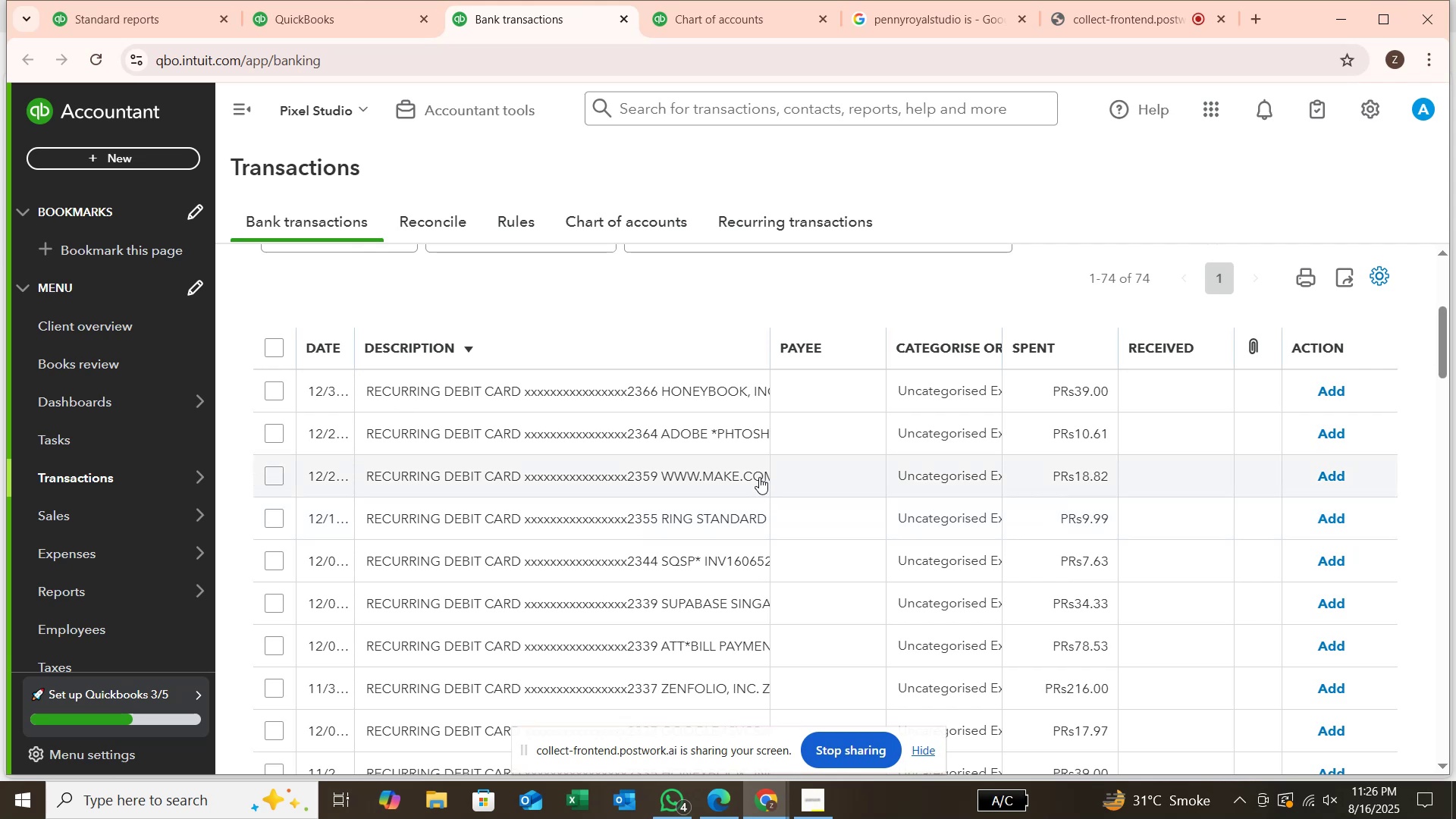 
left_click_drag(start_coordinate=[762, 348], to_coordinate=[821, 357])
 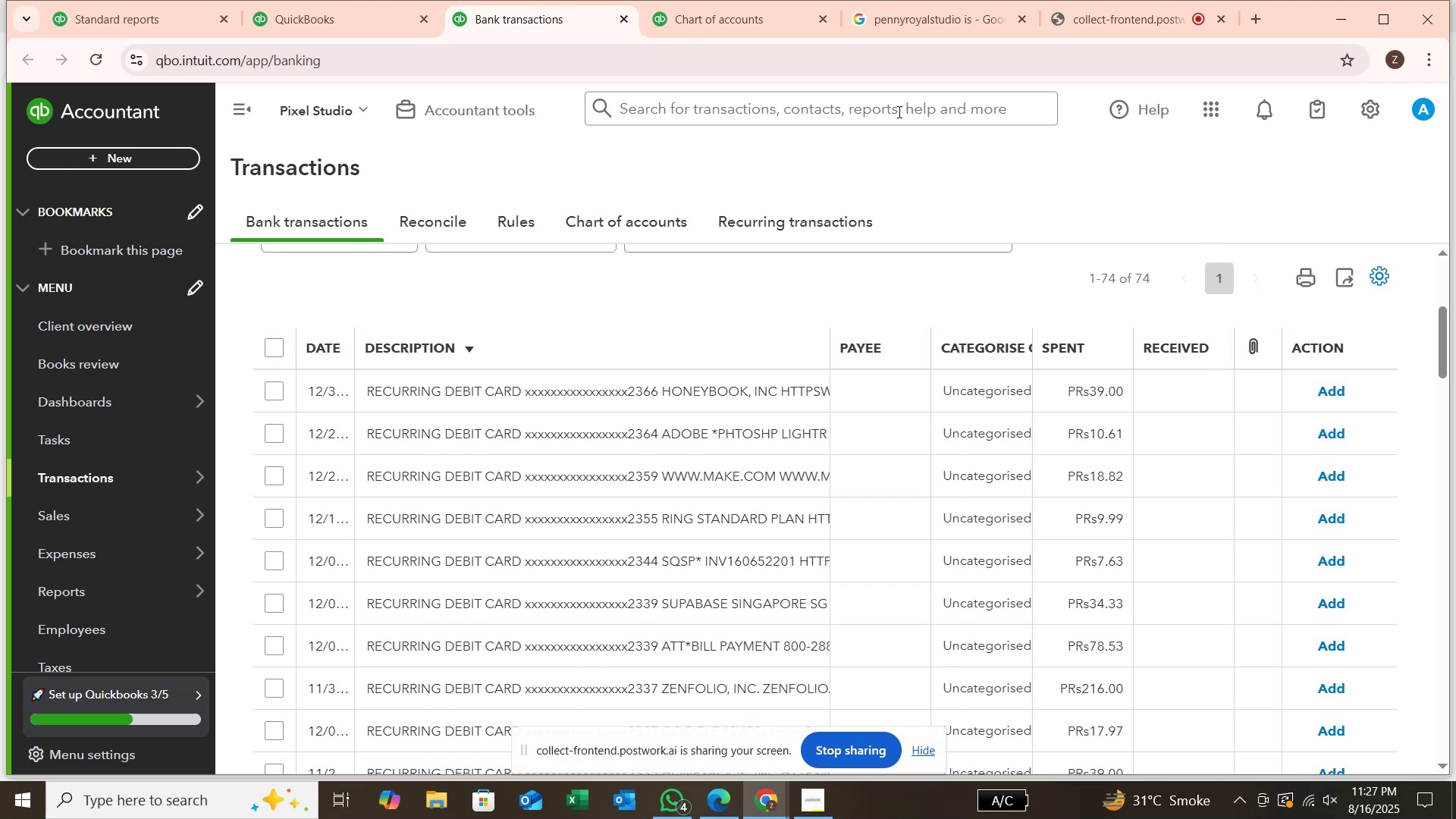 
left_click([959, 30])
 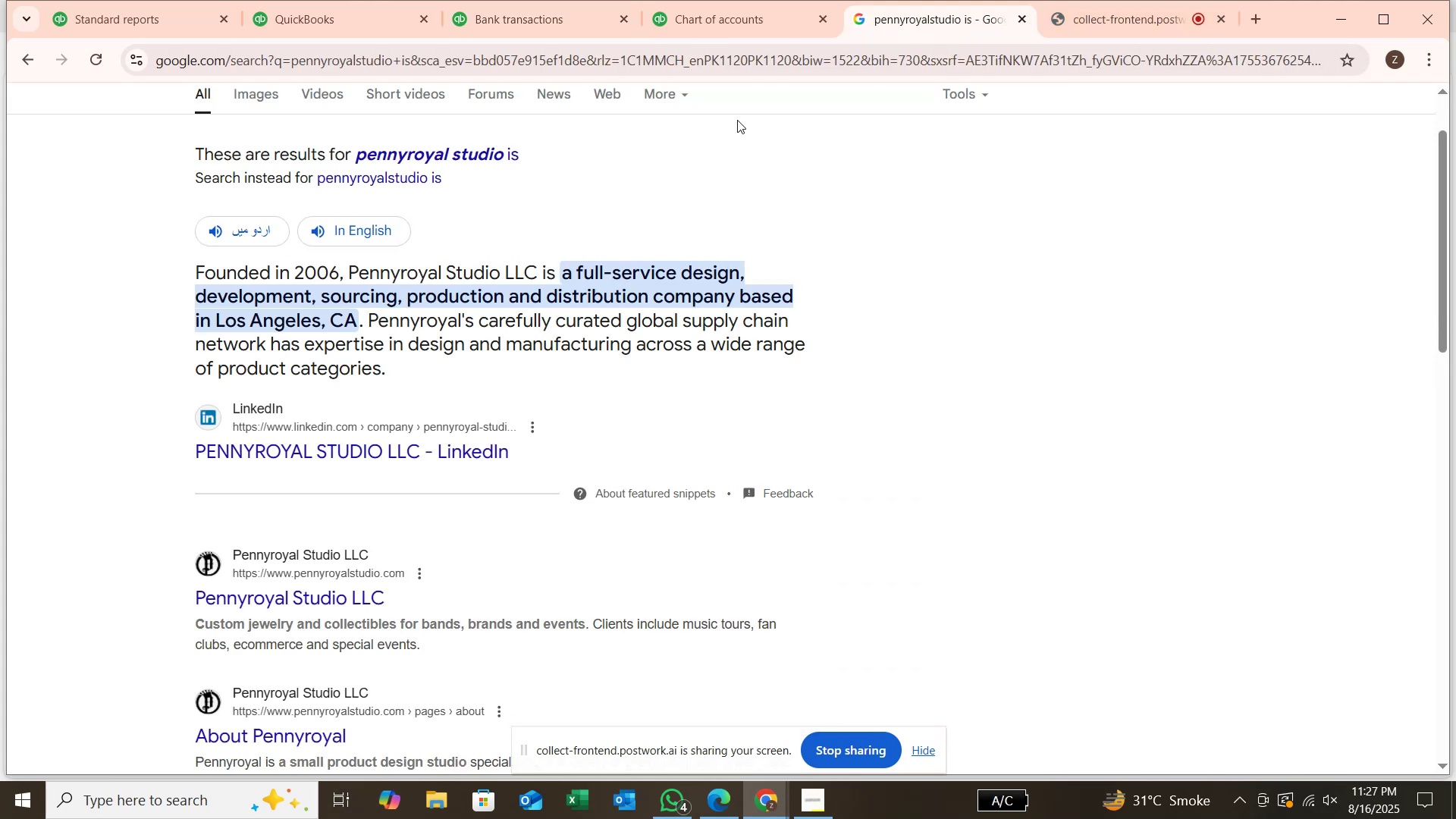 
scroll: coordinate [738, 132], scroll_direction: up, amount: 3.0
 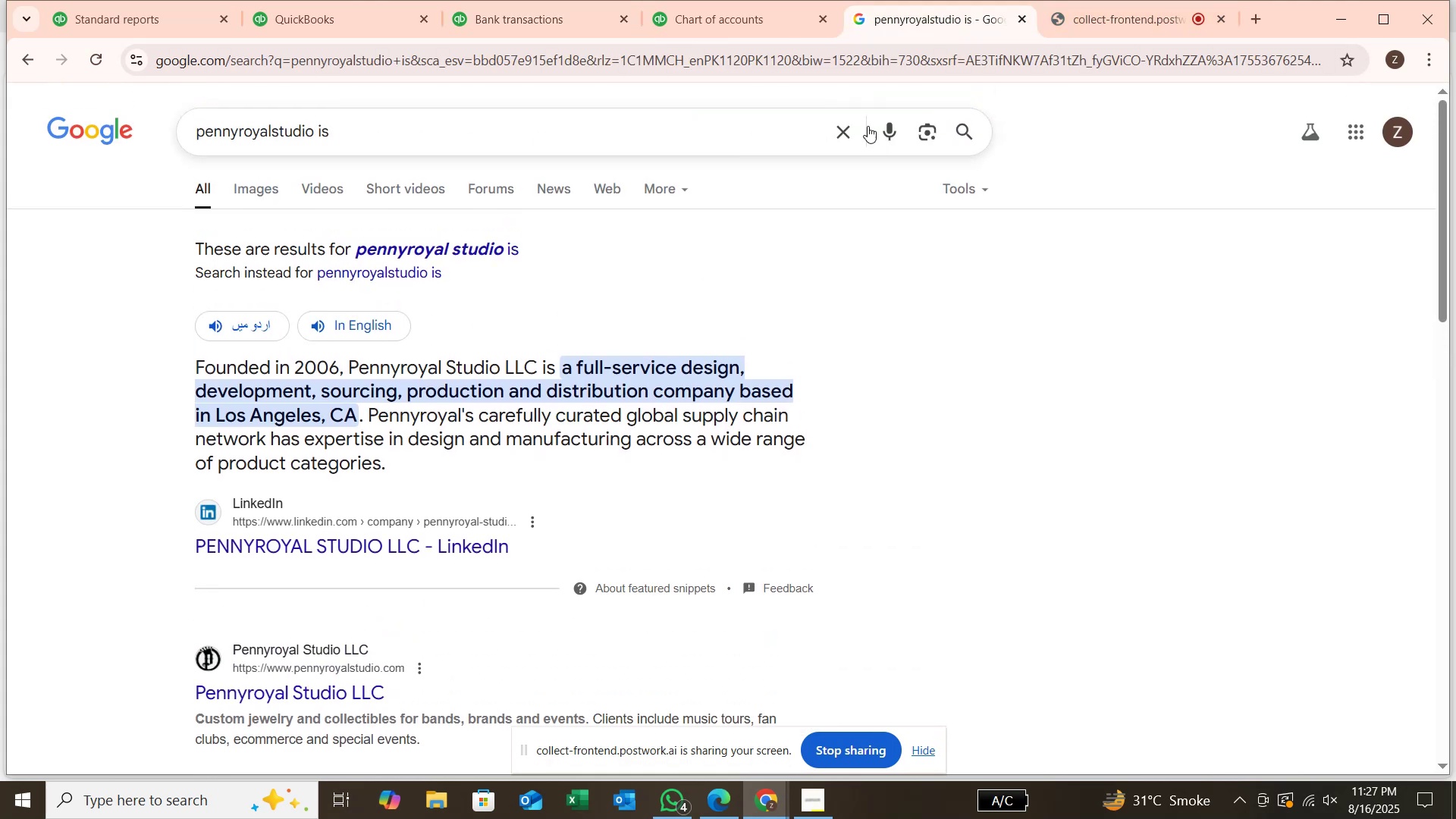 
left_click([839, 126])
 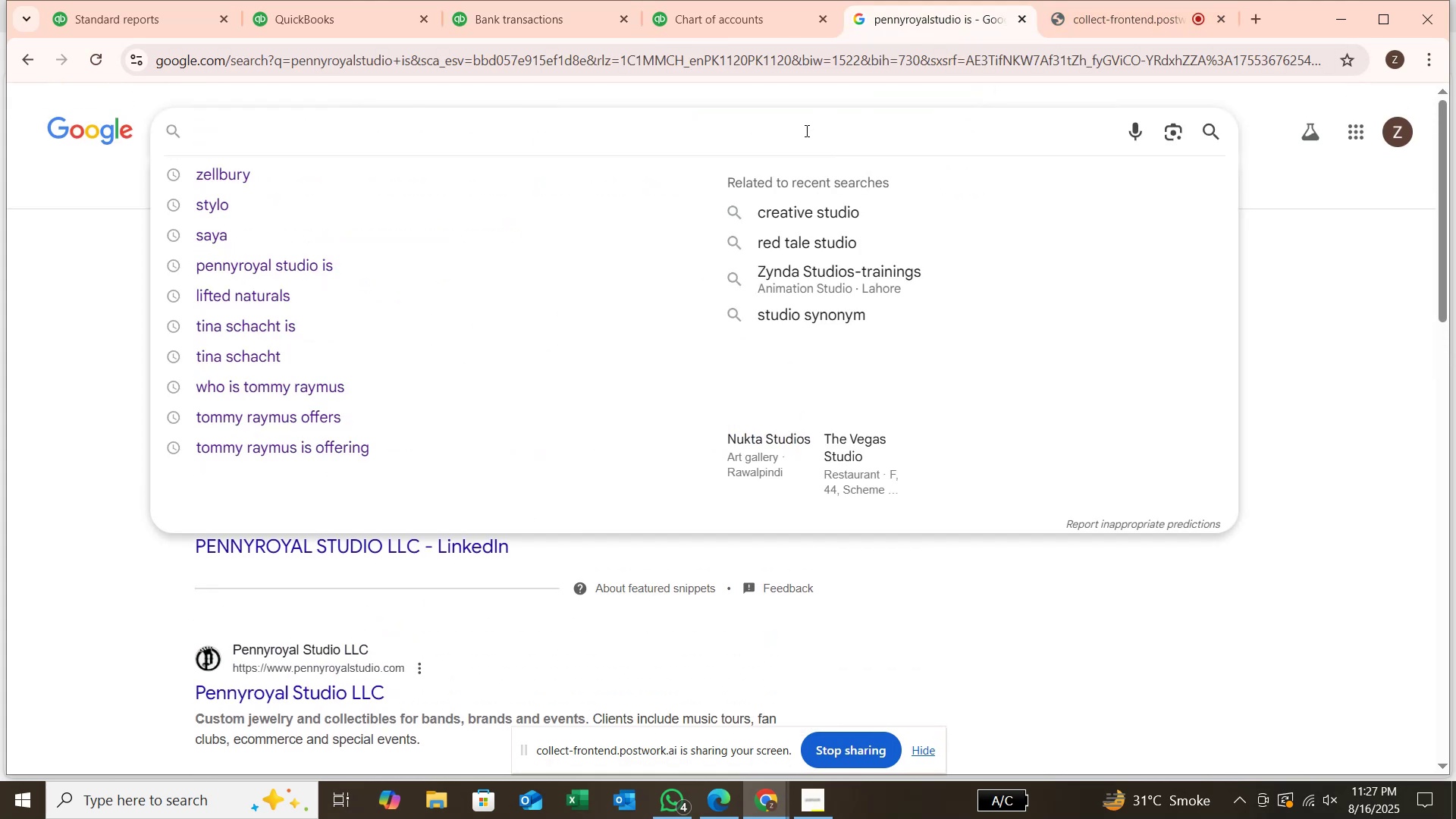 
type(honeybook)
 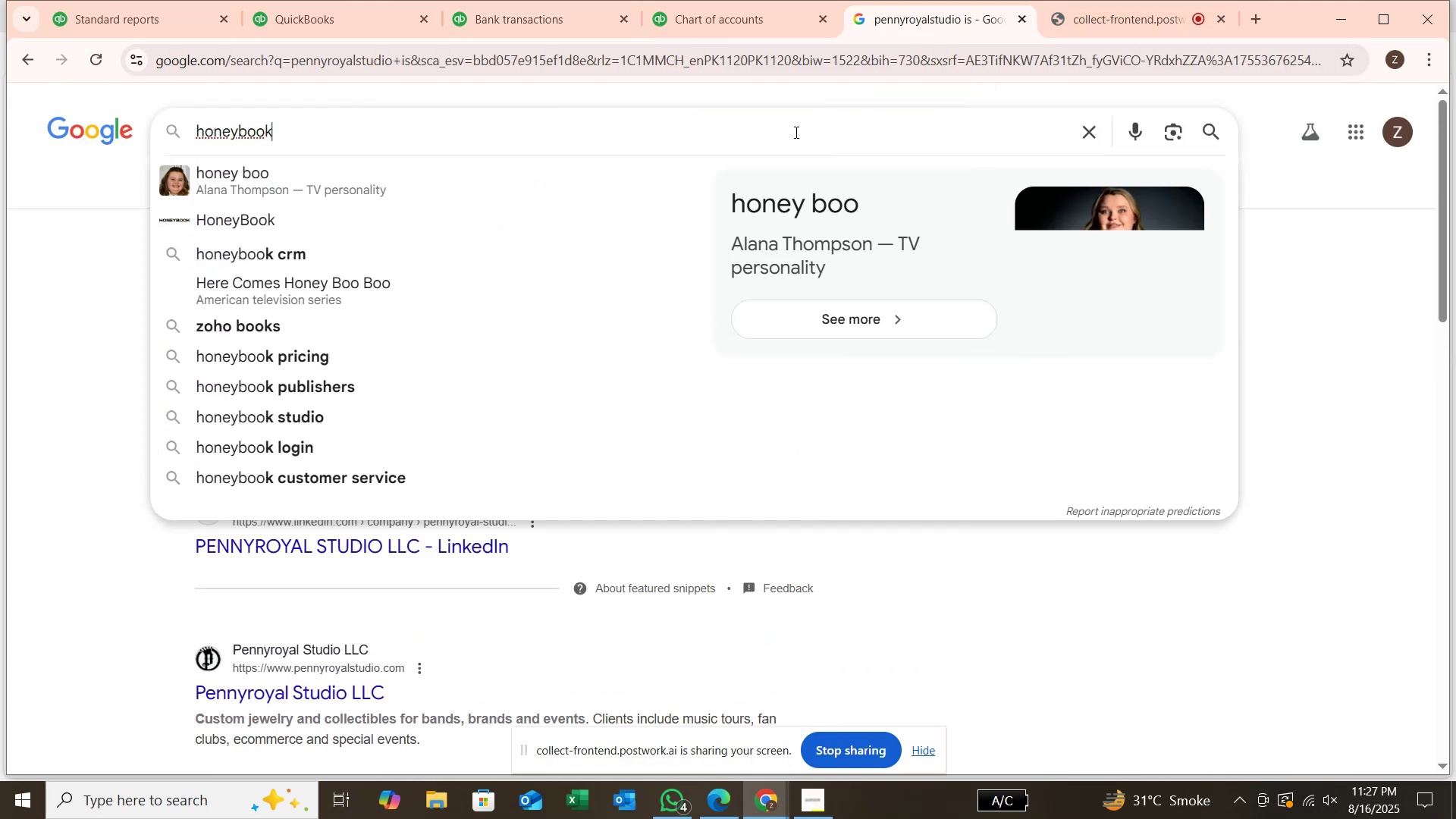 
key(Enter)
 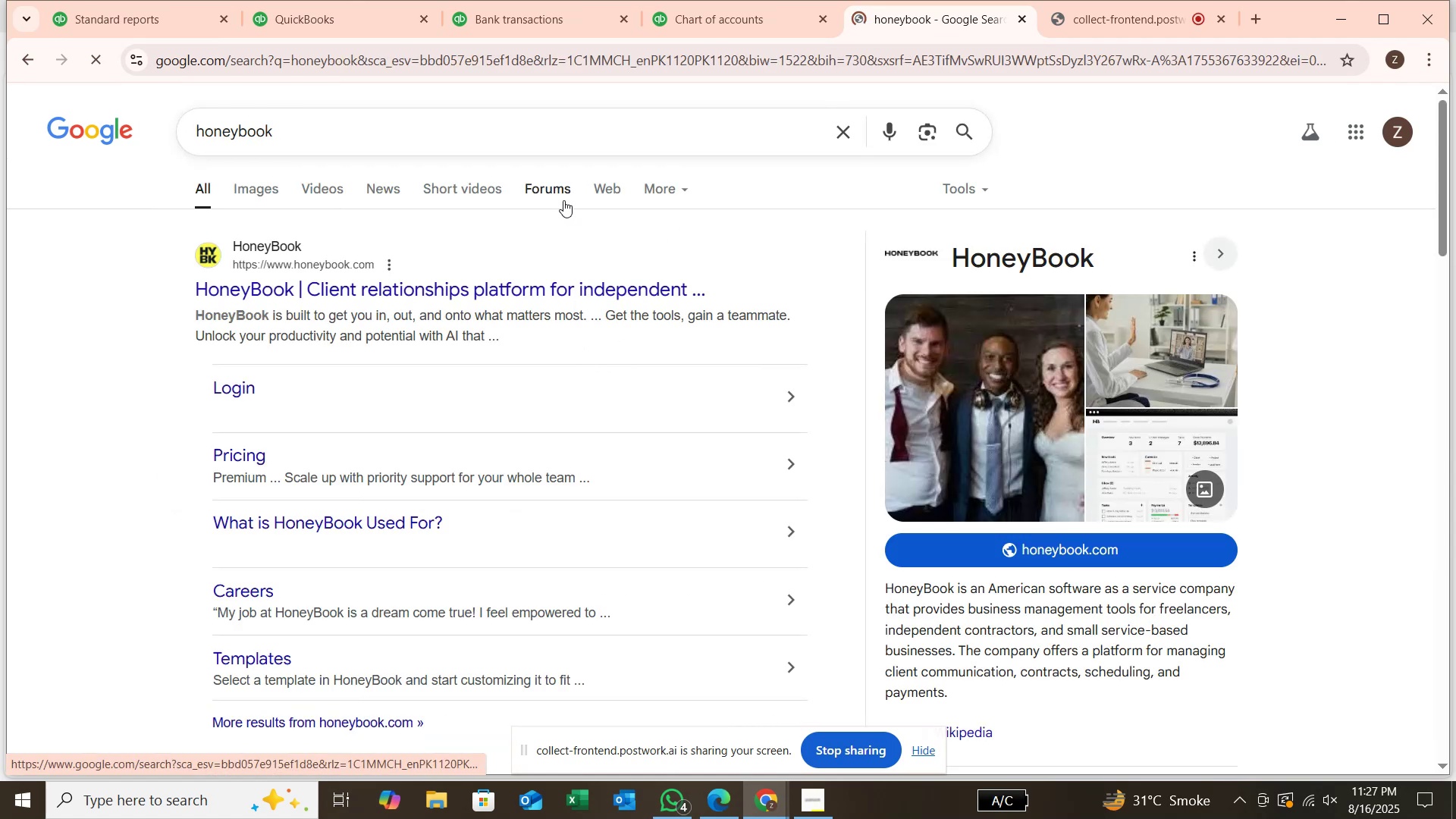 
left_click([590, 146])
 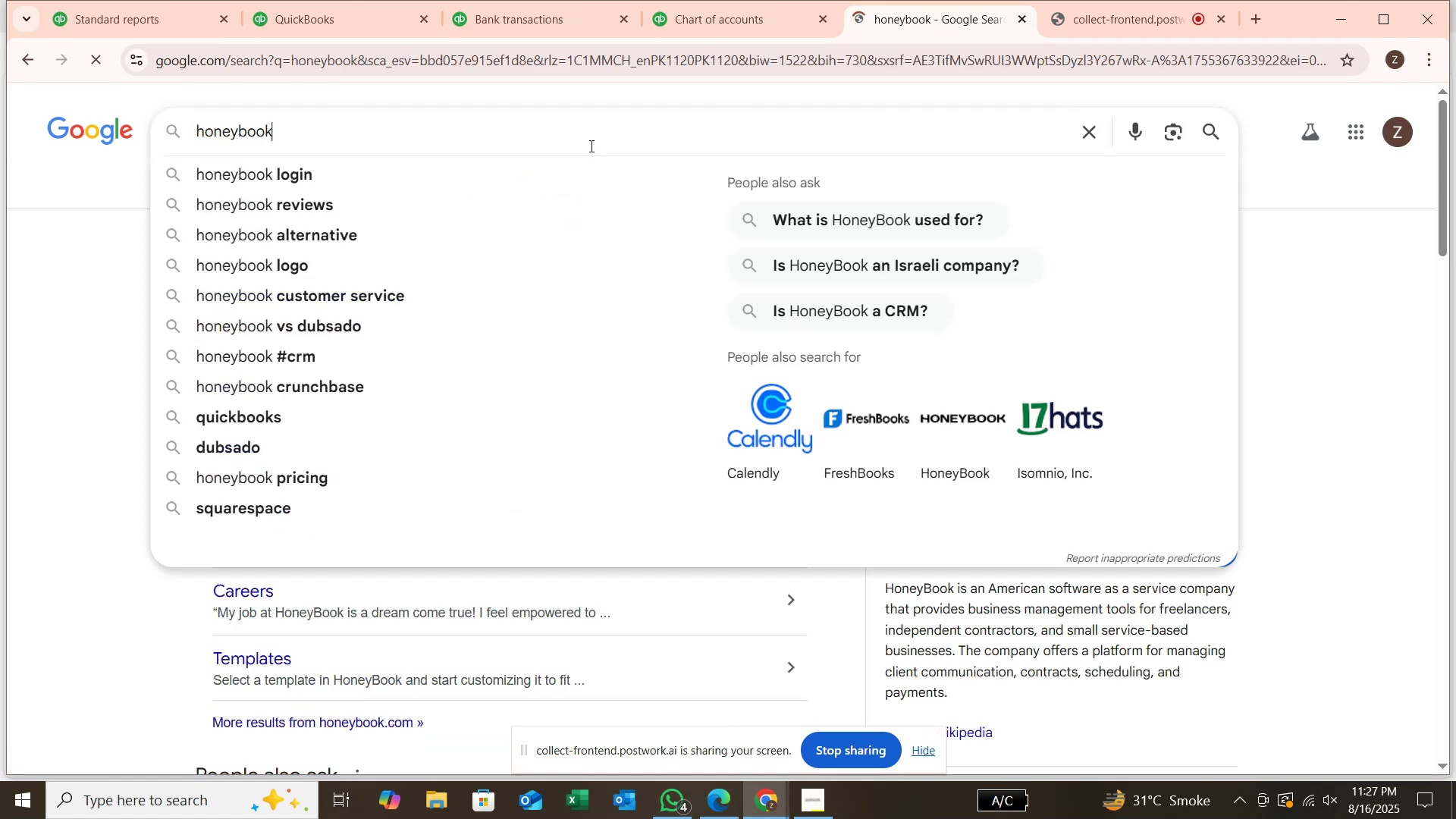 
type( is)
 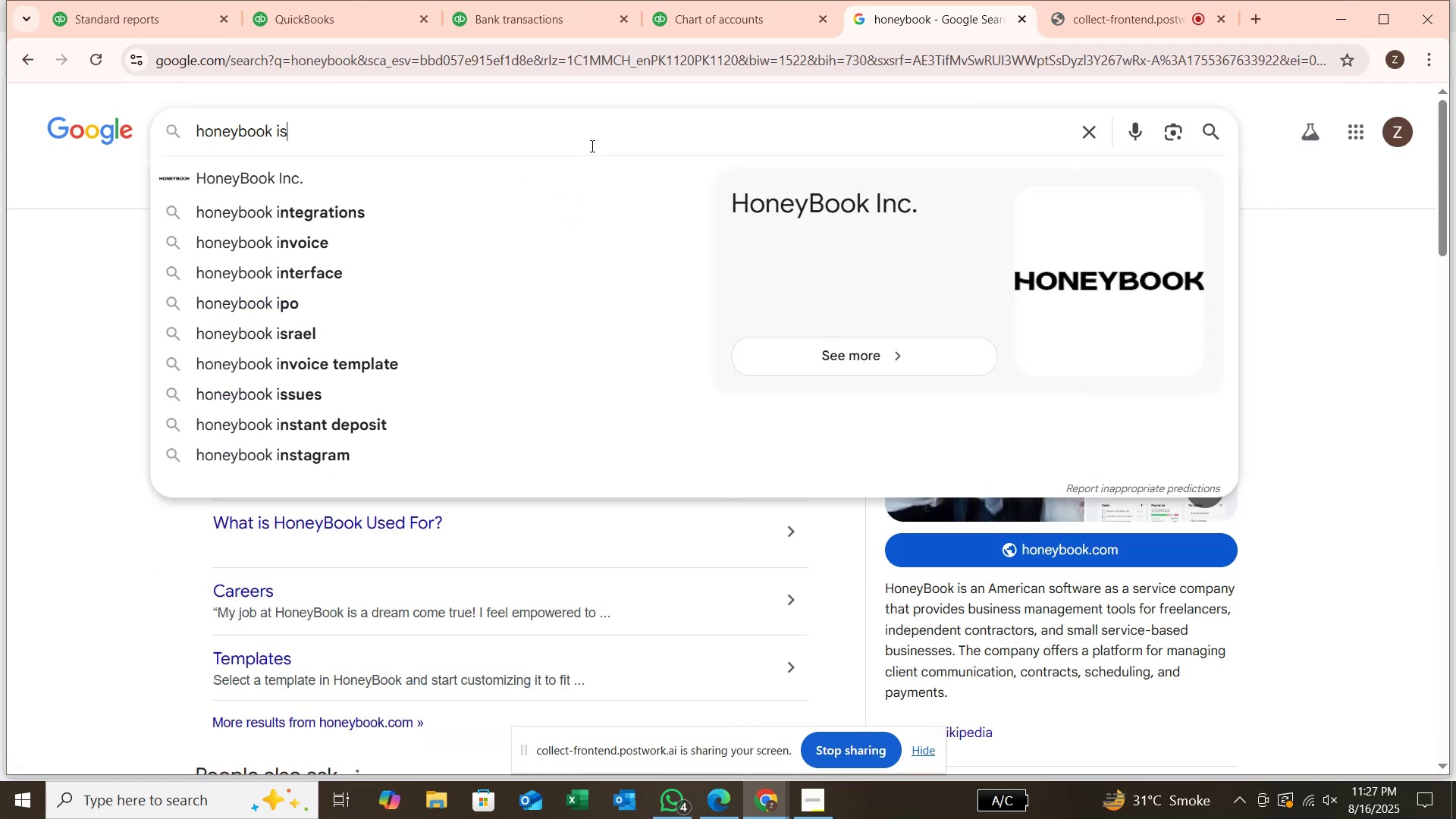 
key(Enter)
 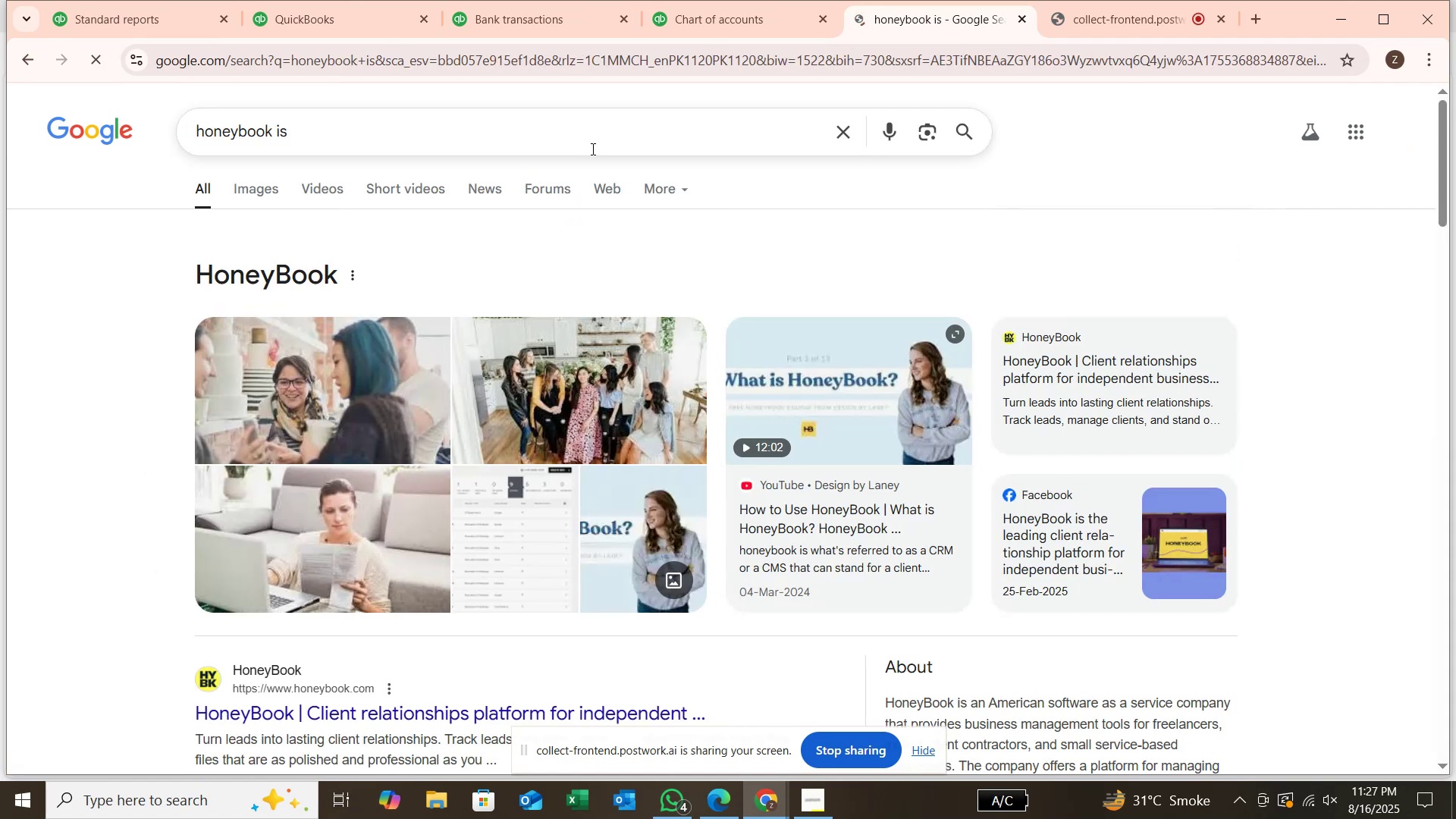 
scroll: coordinate [560, 301], scroll_direction: down, amount: 20.0
 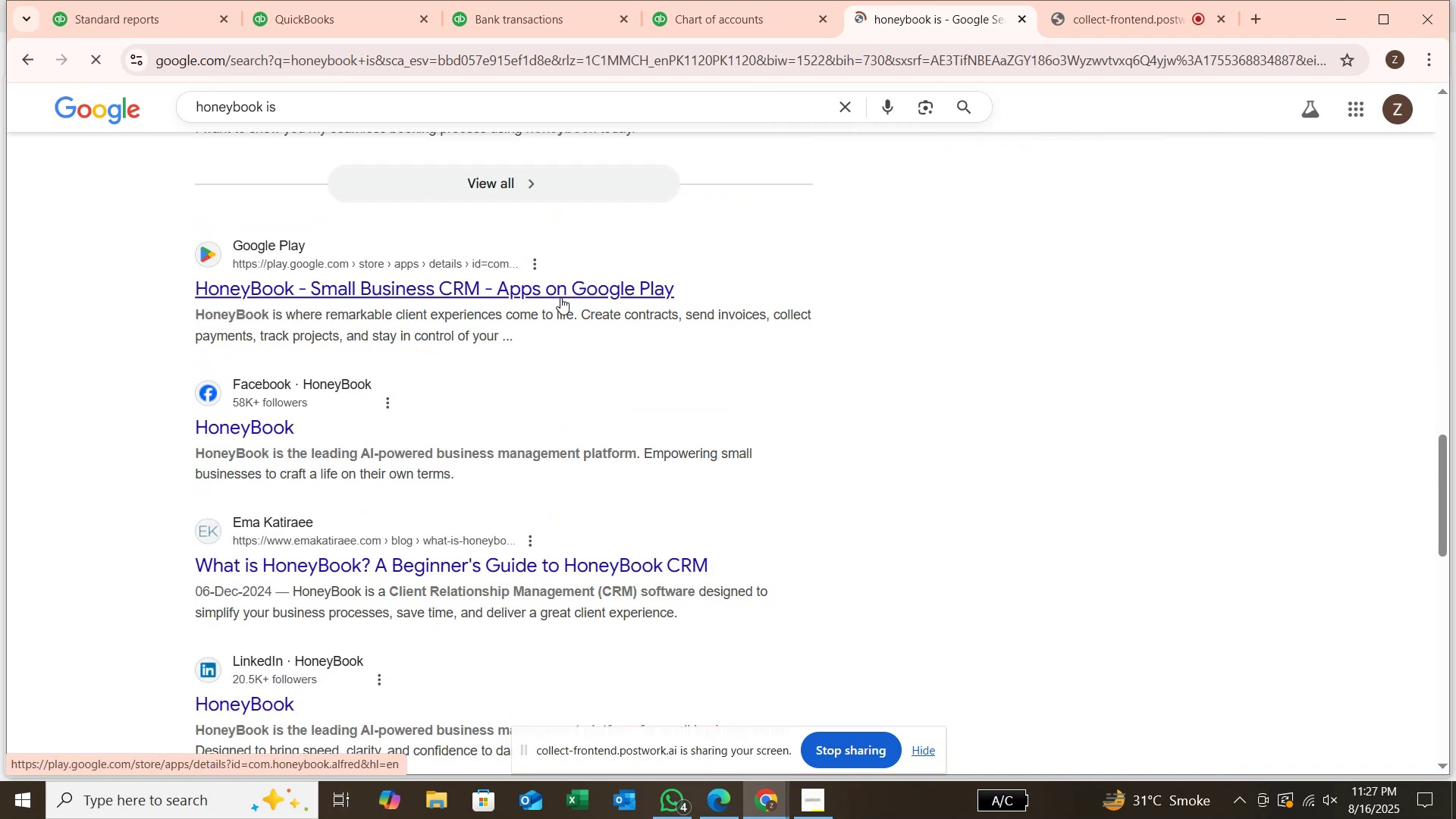 
scroll: coordinate [562, 275], scroll_direction: up, amount: 14.0
 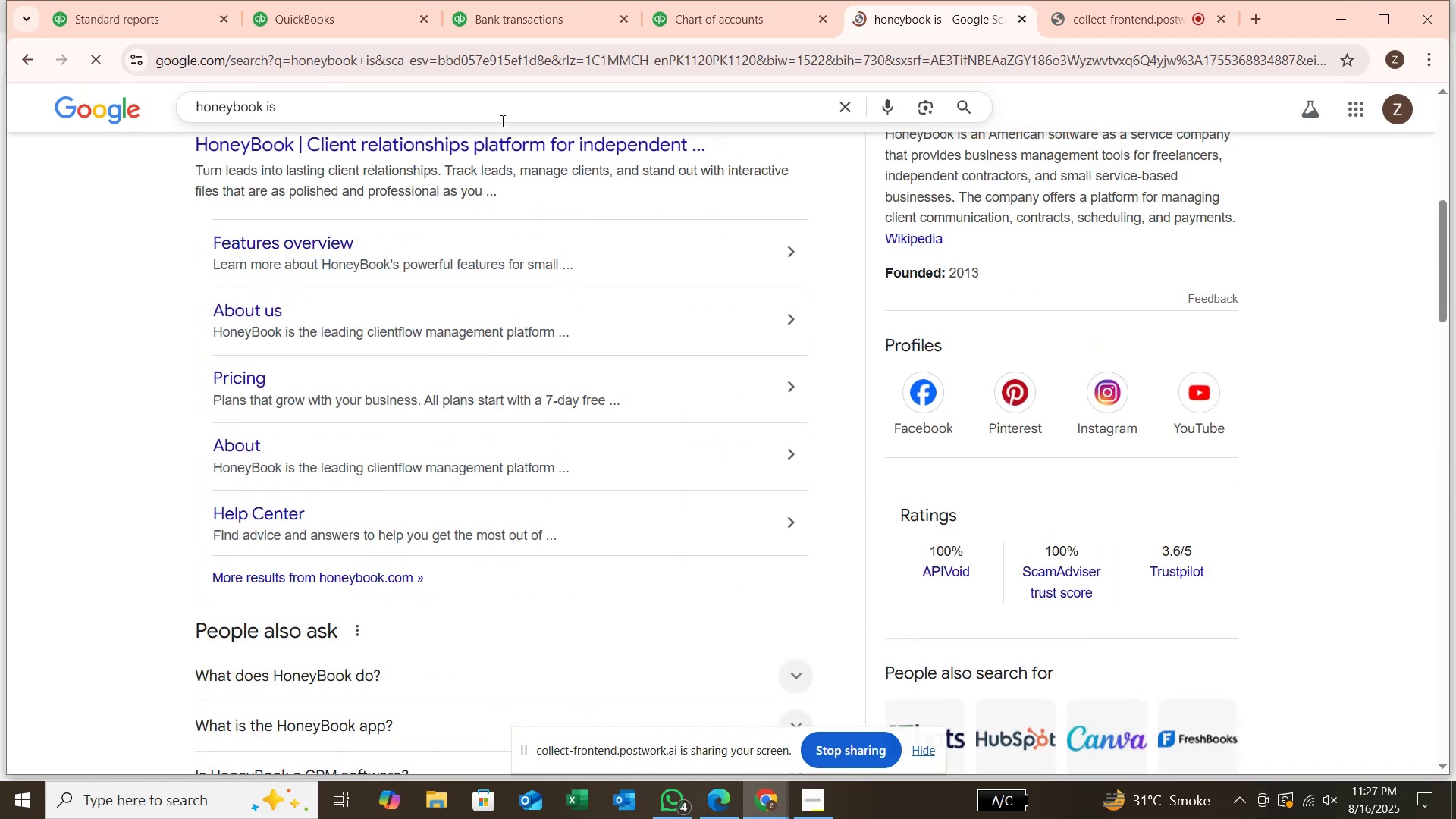 
left_click([505, 113])
 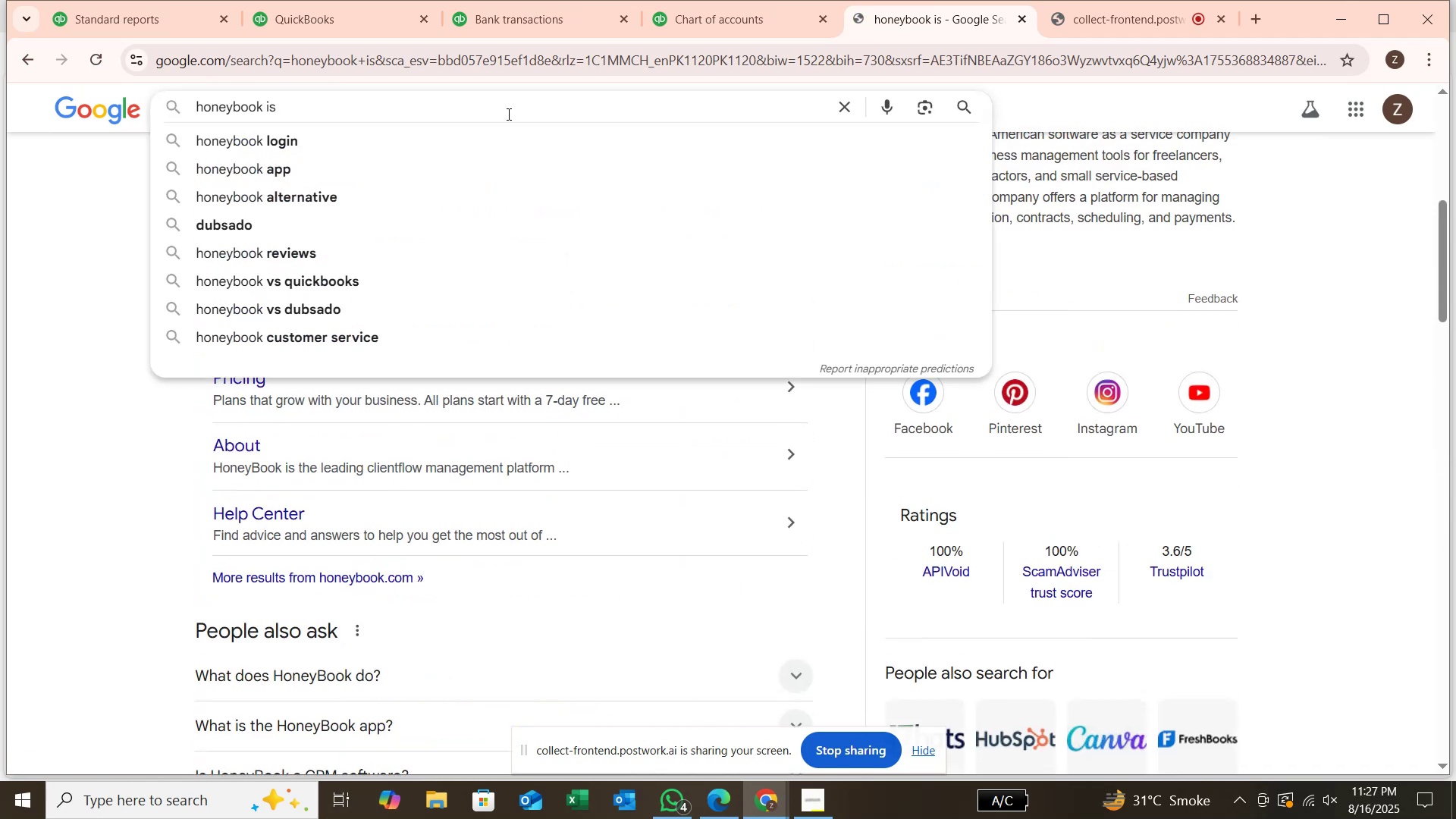 
type( aboy)
key(Backspace)
type(ut)
 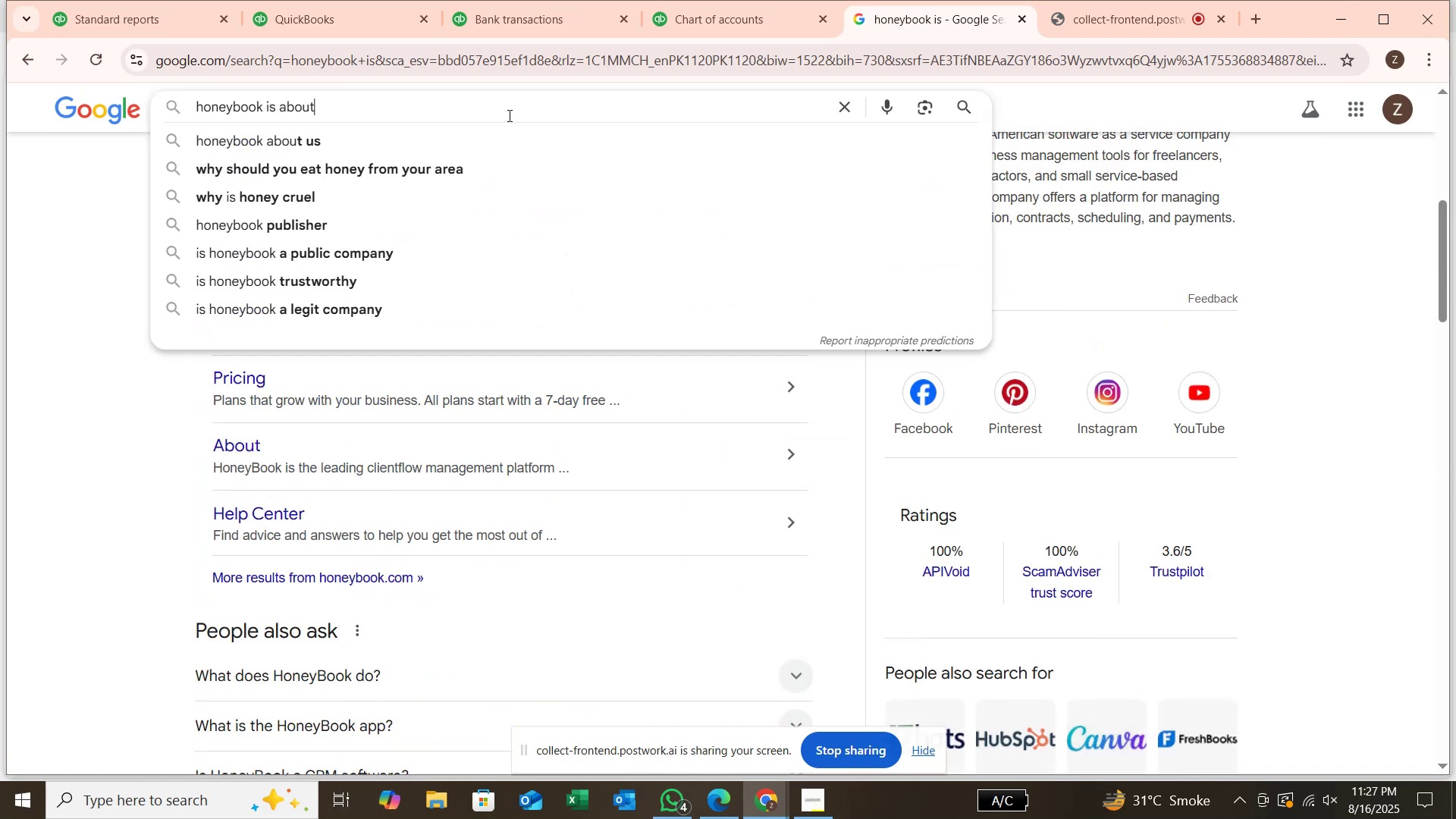 
key(Enter)
 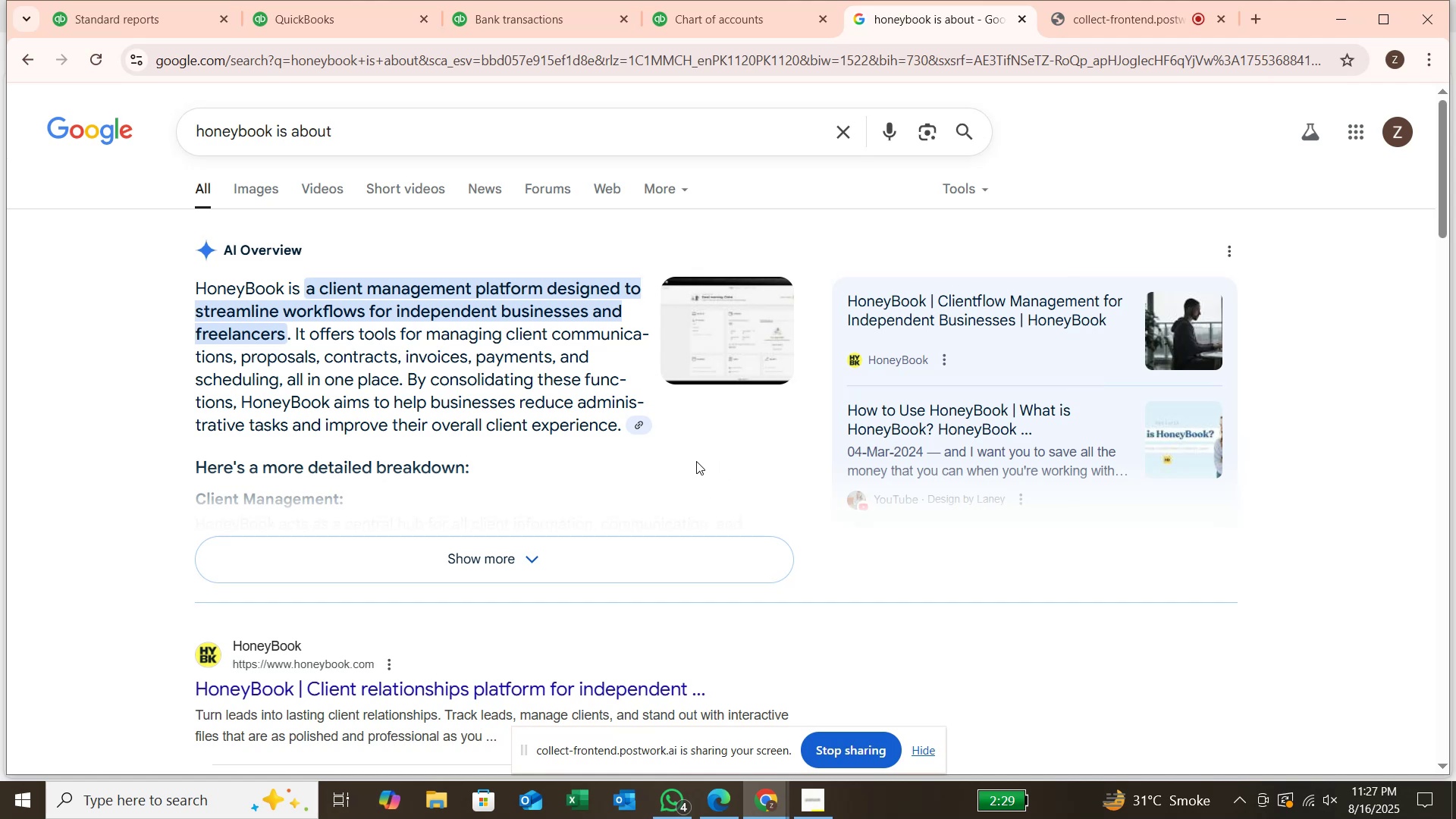 
wait(23.07)
 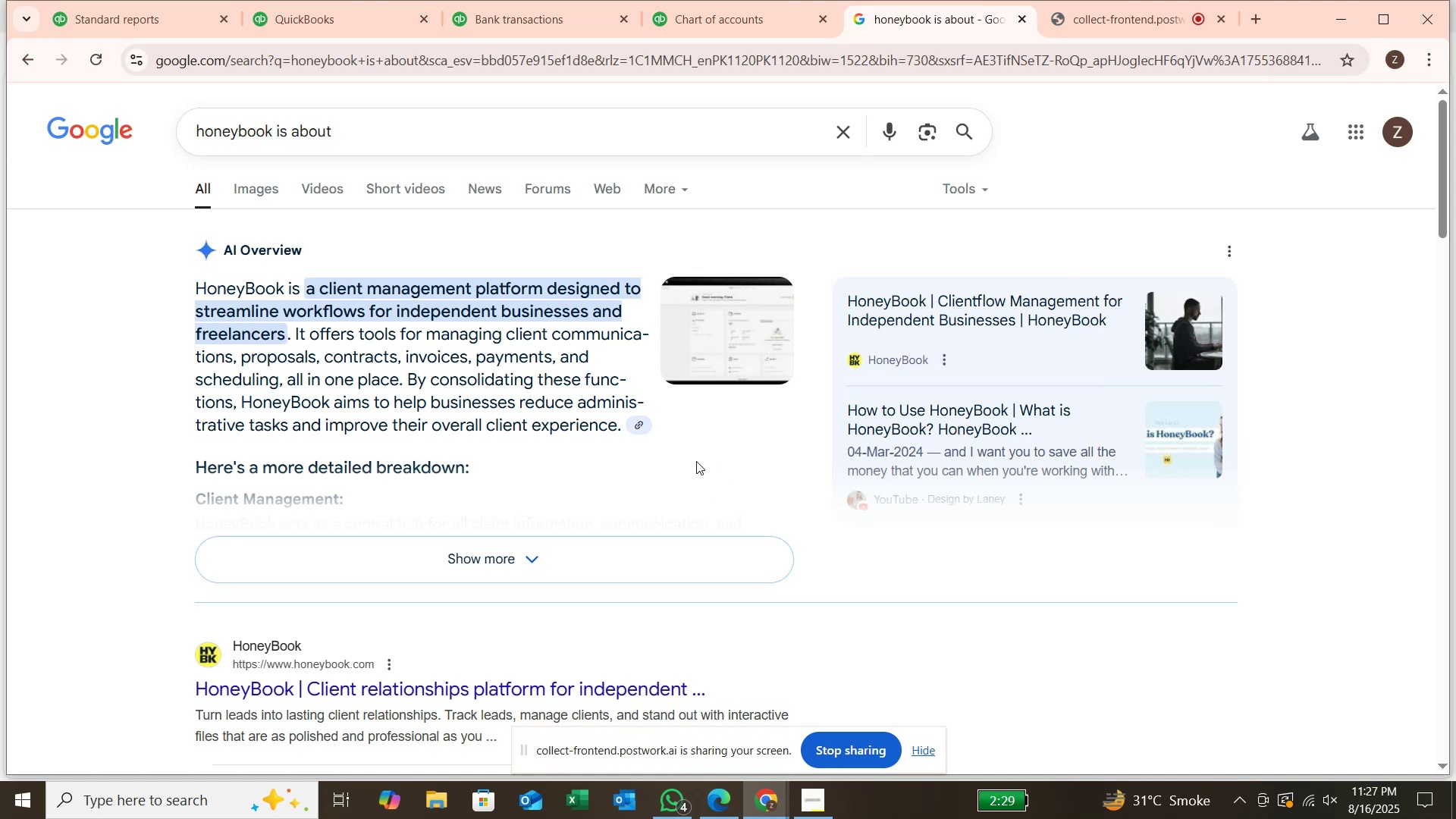 
scroll: coordinate [617, 446], scroll_direction: down, amount: 1.0
 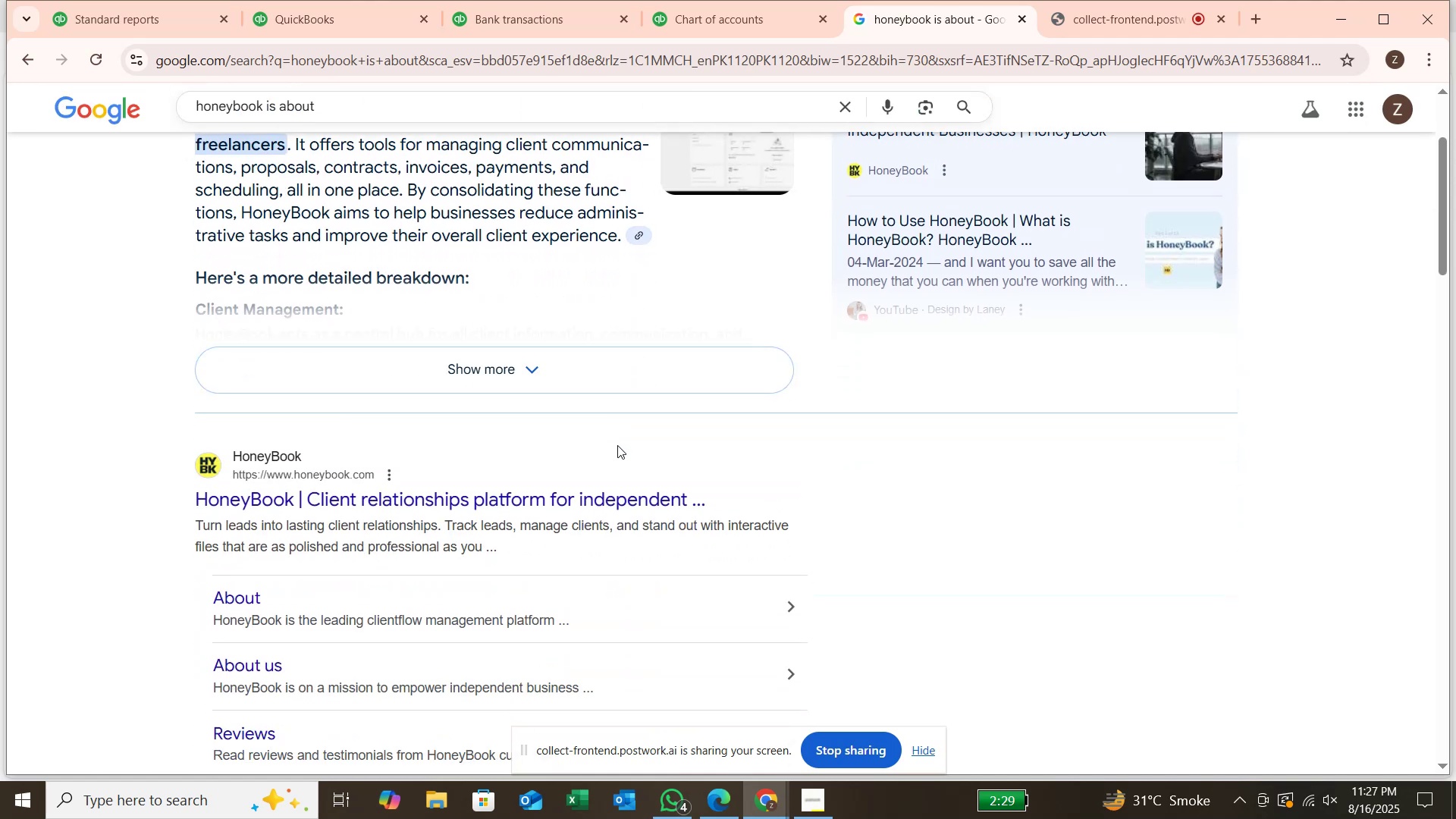 
scroll: coordinate [617, 445], scroll_direction: up, amount: 2.0
 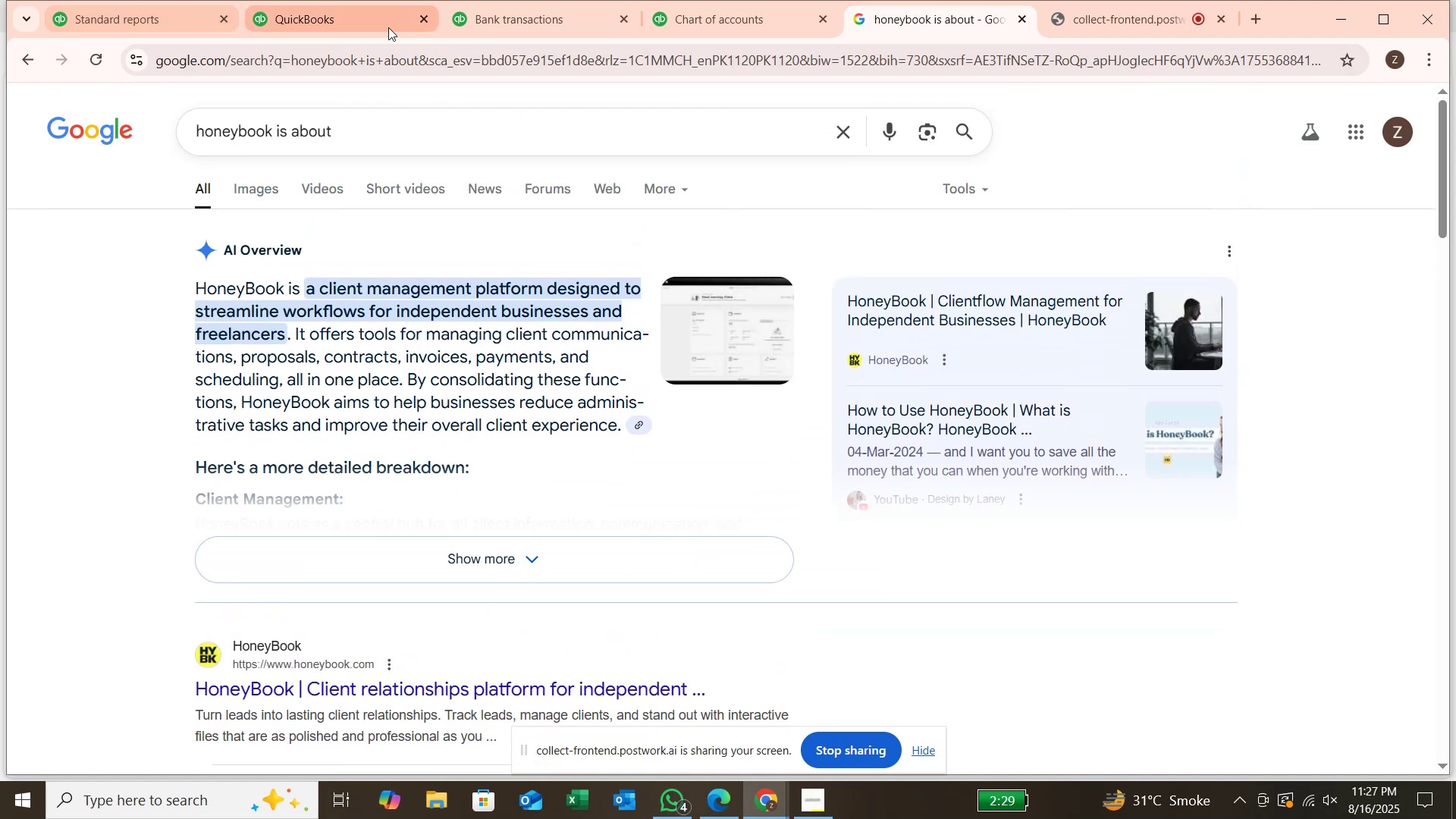 
left_click([513, 29])
 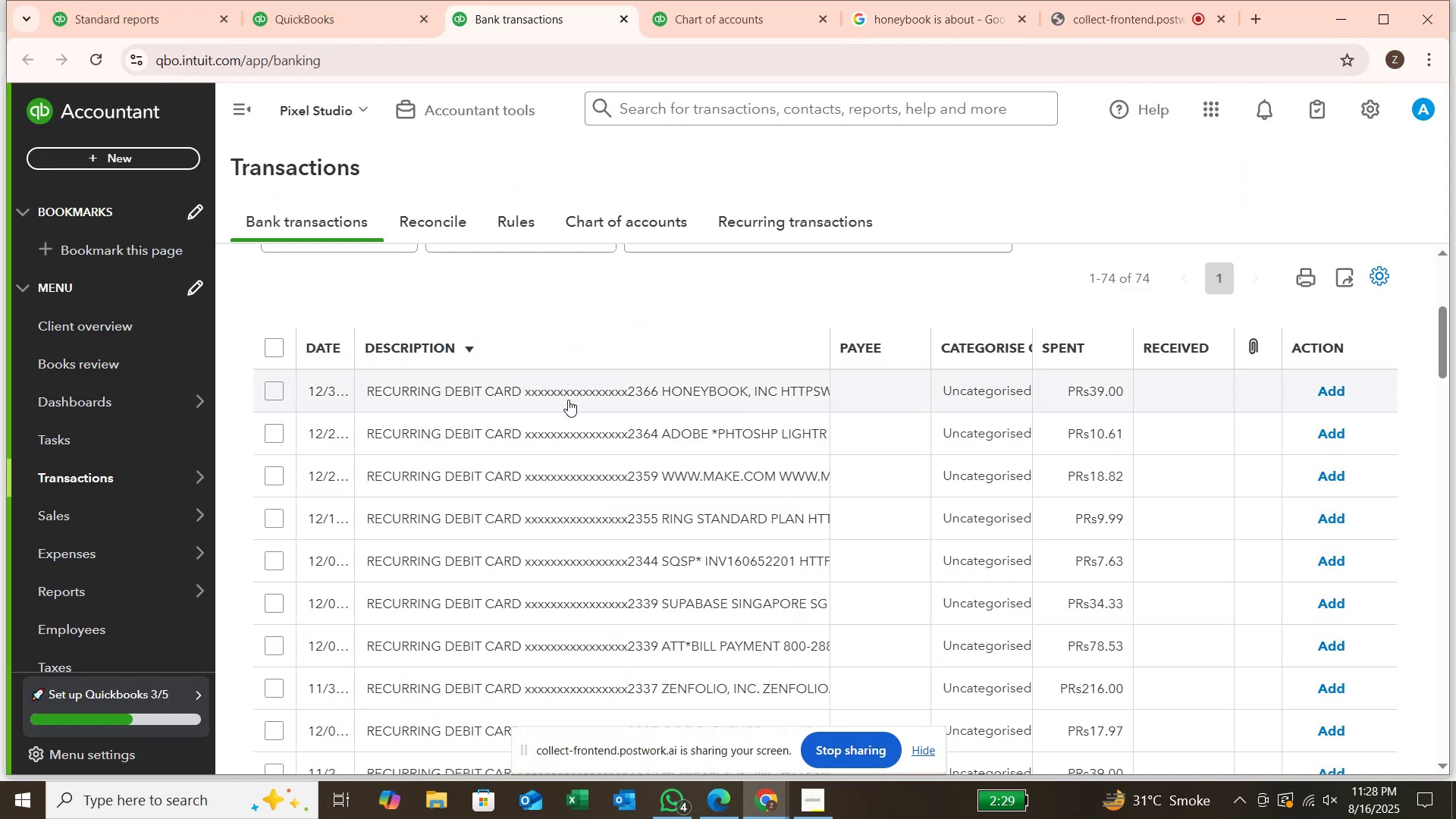 
scroll: coordinate [568, 400], scroll_direction: up, amount: 1.0
 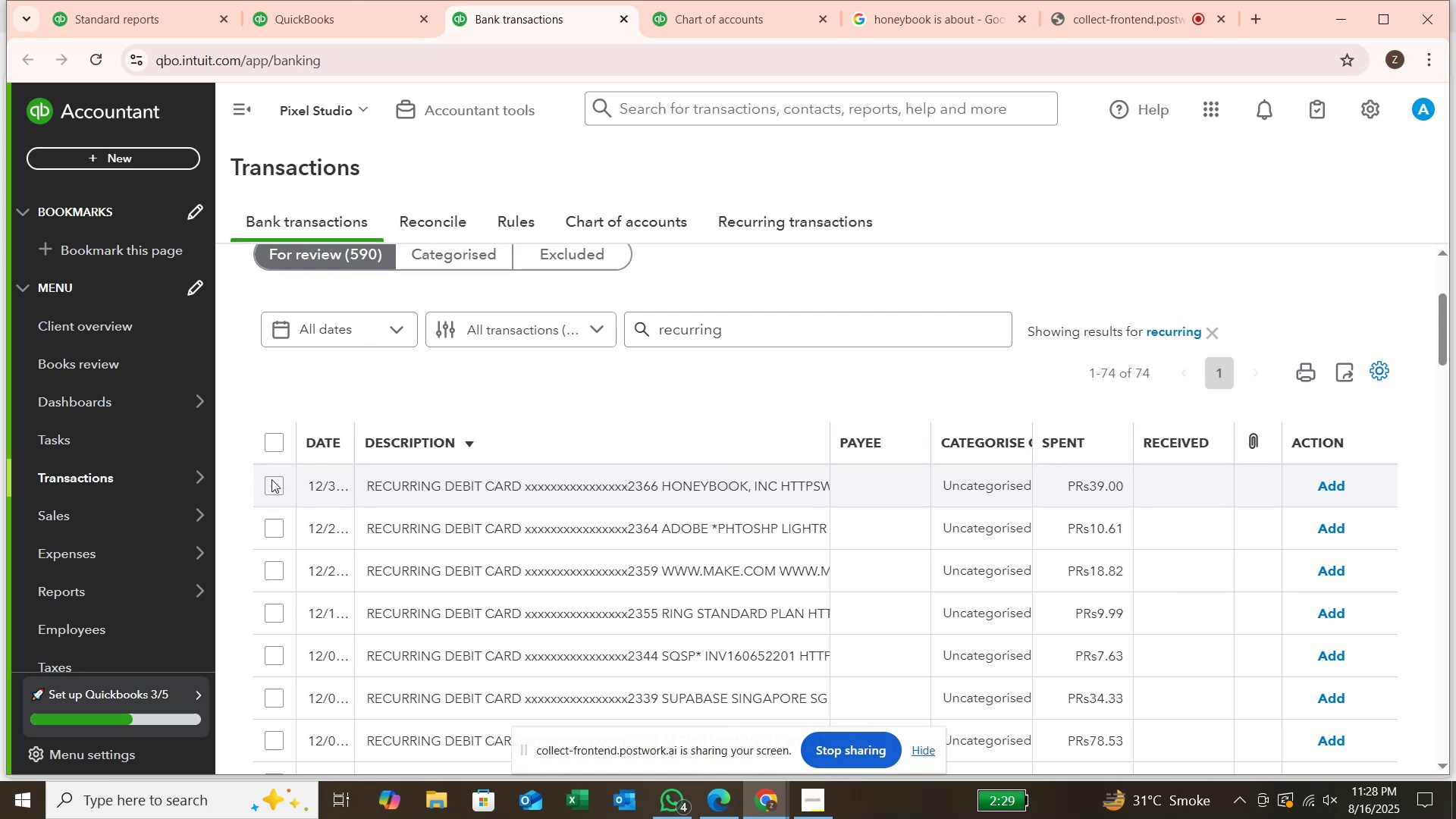 
left_click([269, 480])
 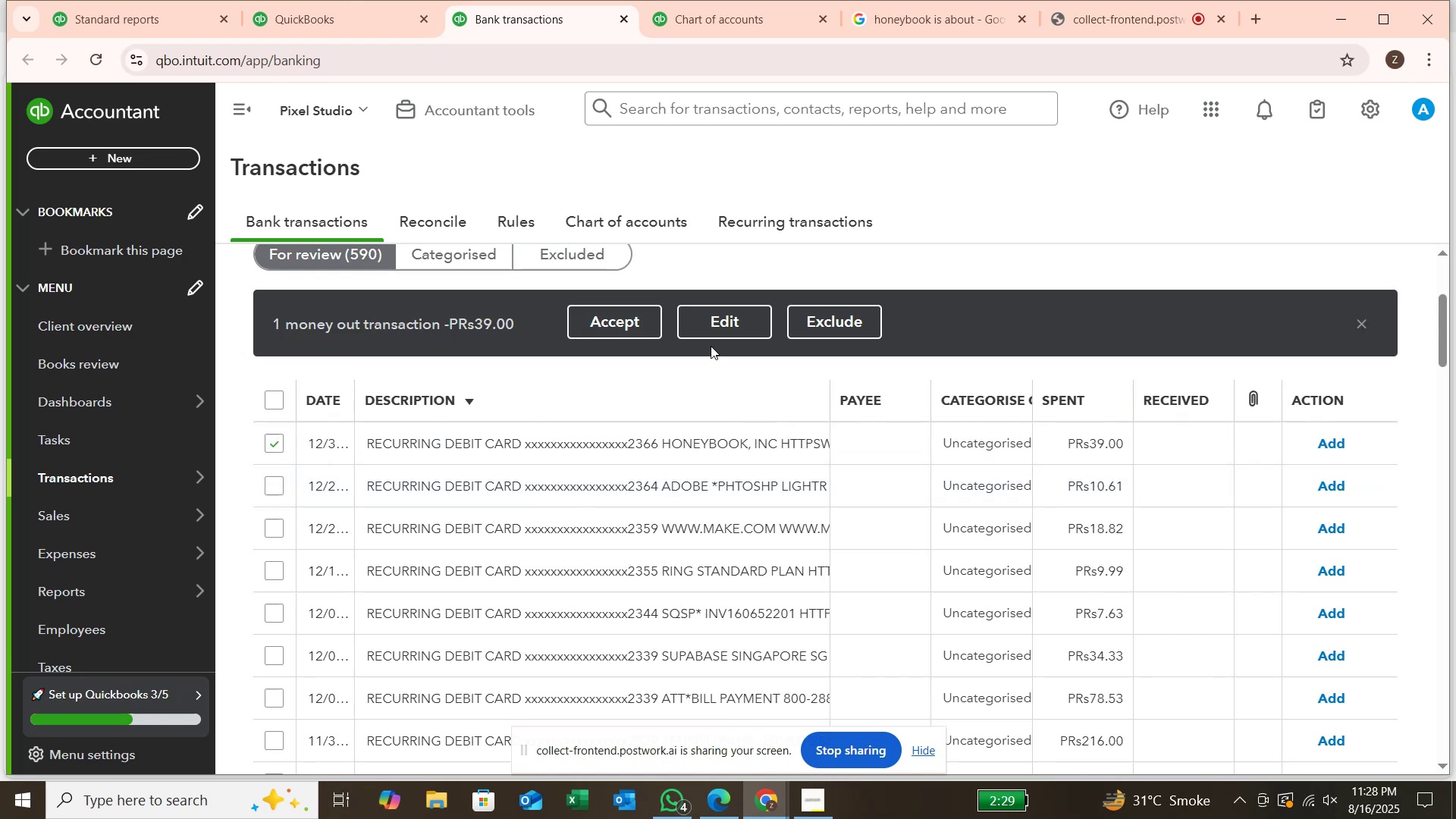 
left_click([723, 325])
 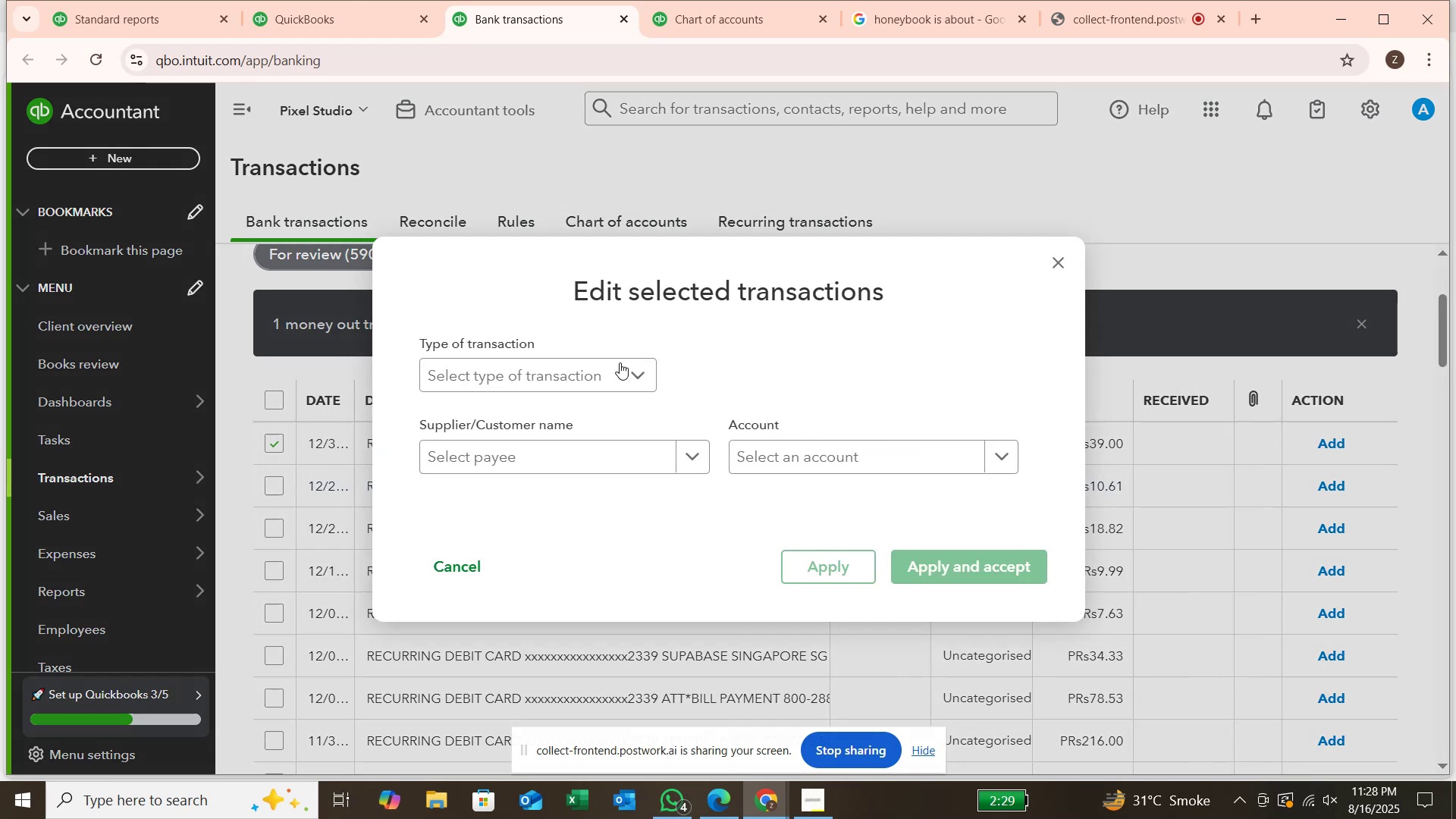 
left_click([608, 364])
 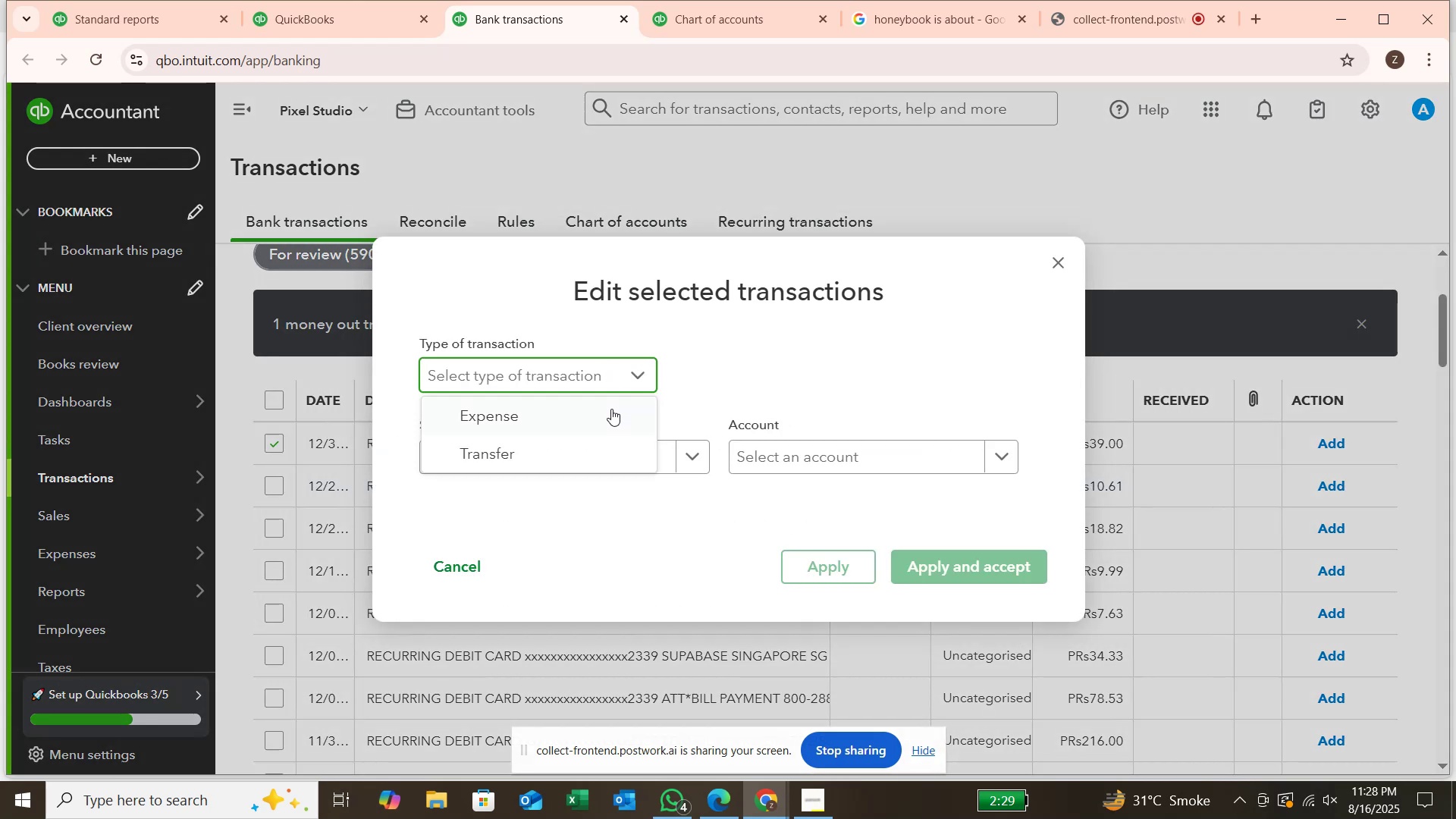 
left_click([611, 413])
 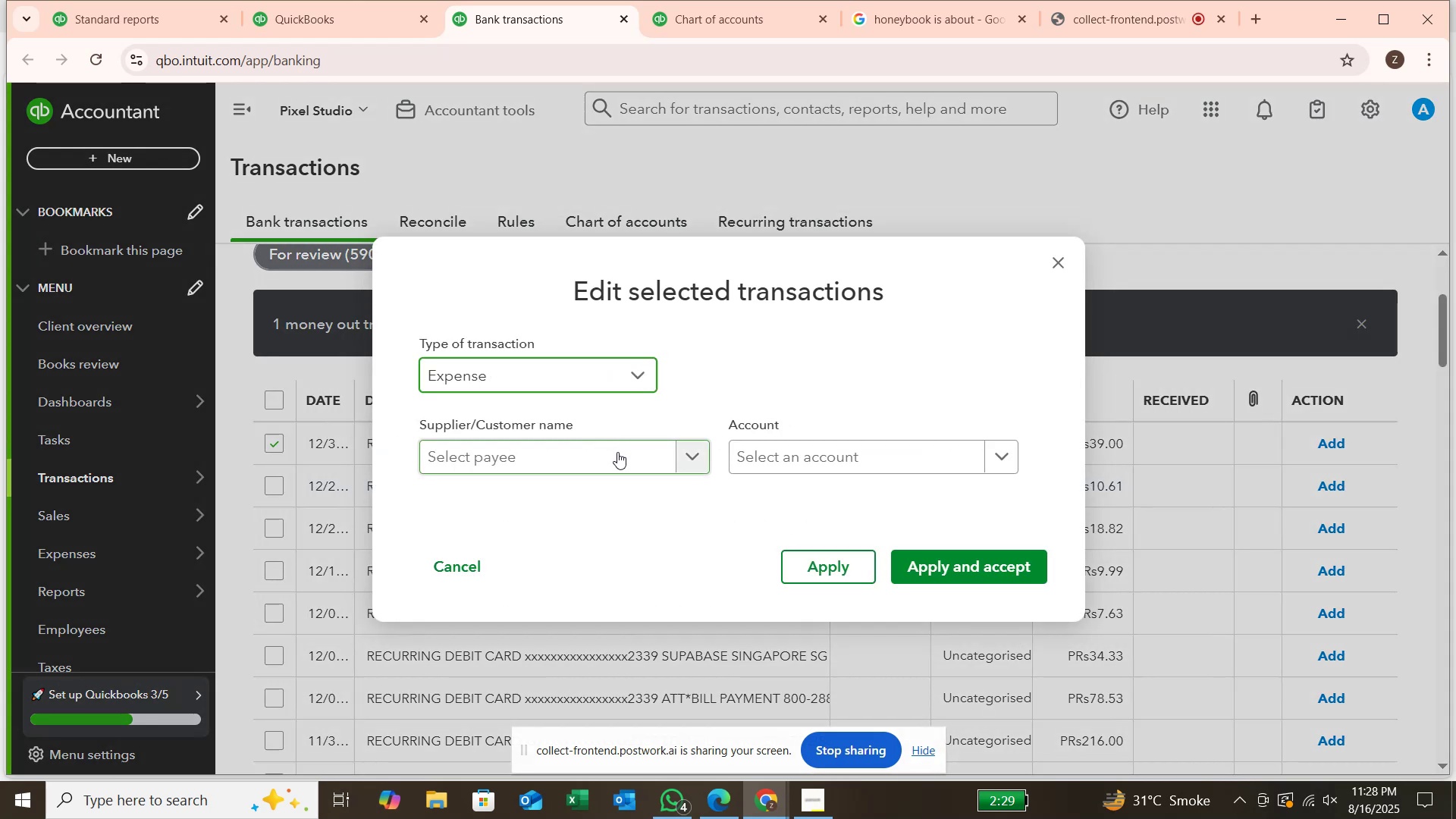 
left_click([617, 452])
 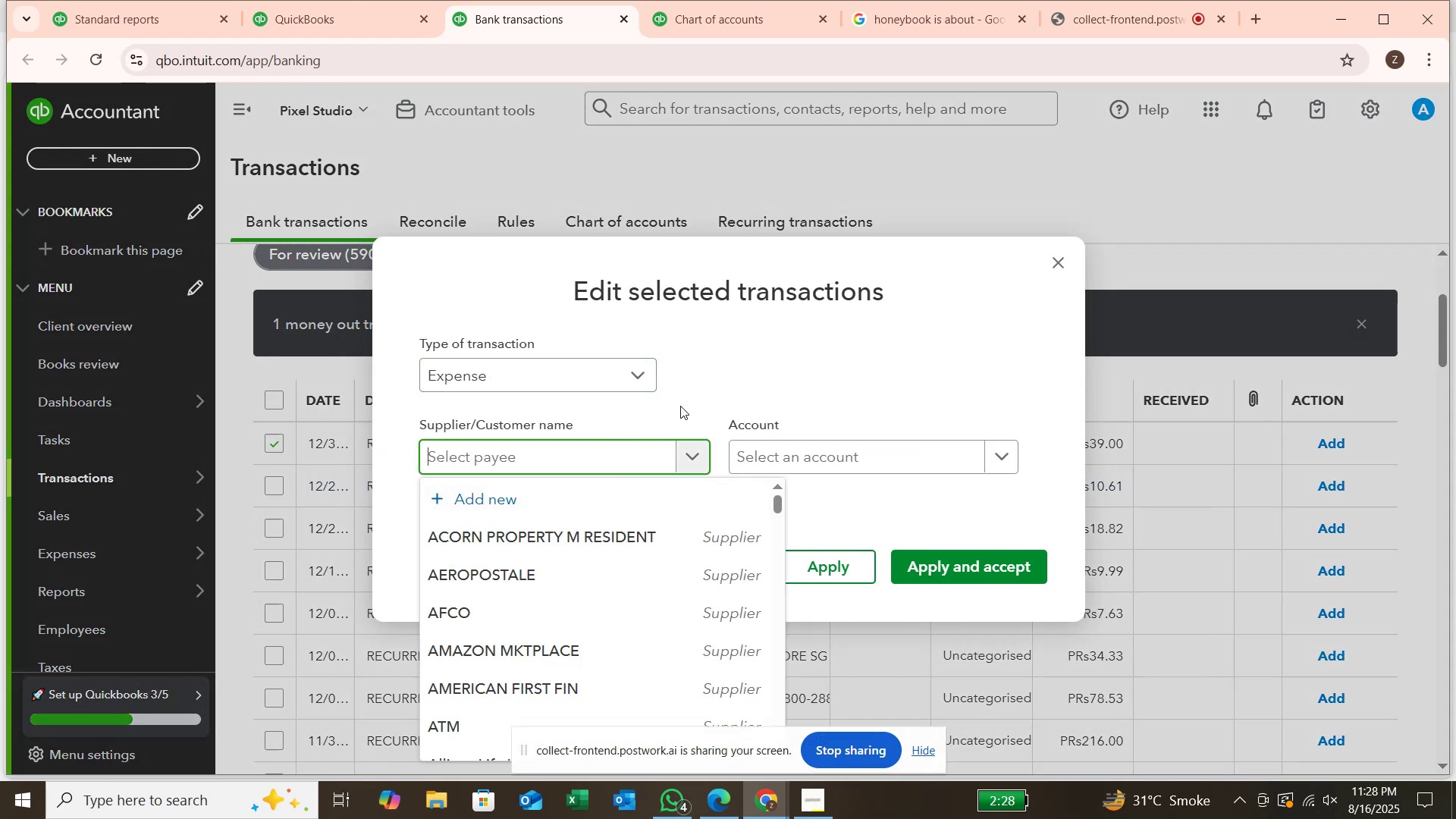 
wait(9.27)
 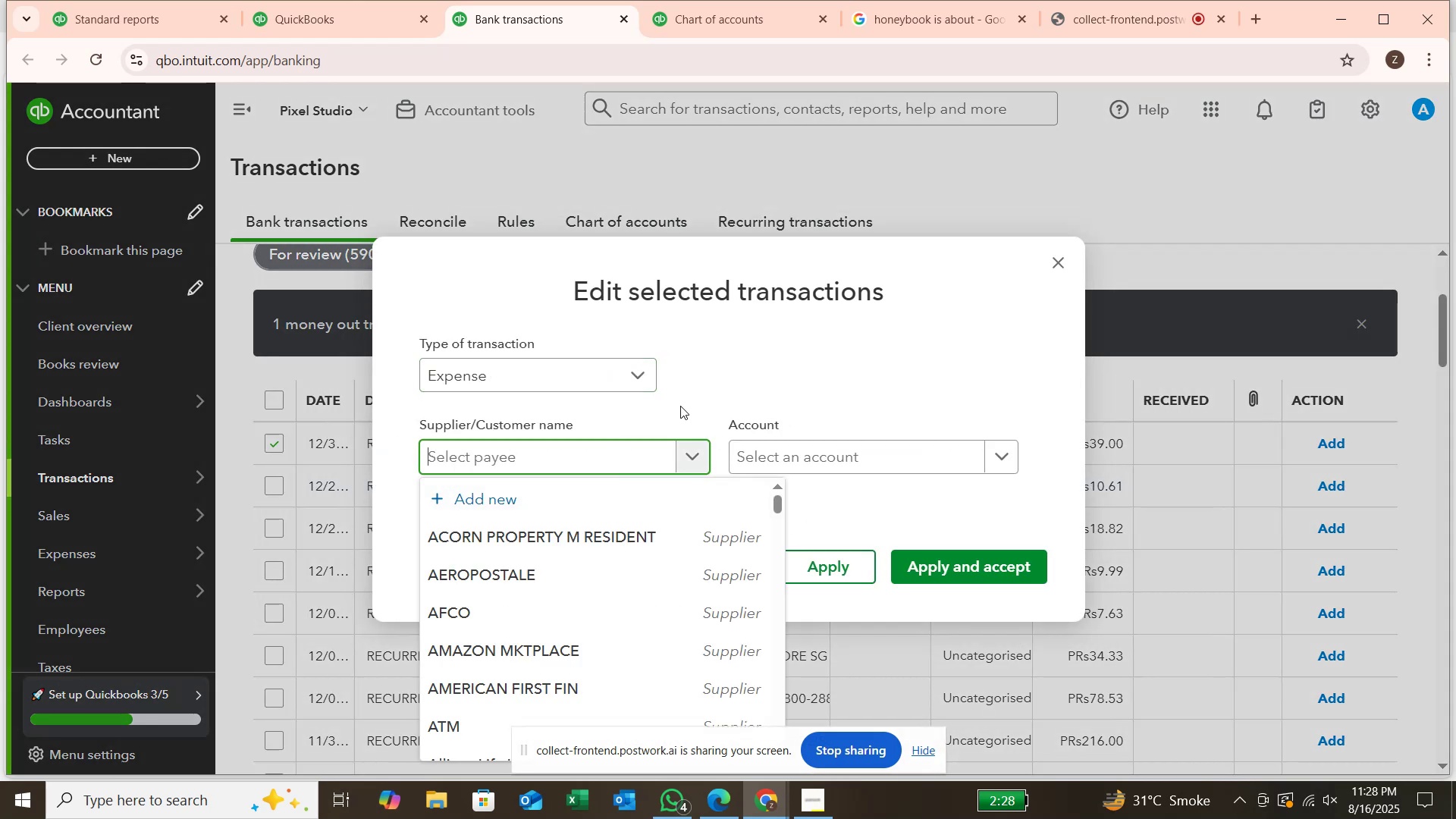 
type(honey)
 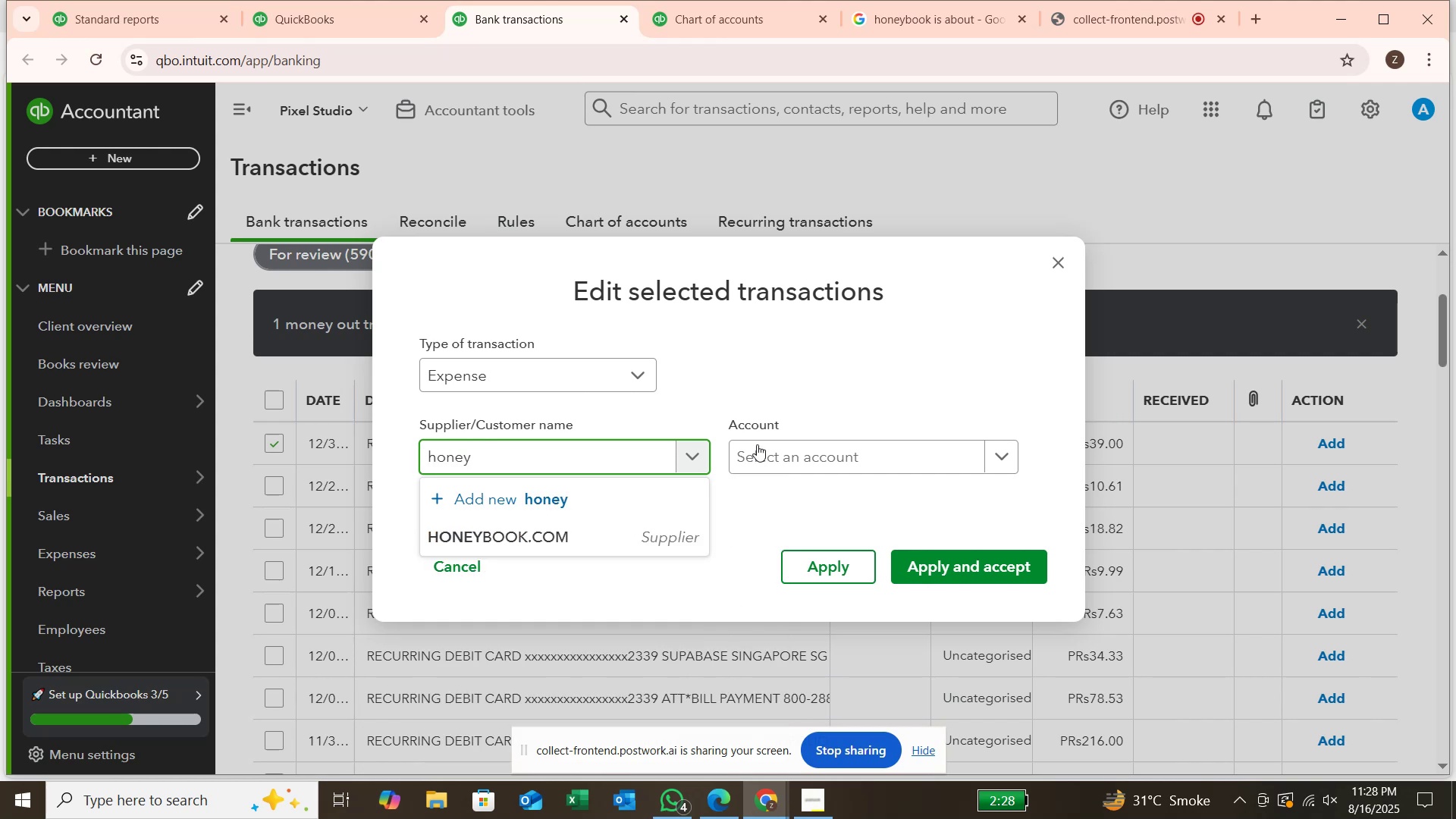 
left_click([691, 544])
 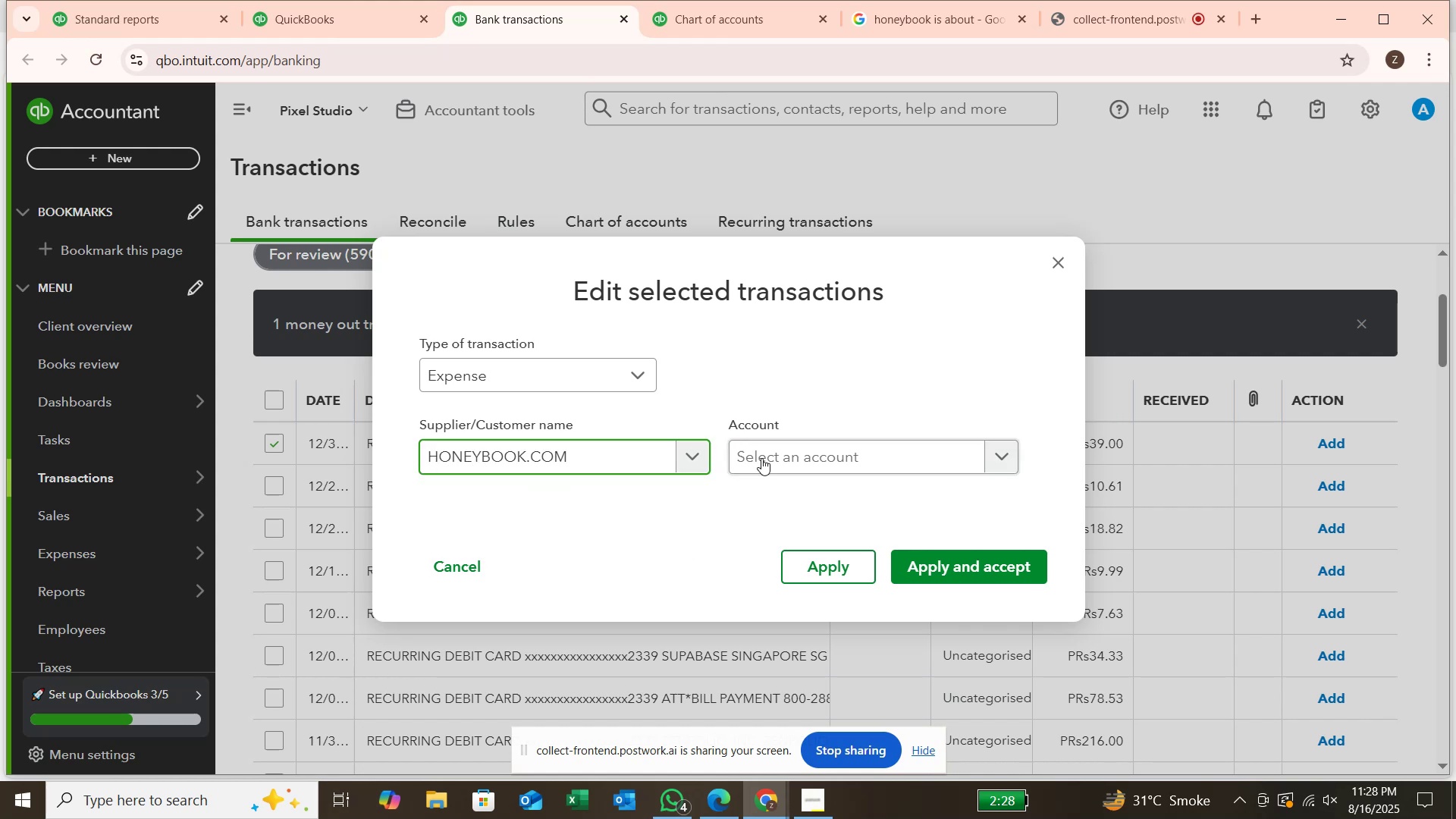 
left_click([767, 453])
 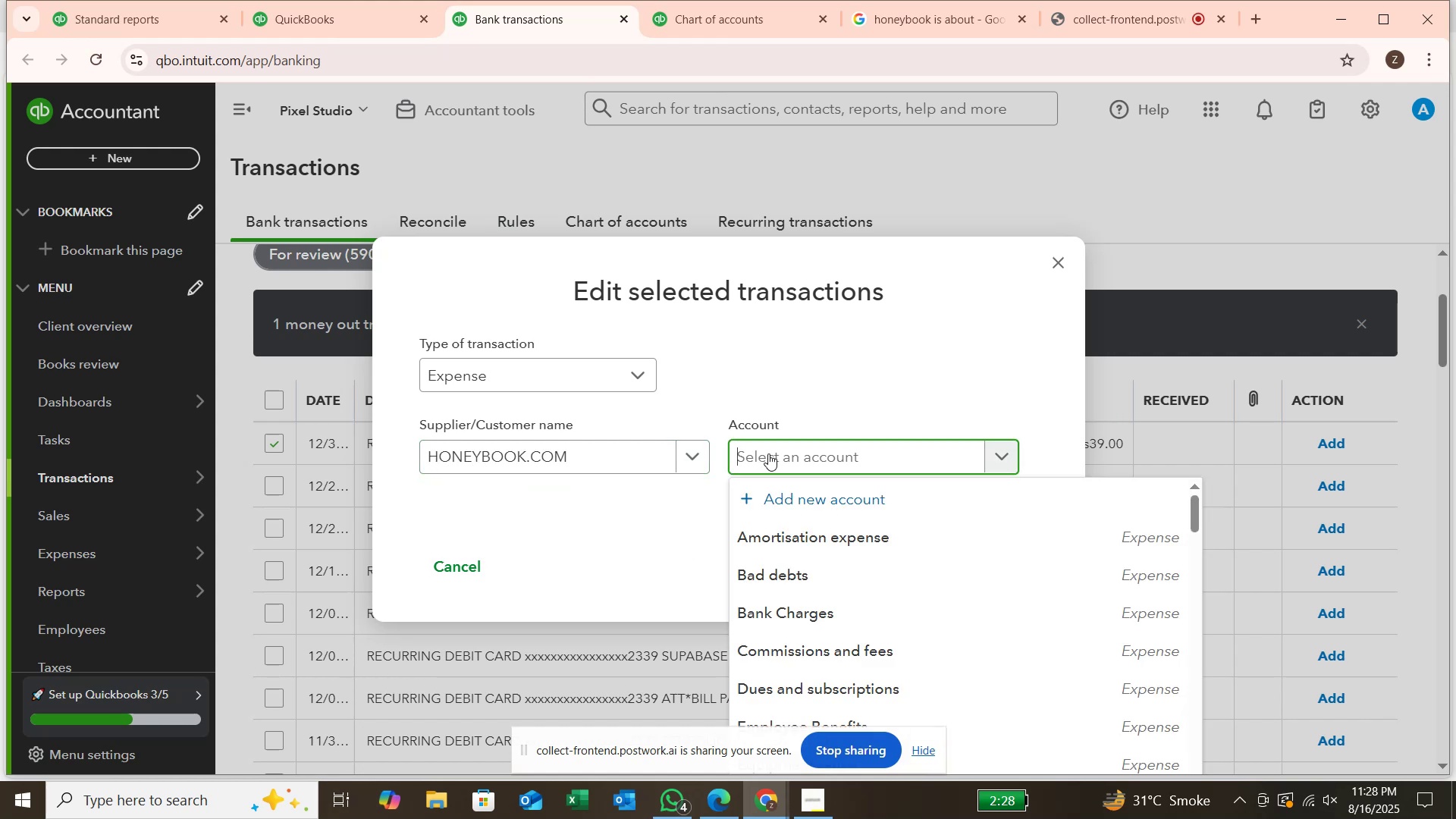 
type(supp)
 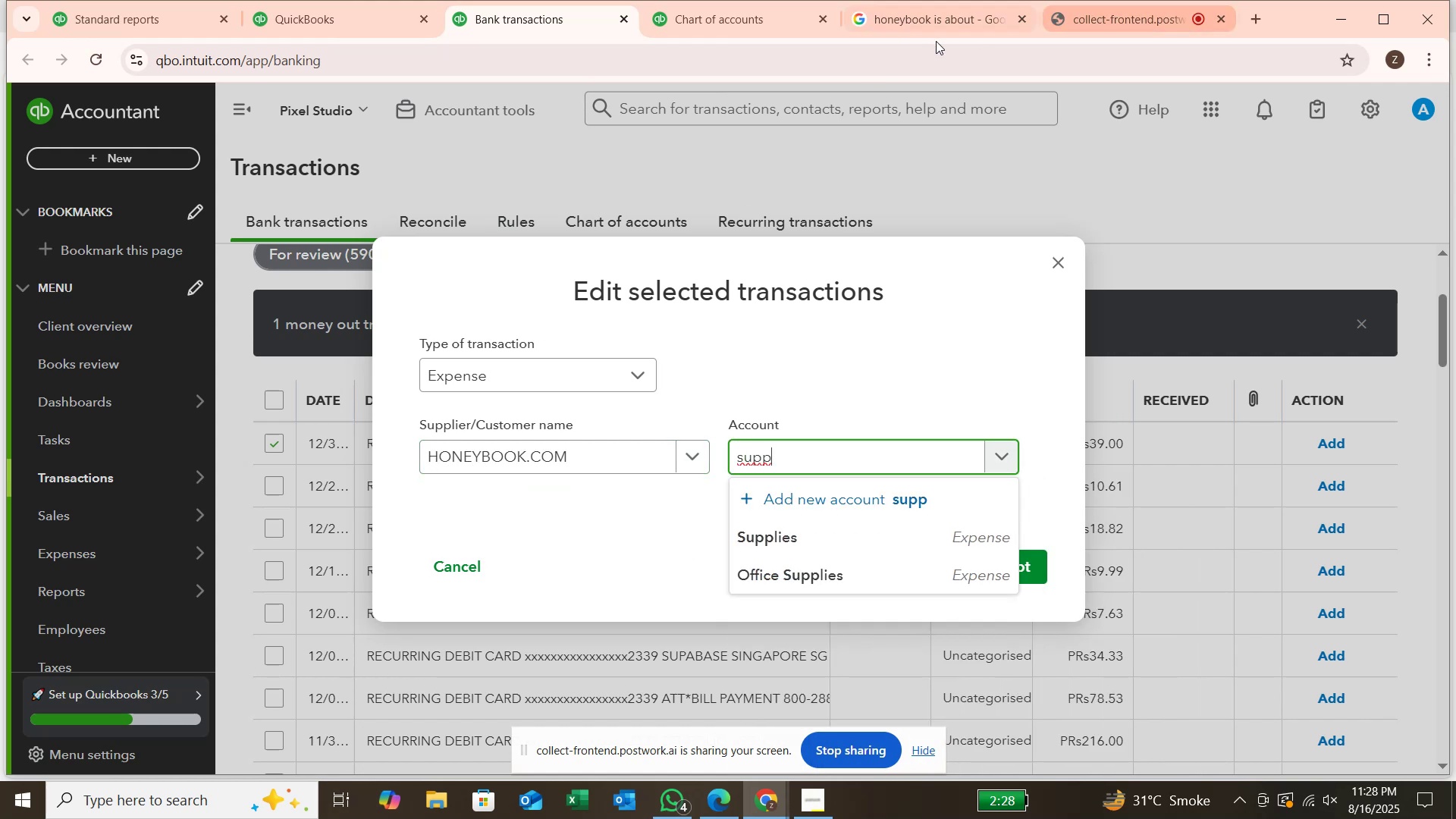 
left_click([924, 27])
 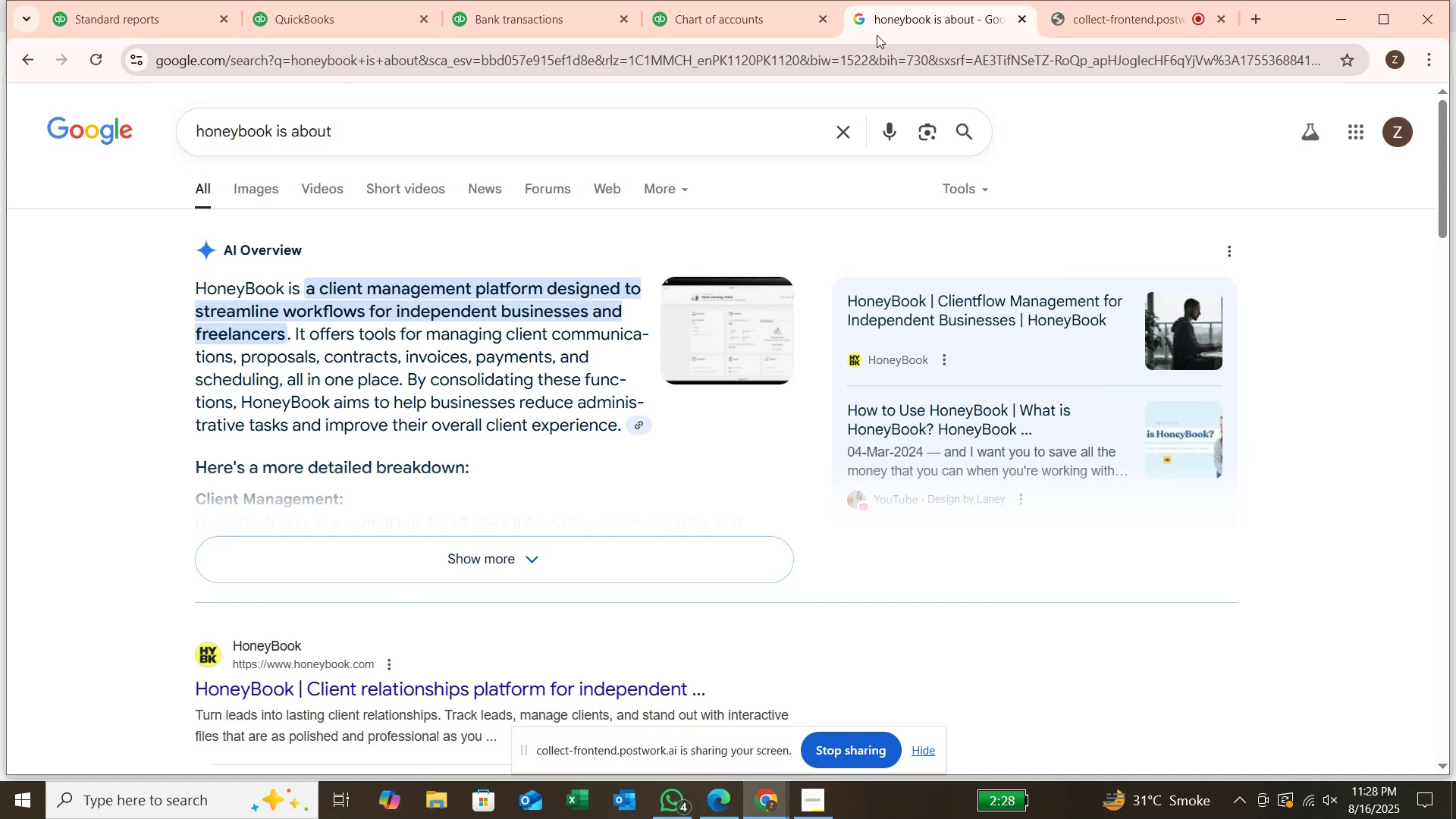 
wait(8.86)
 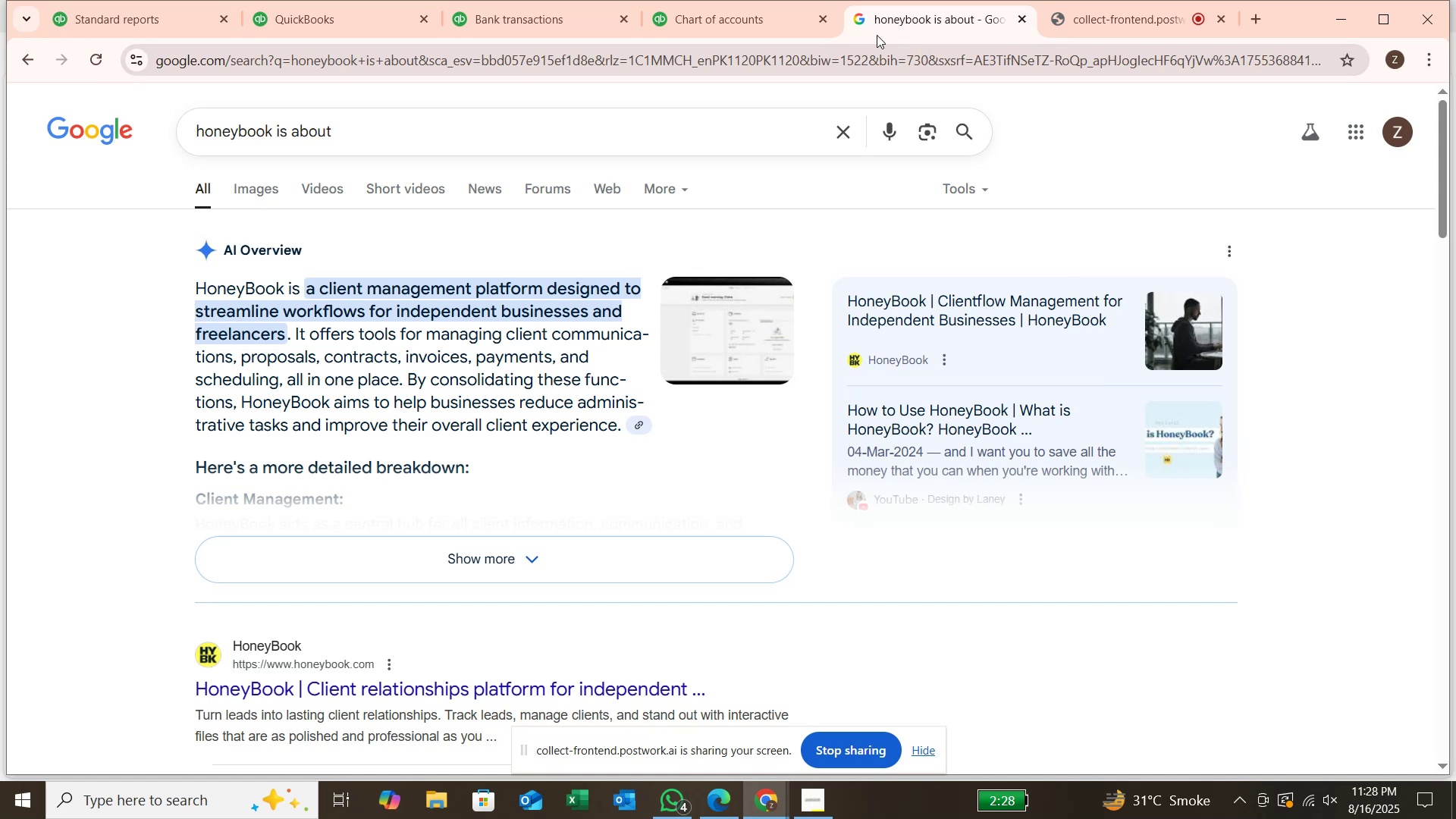 
left_click([489, 15])
 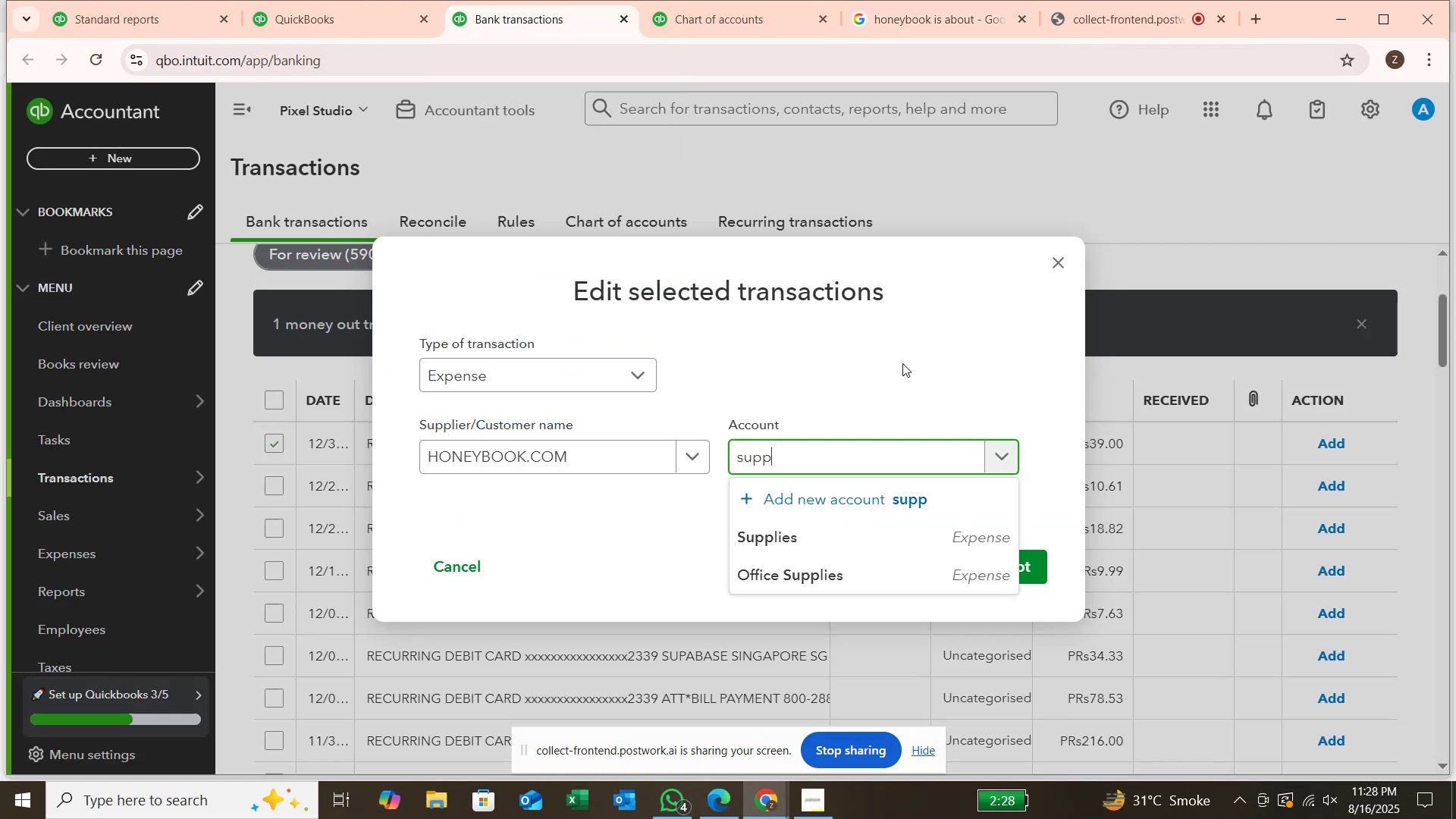 
key(Backspace)
 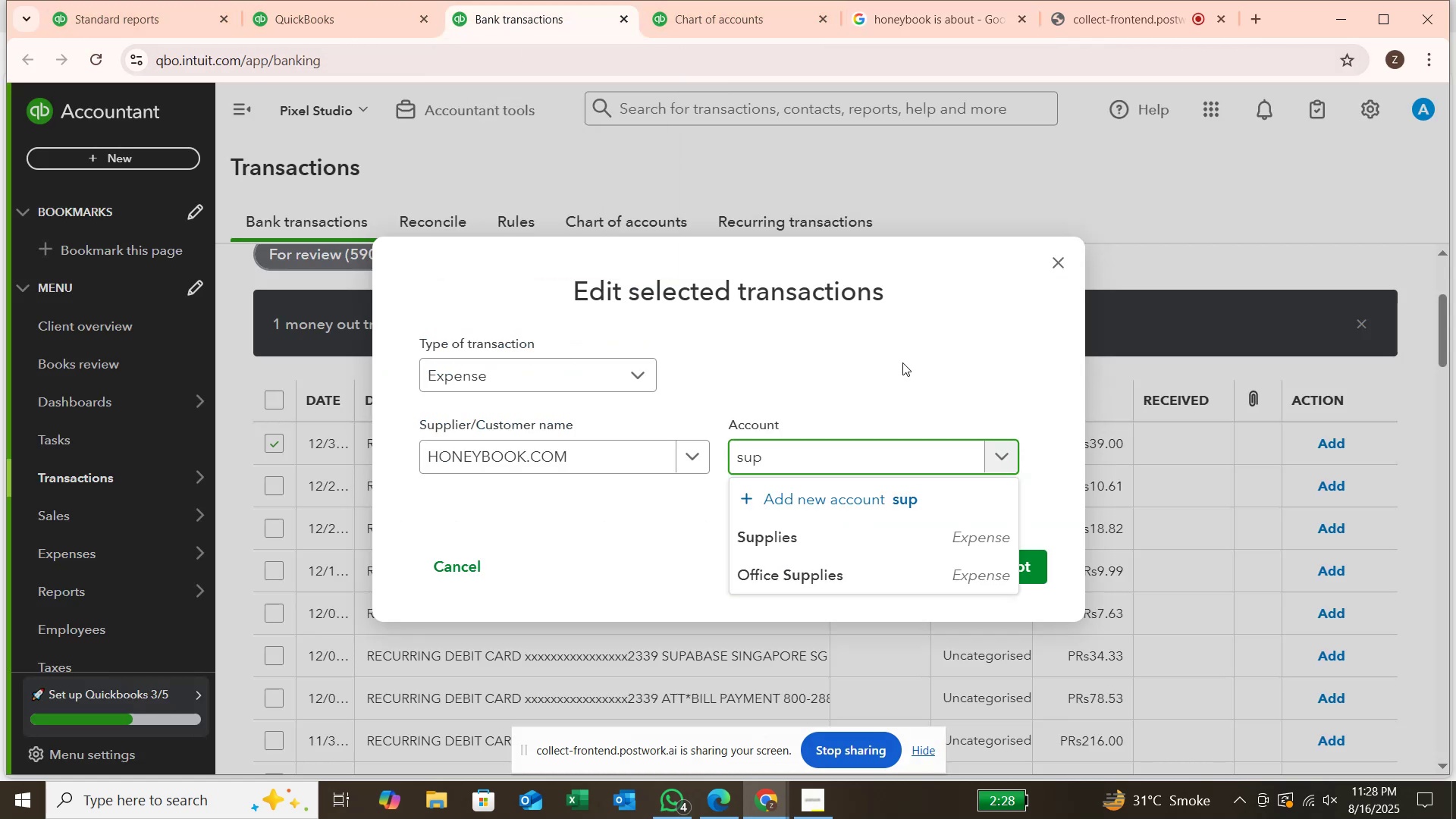 
key(Backspace)
 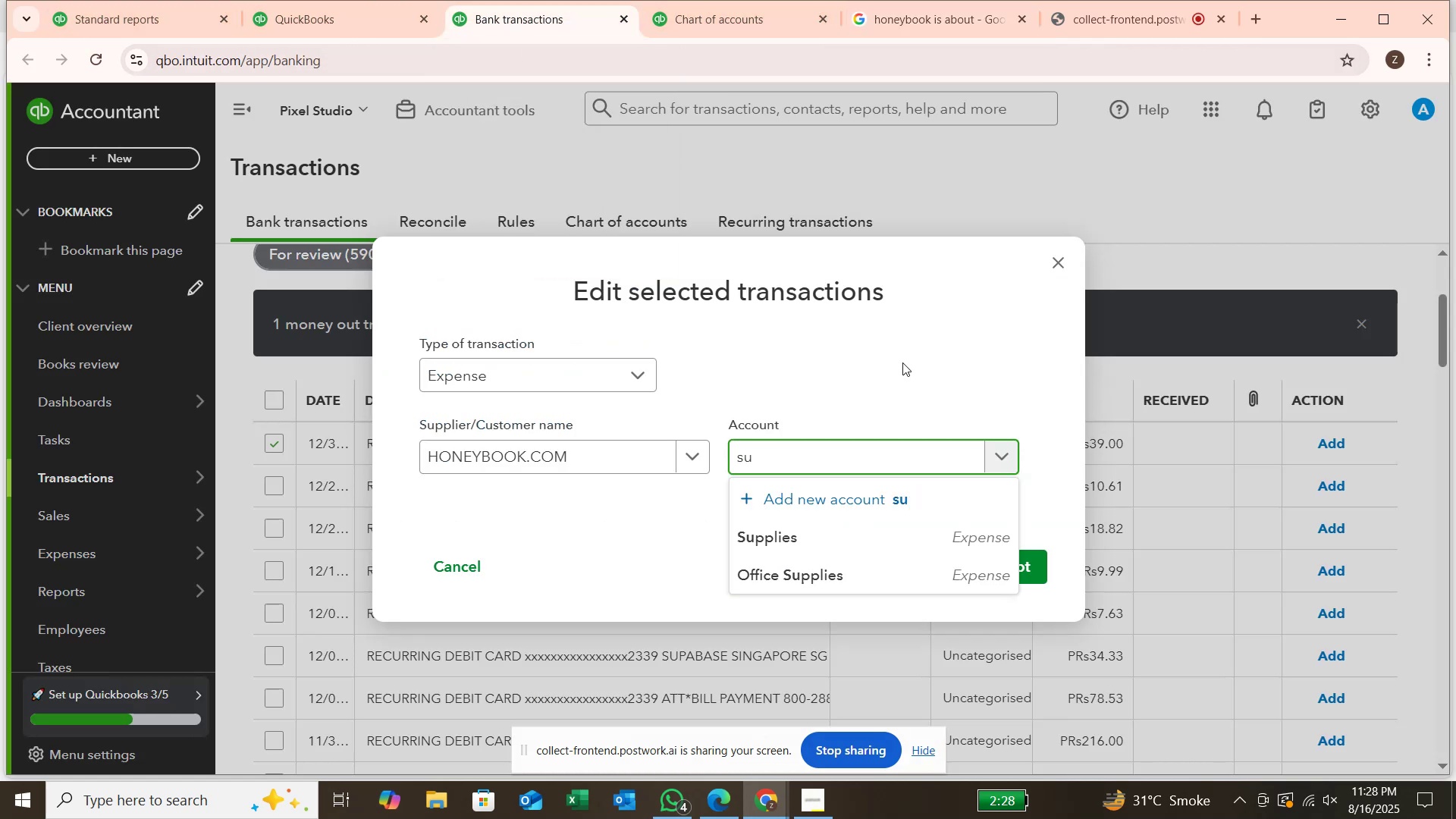 
key(Backspace)
 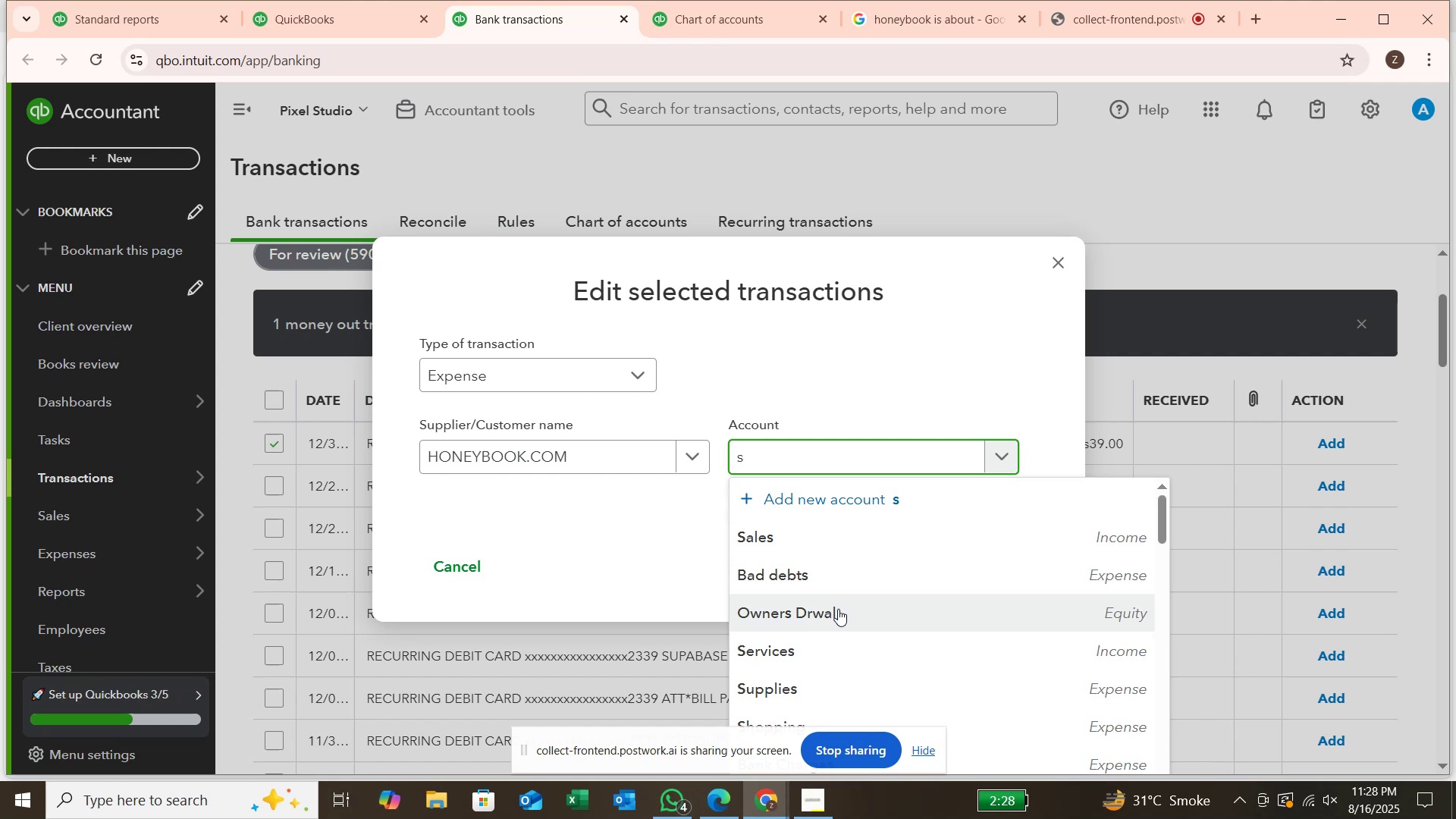 
wait(5.36)
 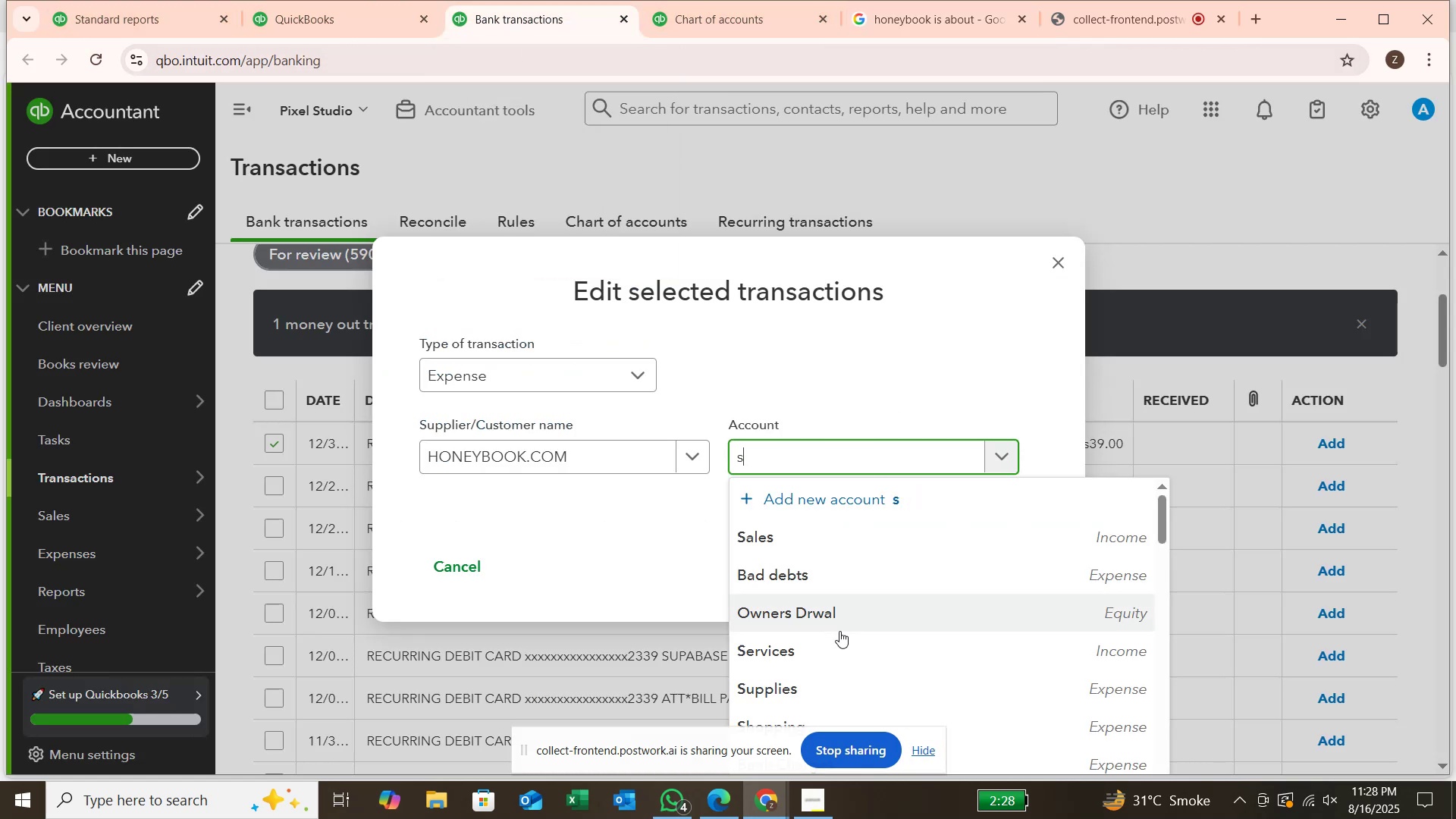 
left_click([823, 645])
 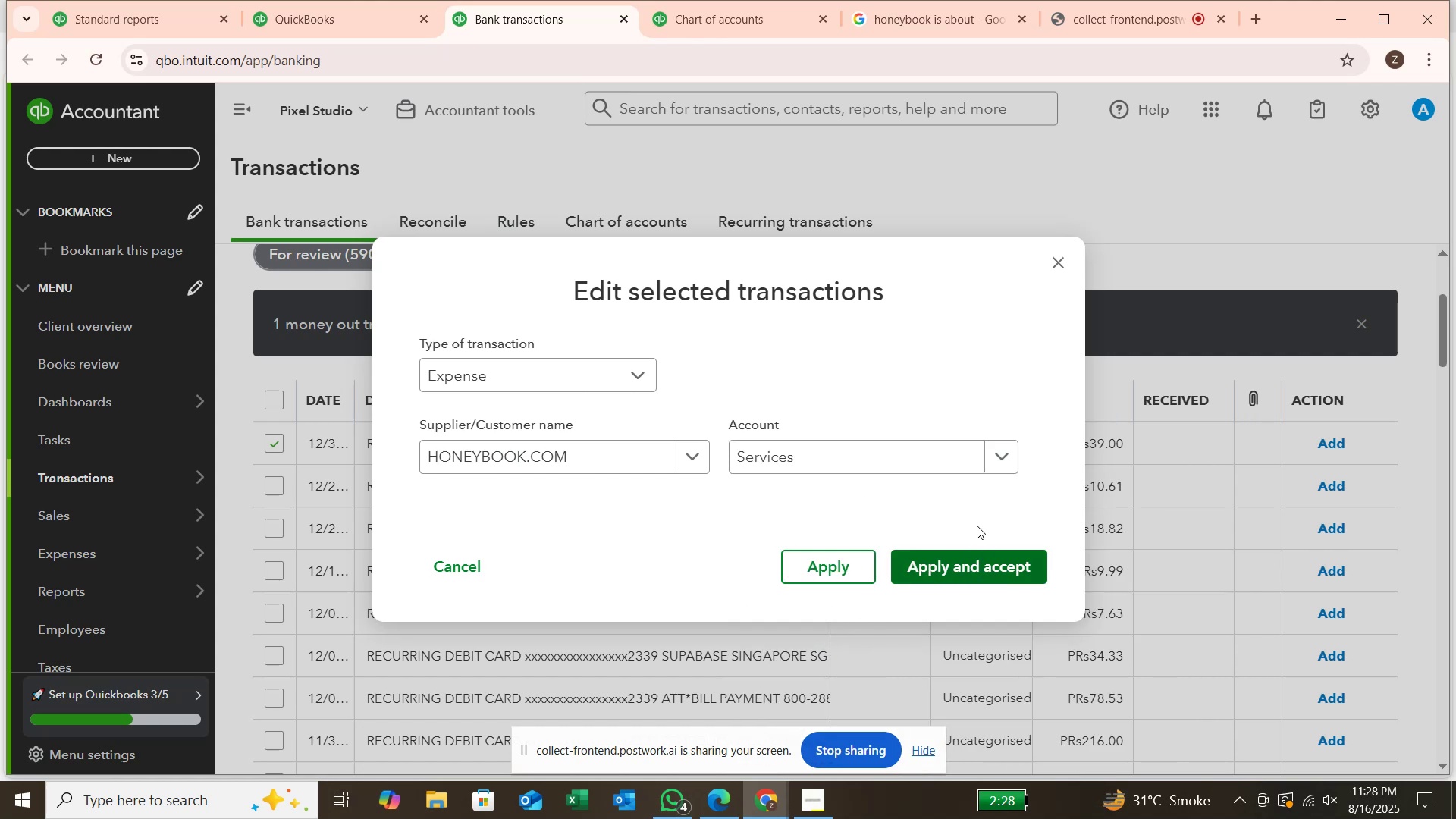 
left_click([993, 453])
 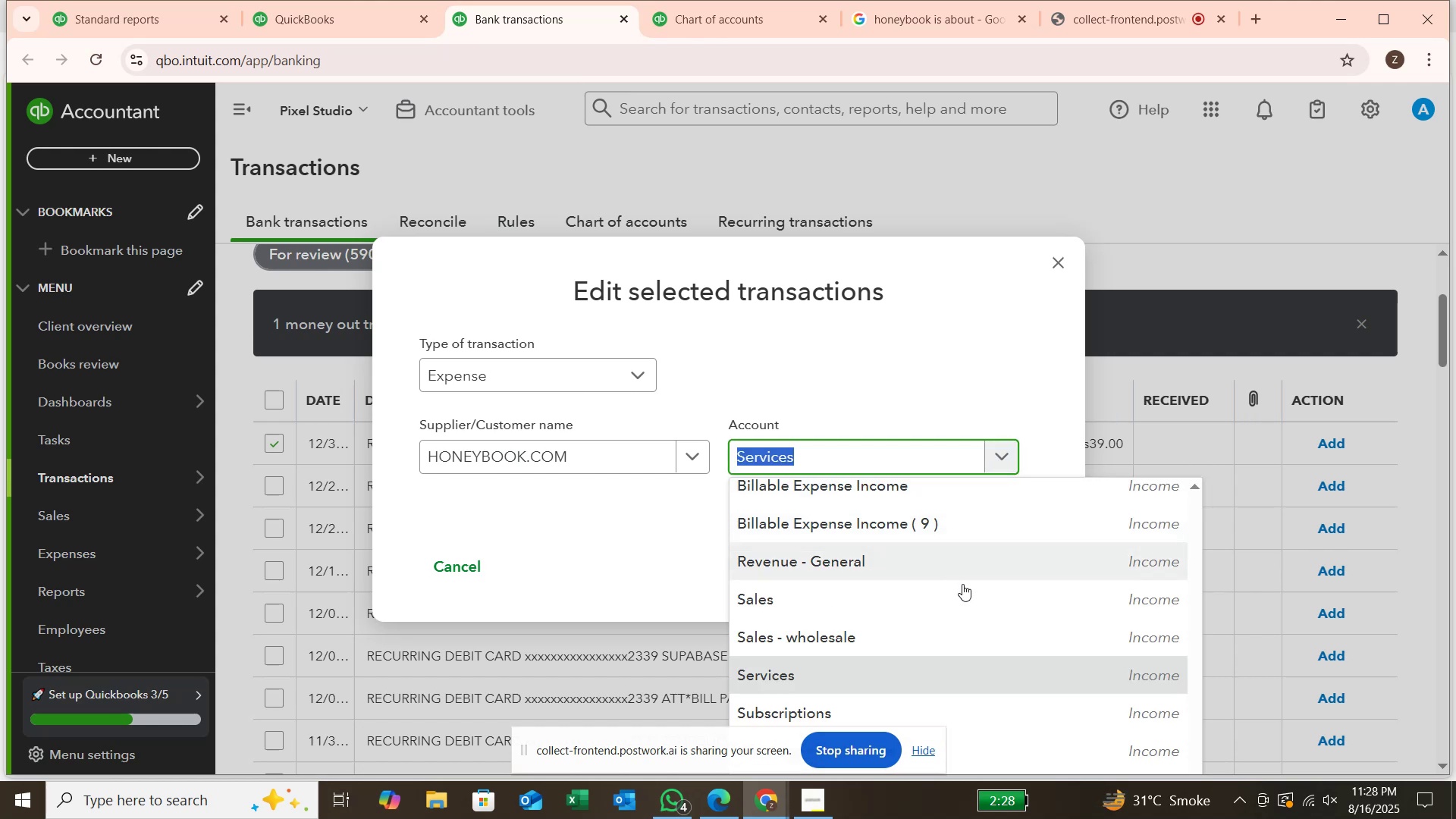 
scroll: coordinate [983, 622], scroll_direction: down, amount: 12.0
 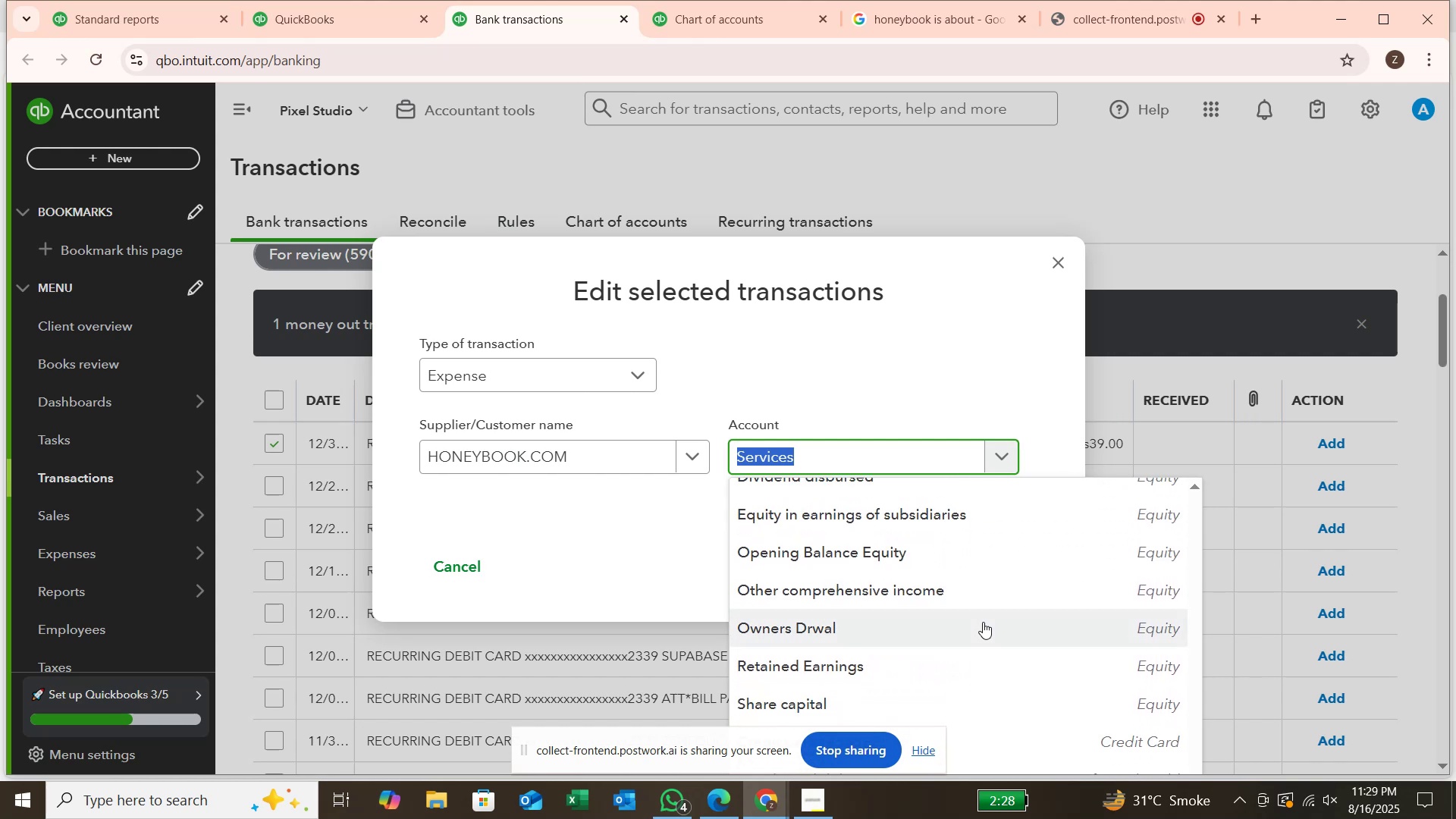 
wait(8.53)
 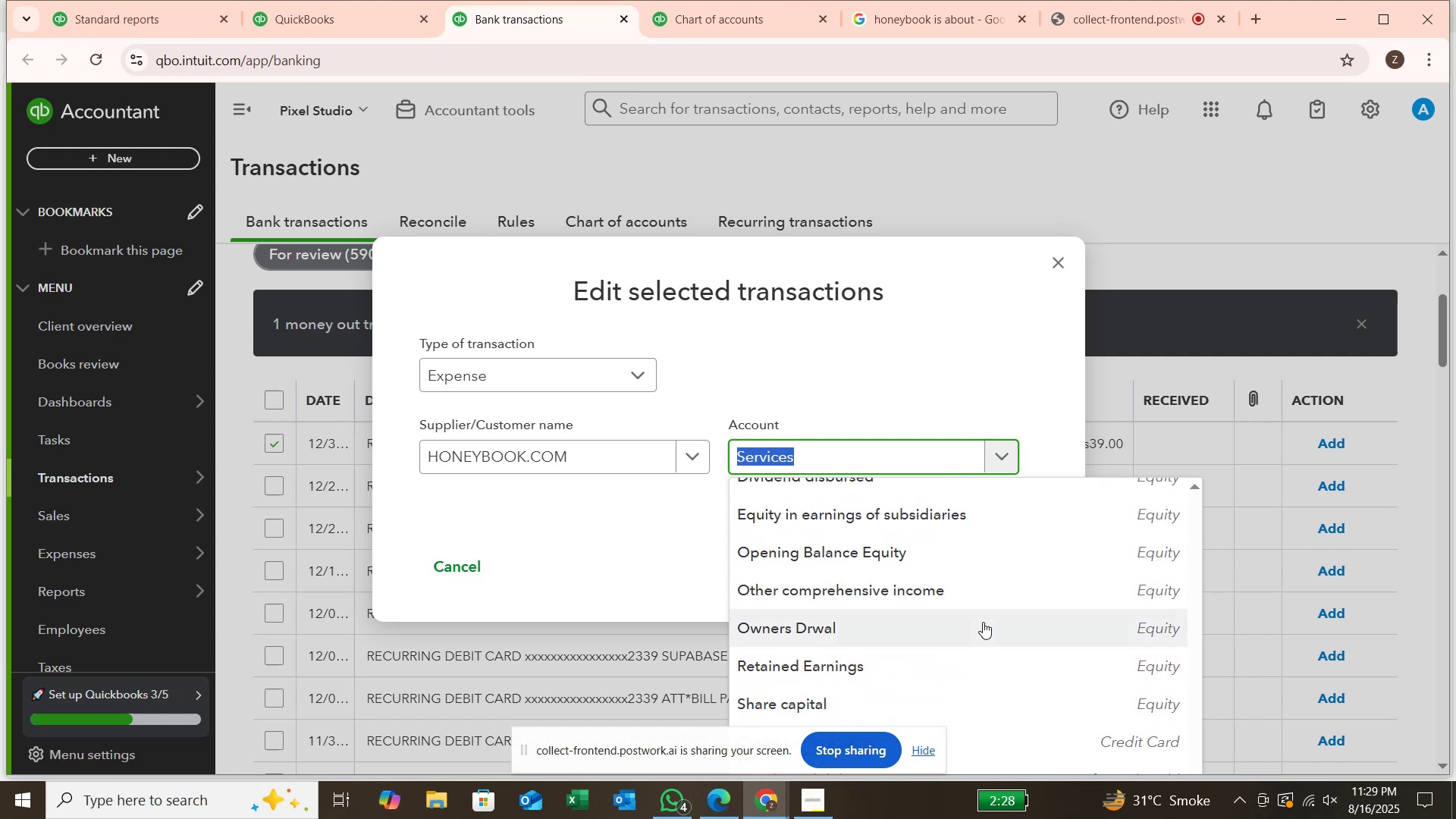 
left_click([706, 15])
 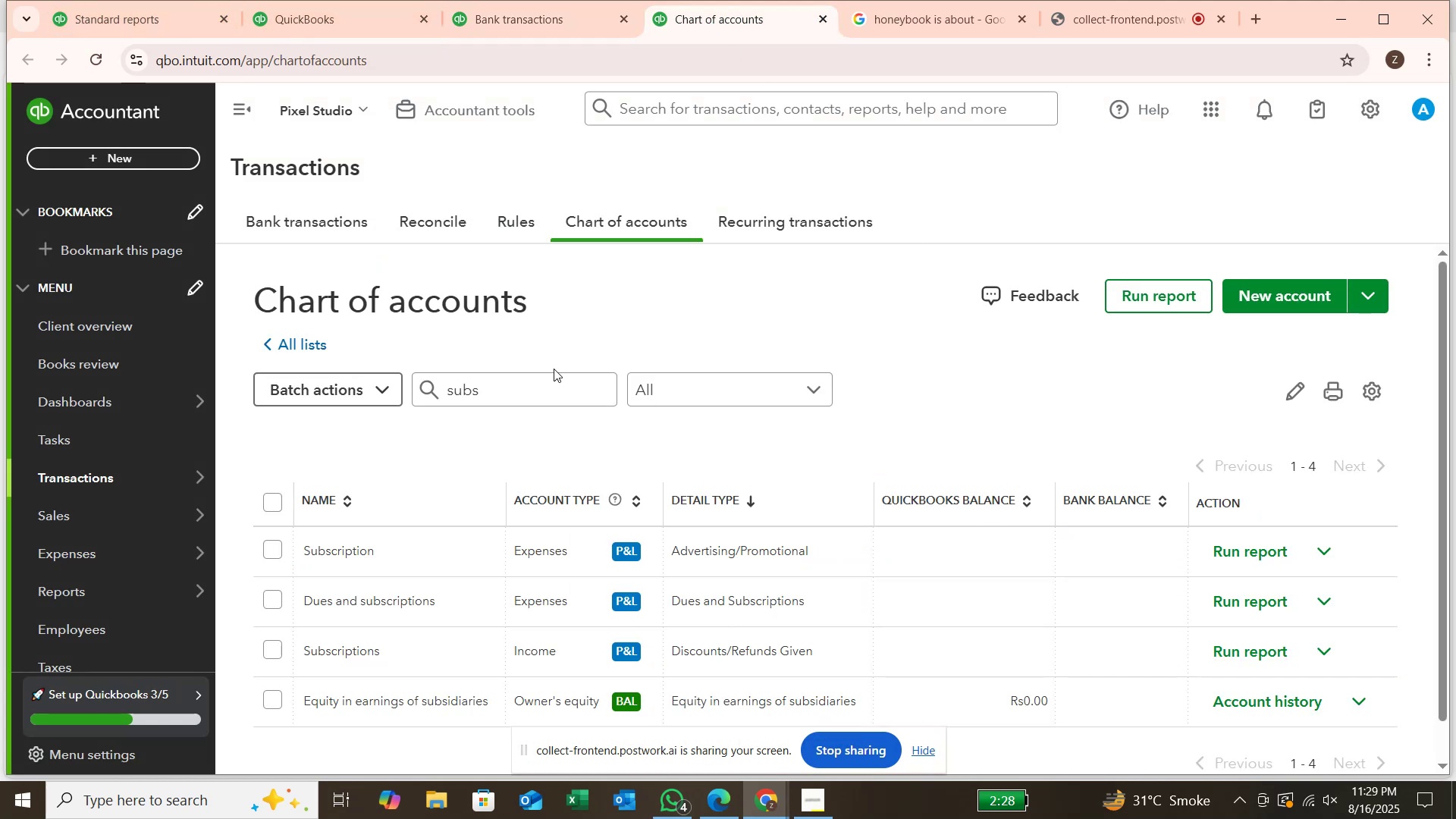 
left_click([554, 388])
 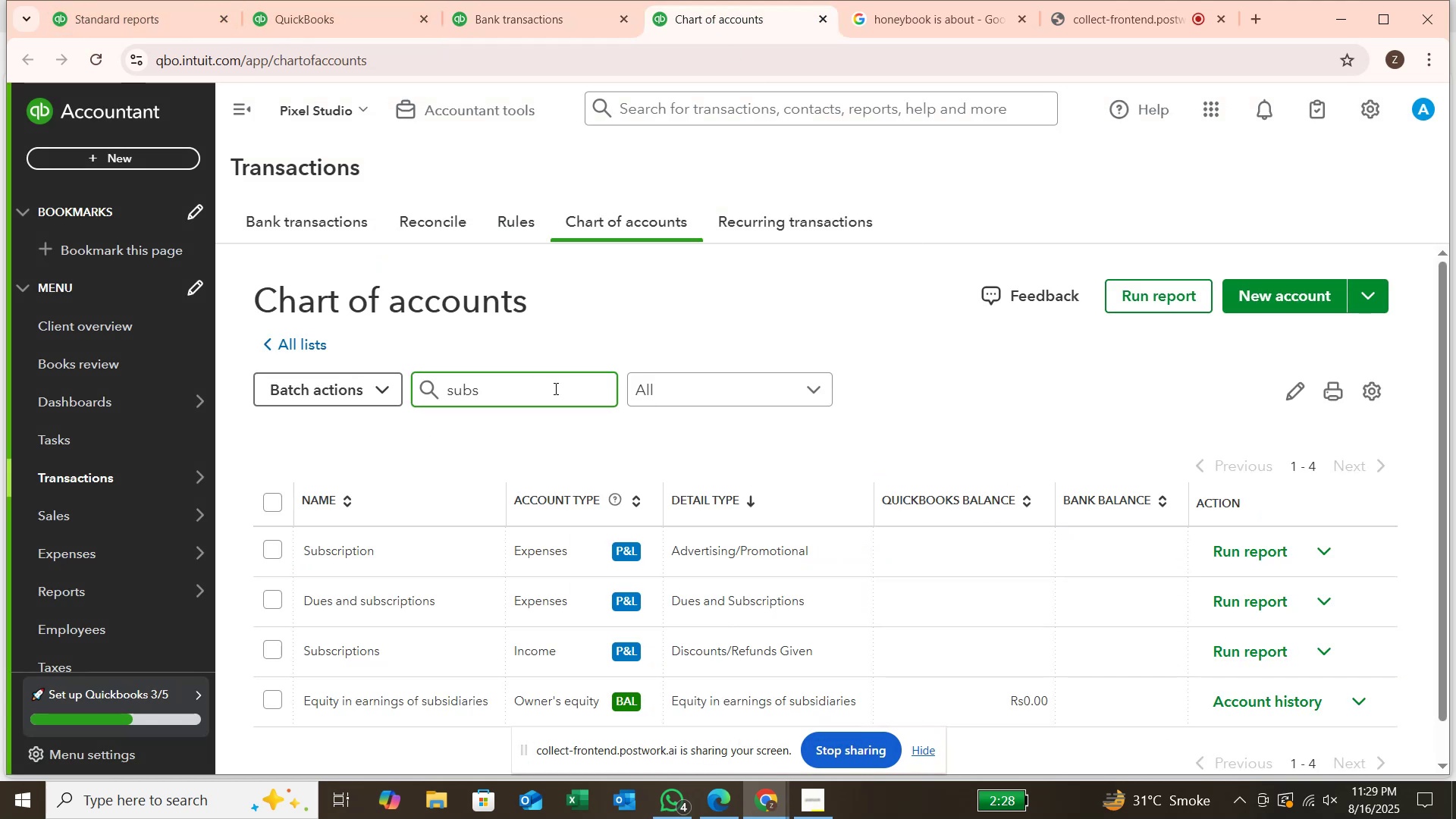 
key(Backspace)
key(Backspace)
key(Backspace)
type(er)
 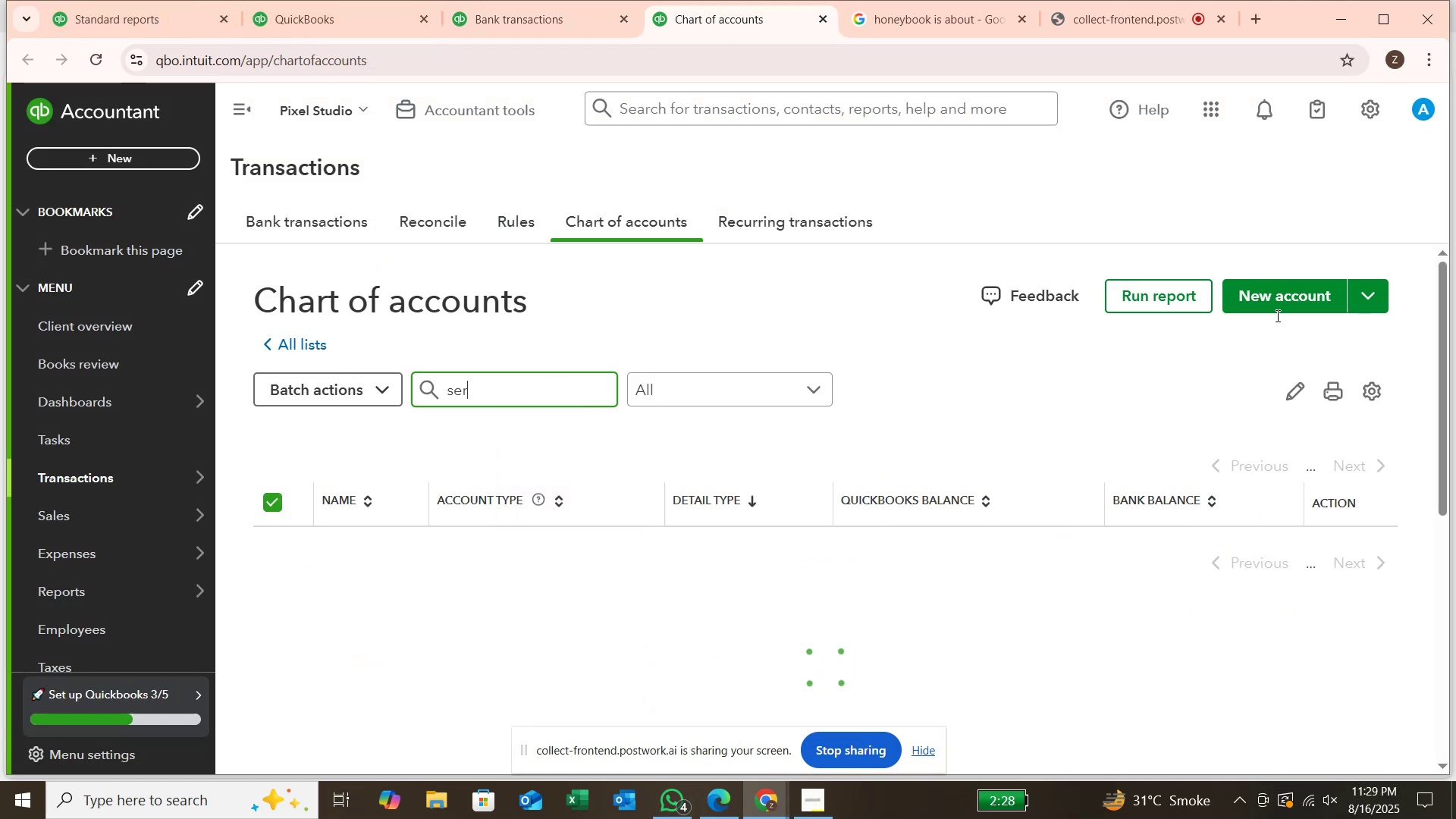 
left_click([1276, 304])
 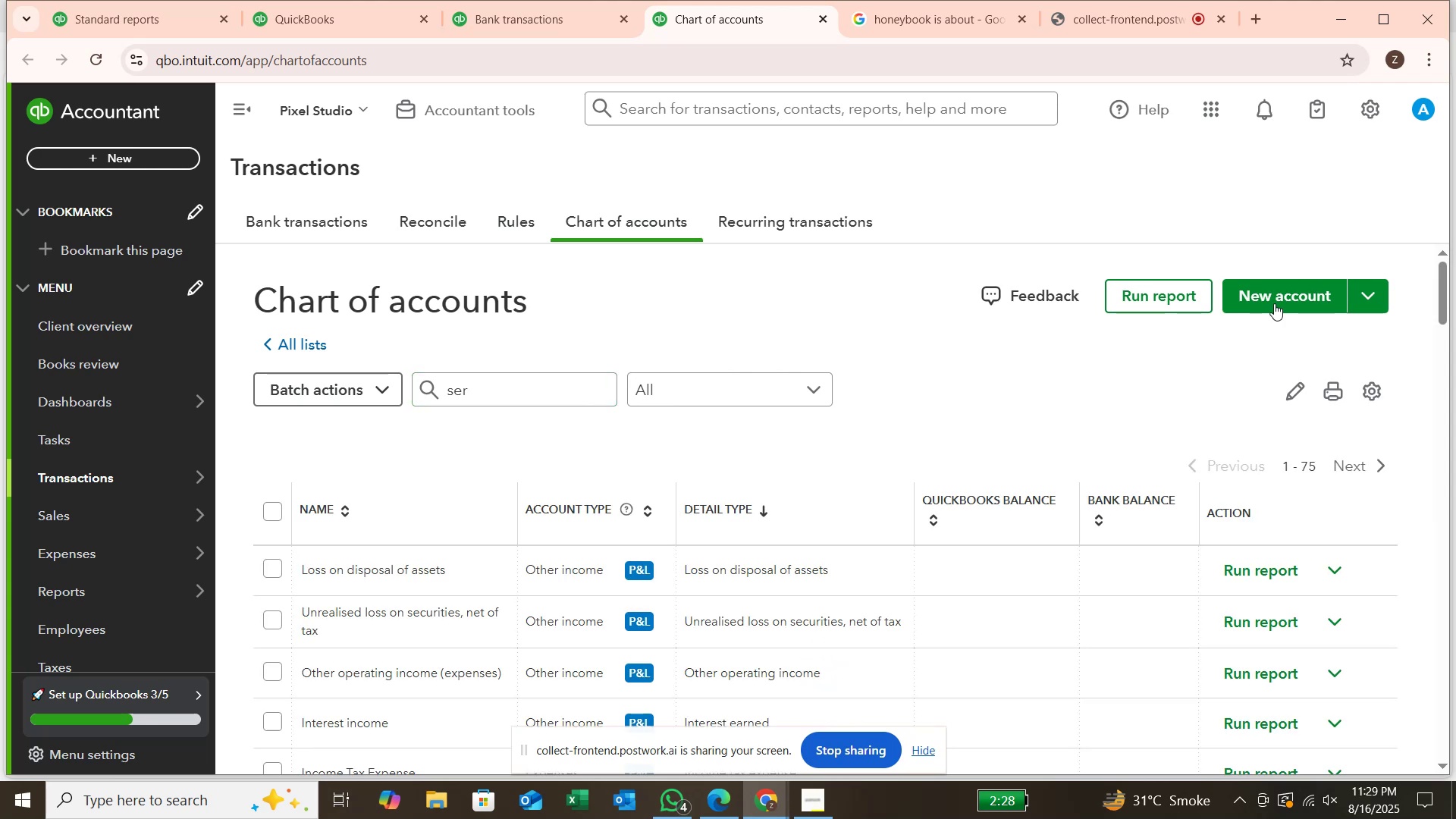 
left_click([1274, 302])
 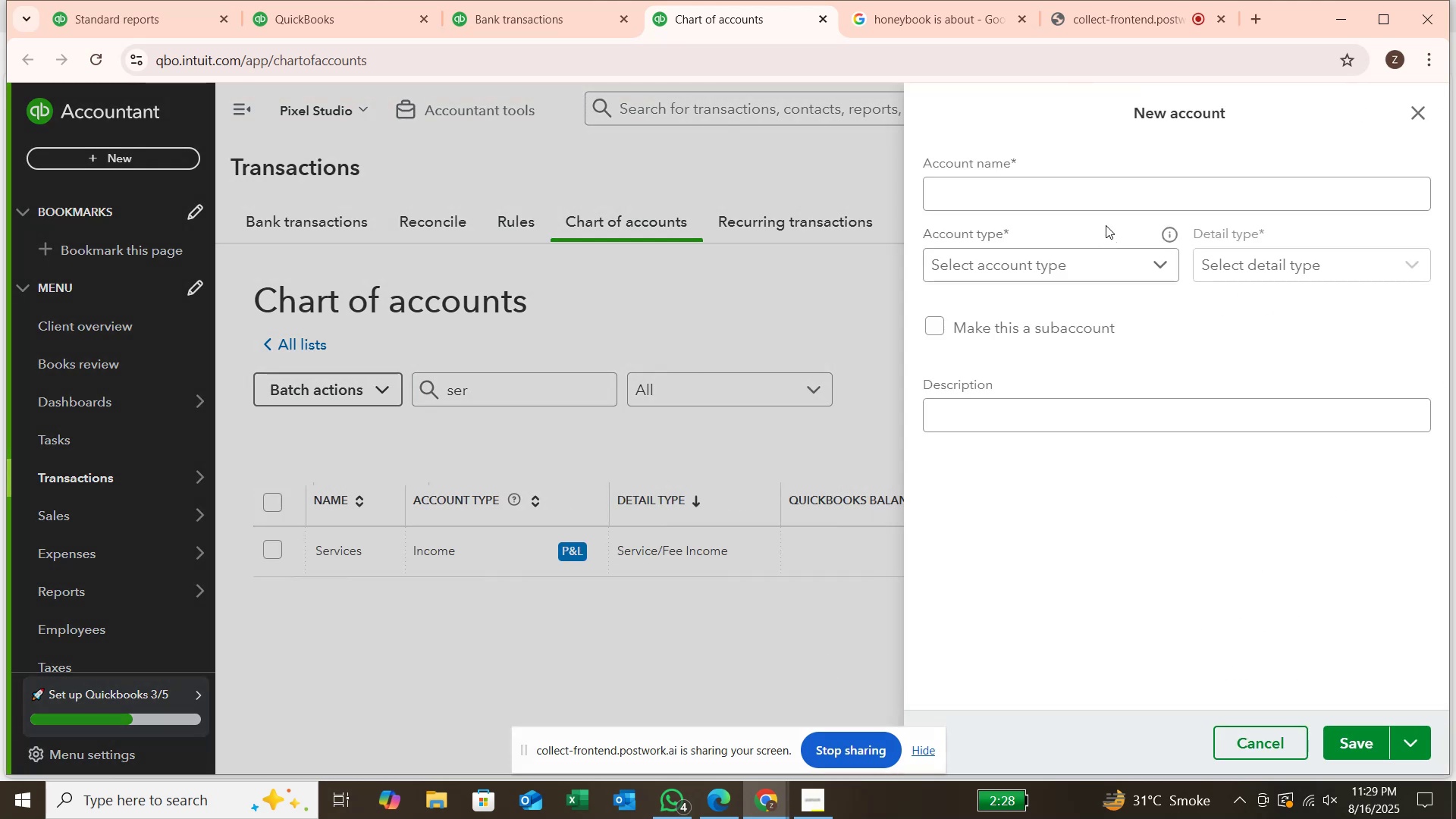 
left_click([1100, 190])
 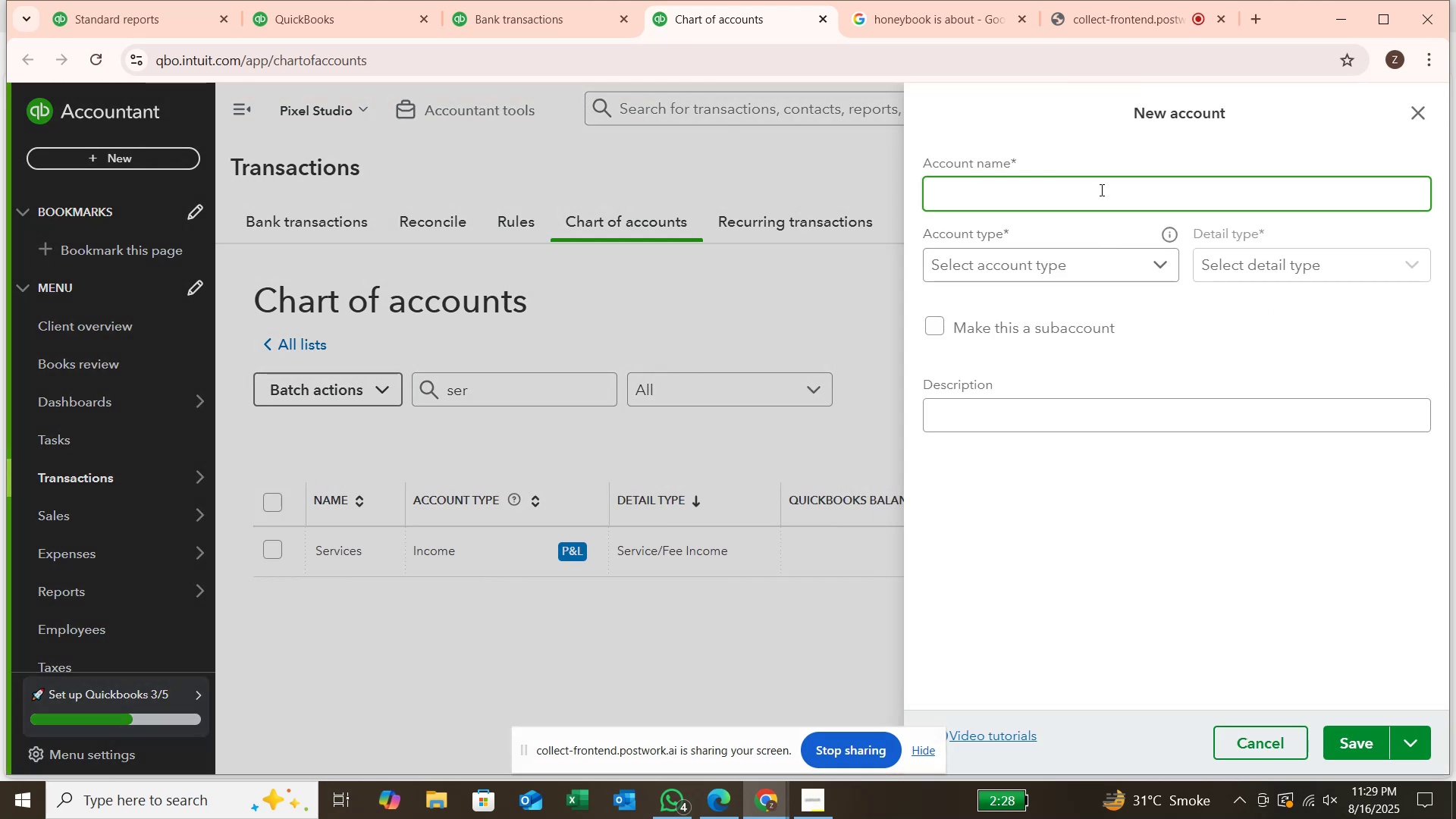 
type(services)
 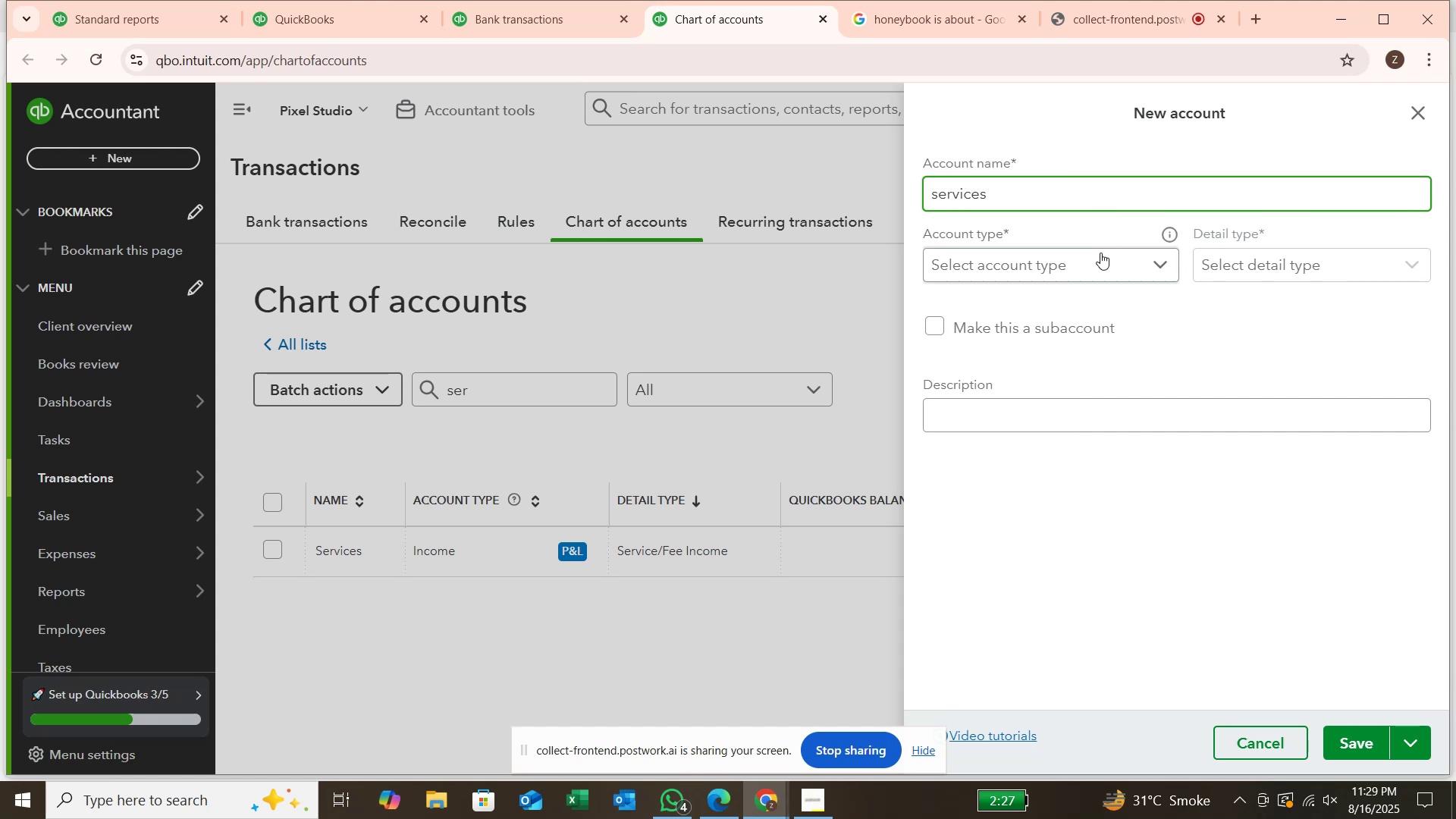 
left_click([1103, 257])
 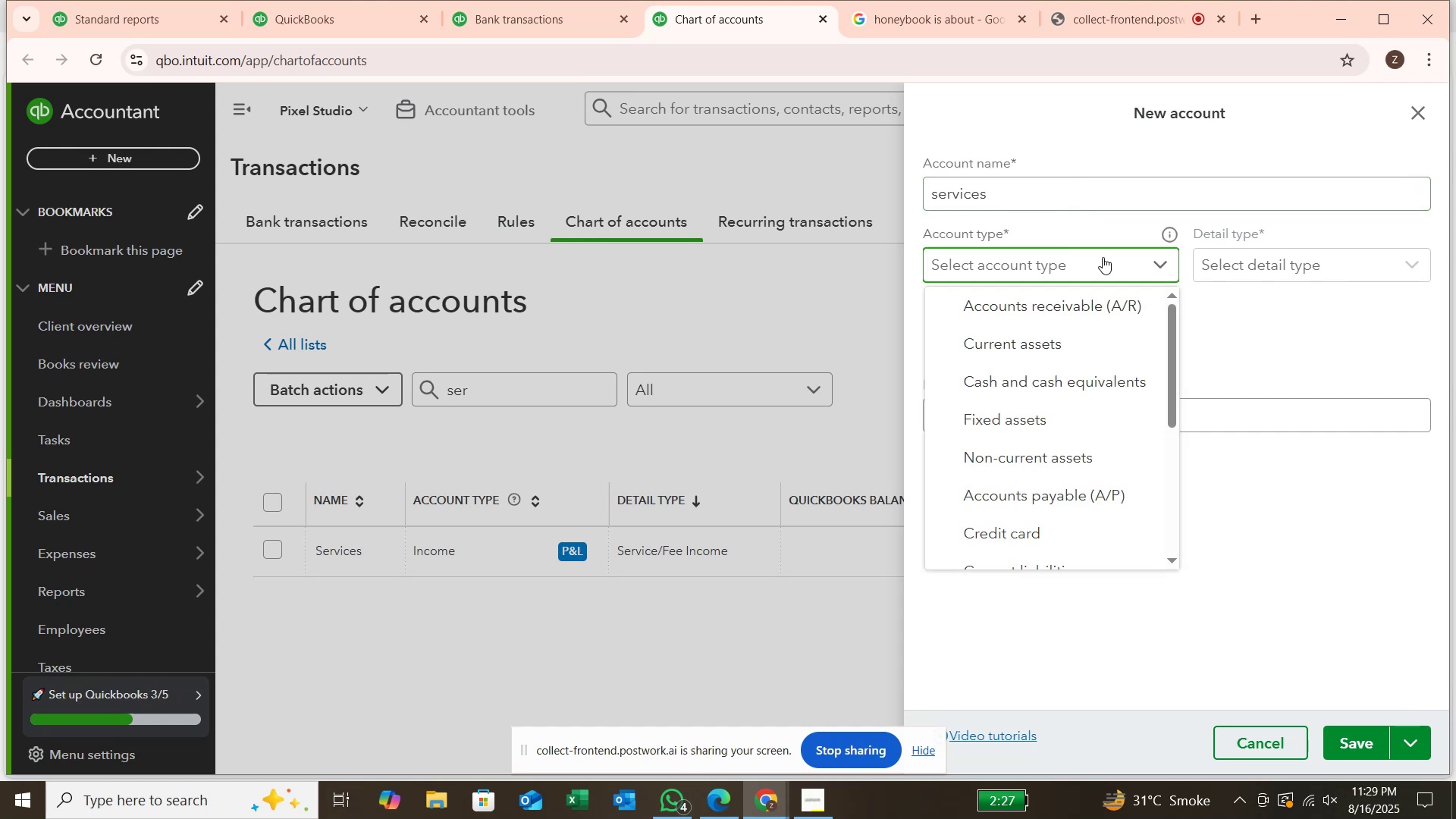 
type(ex)
 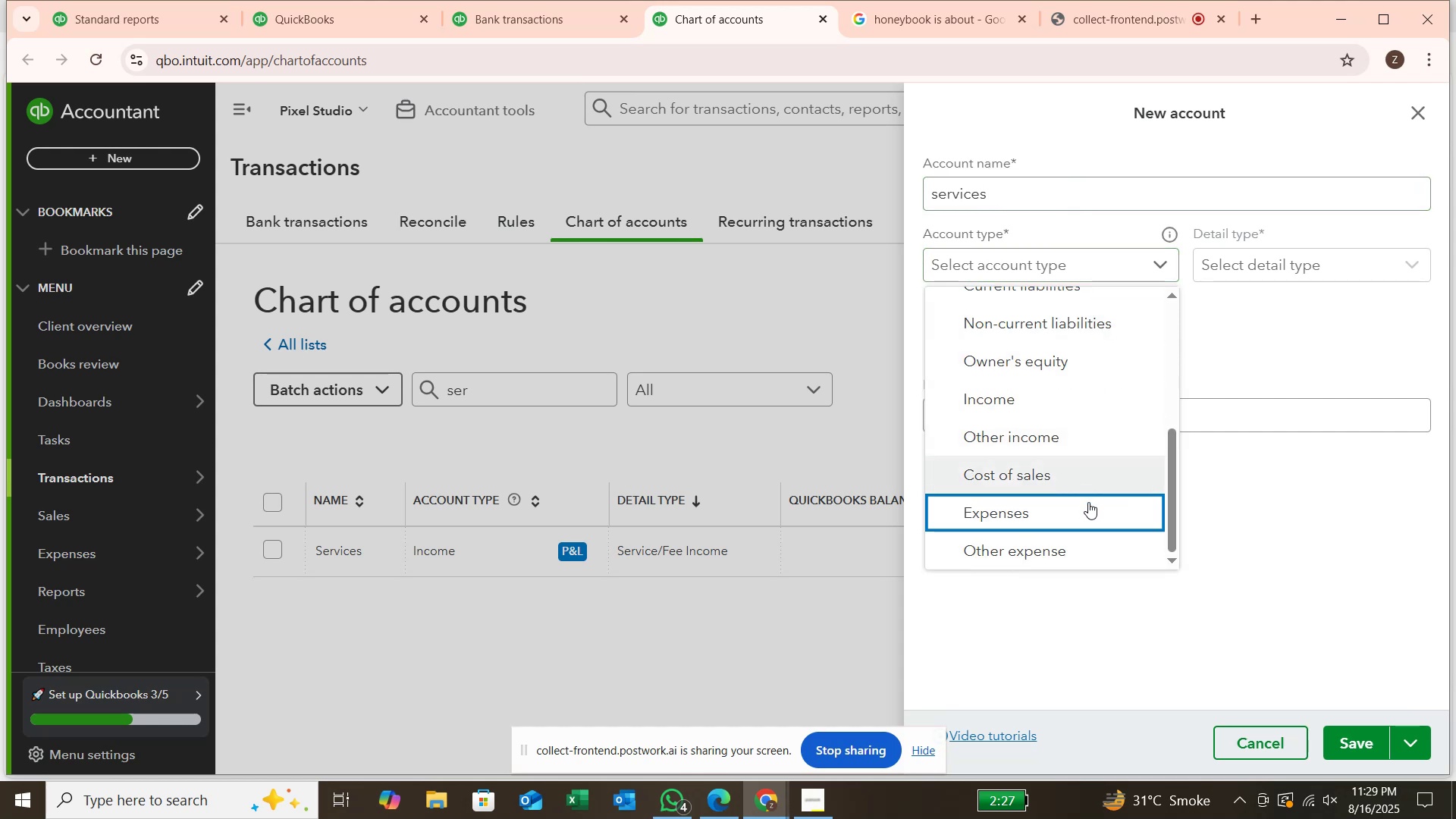 
left_click([1088, 507])
 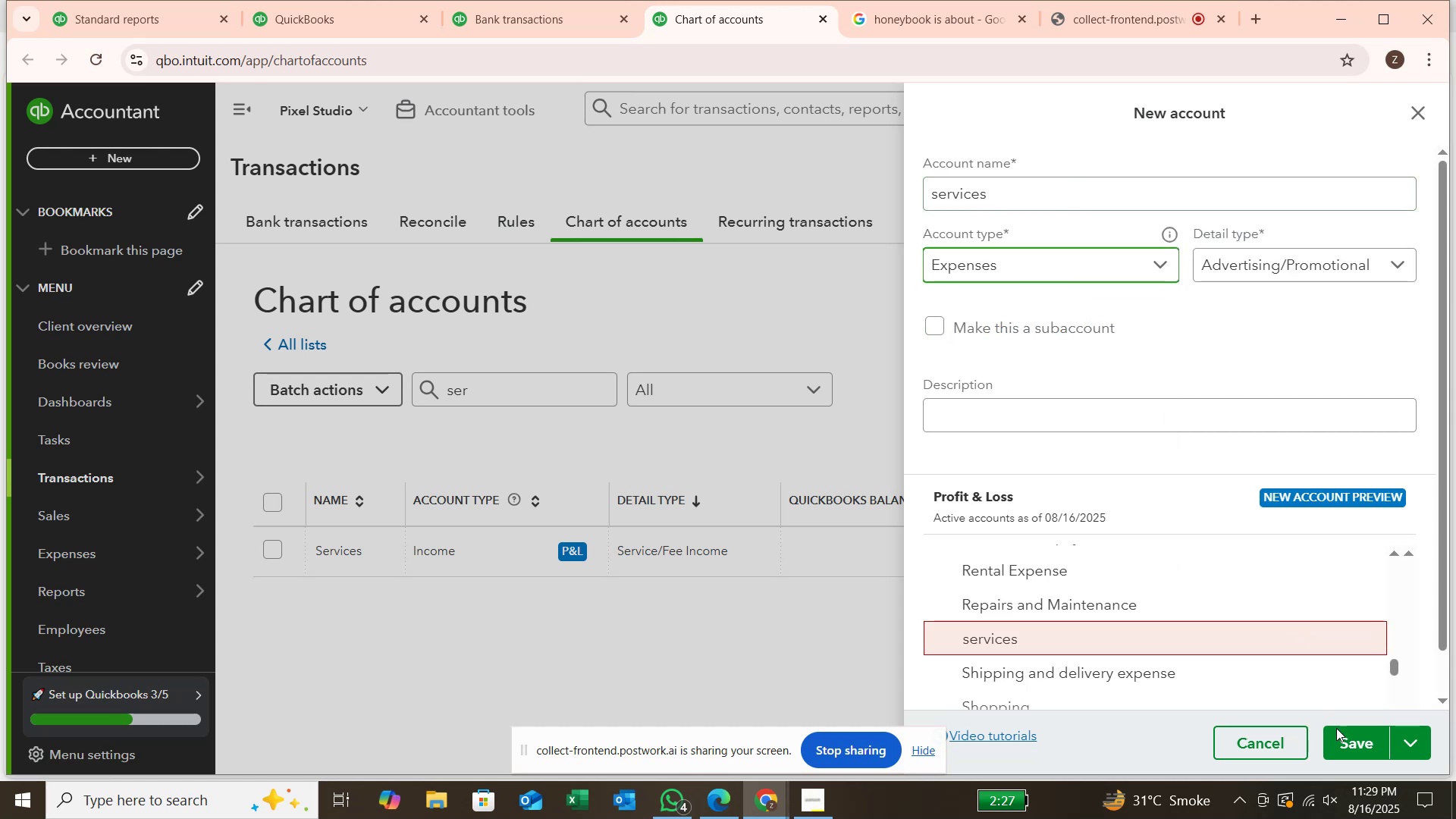 
left_click([1343, 740])
 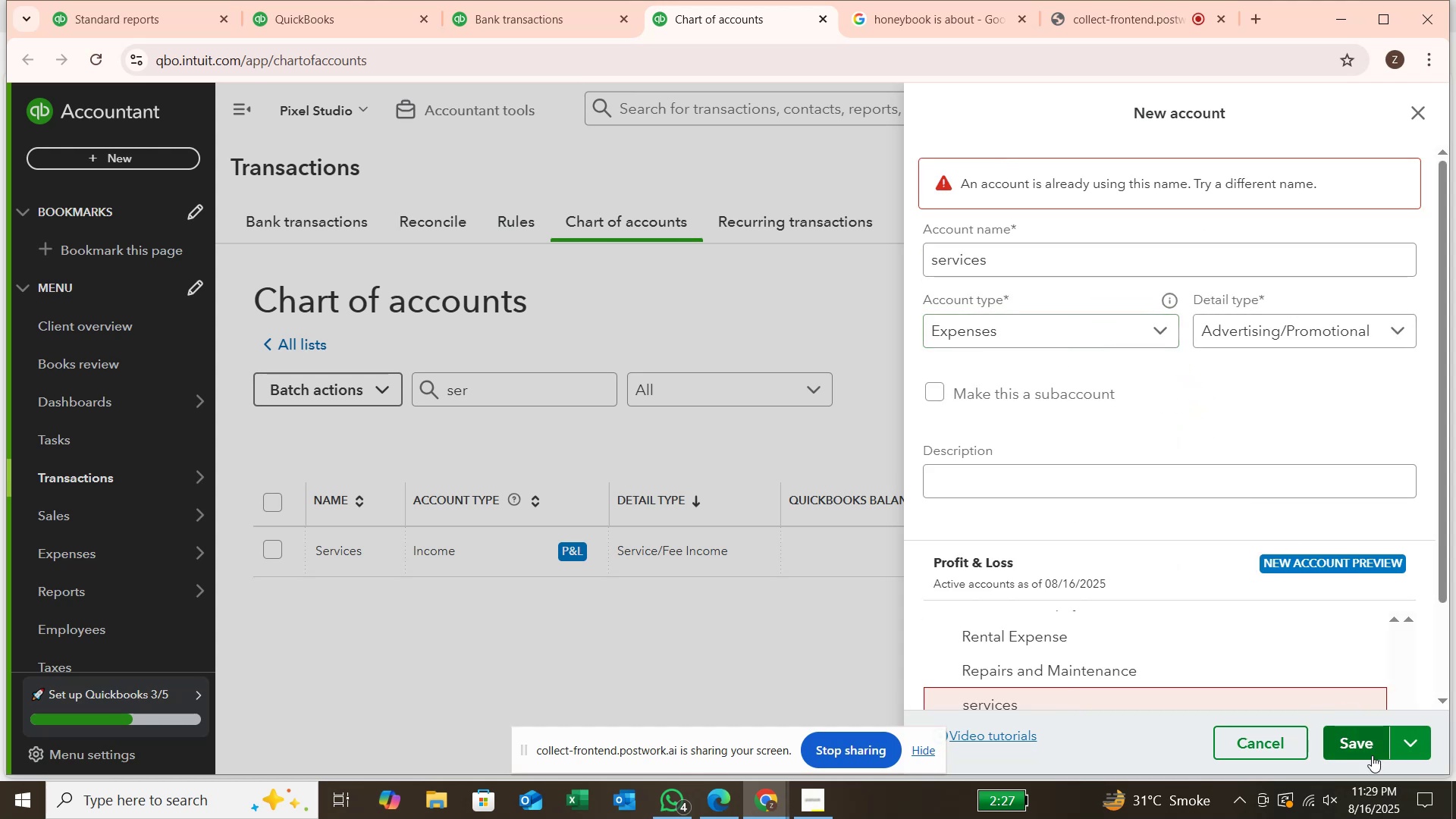 
left_click([1363, 747])
 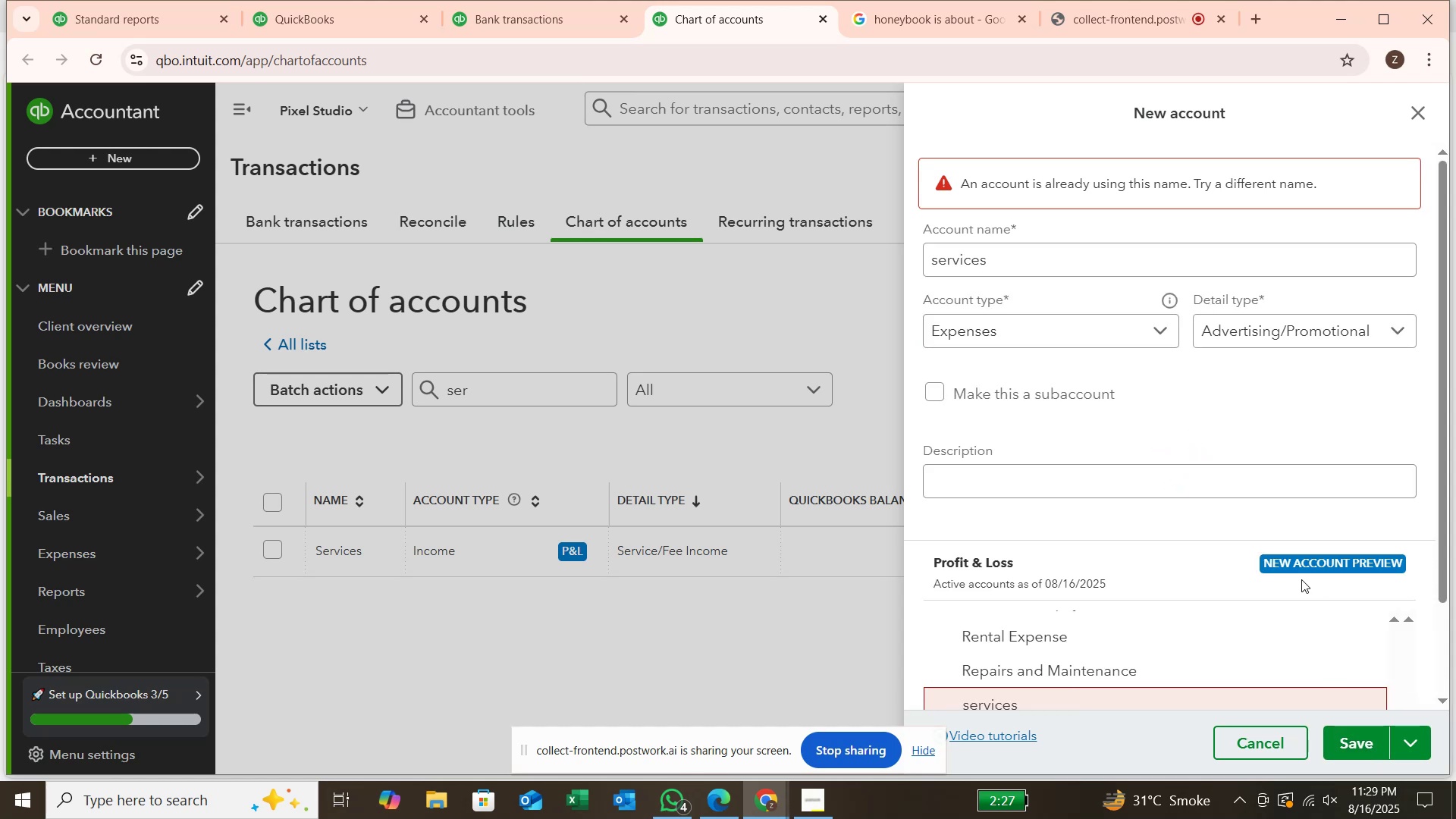 
scroll: coordinate [1285, 542], scroll_direction: down, amount: 1.0
 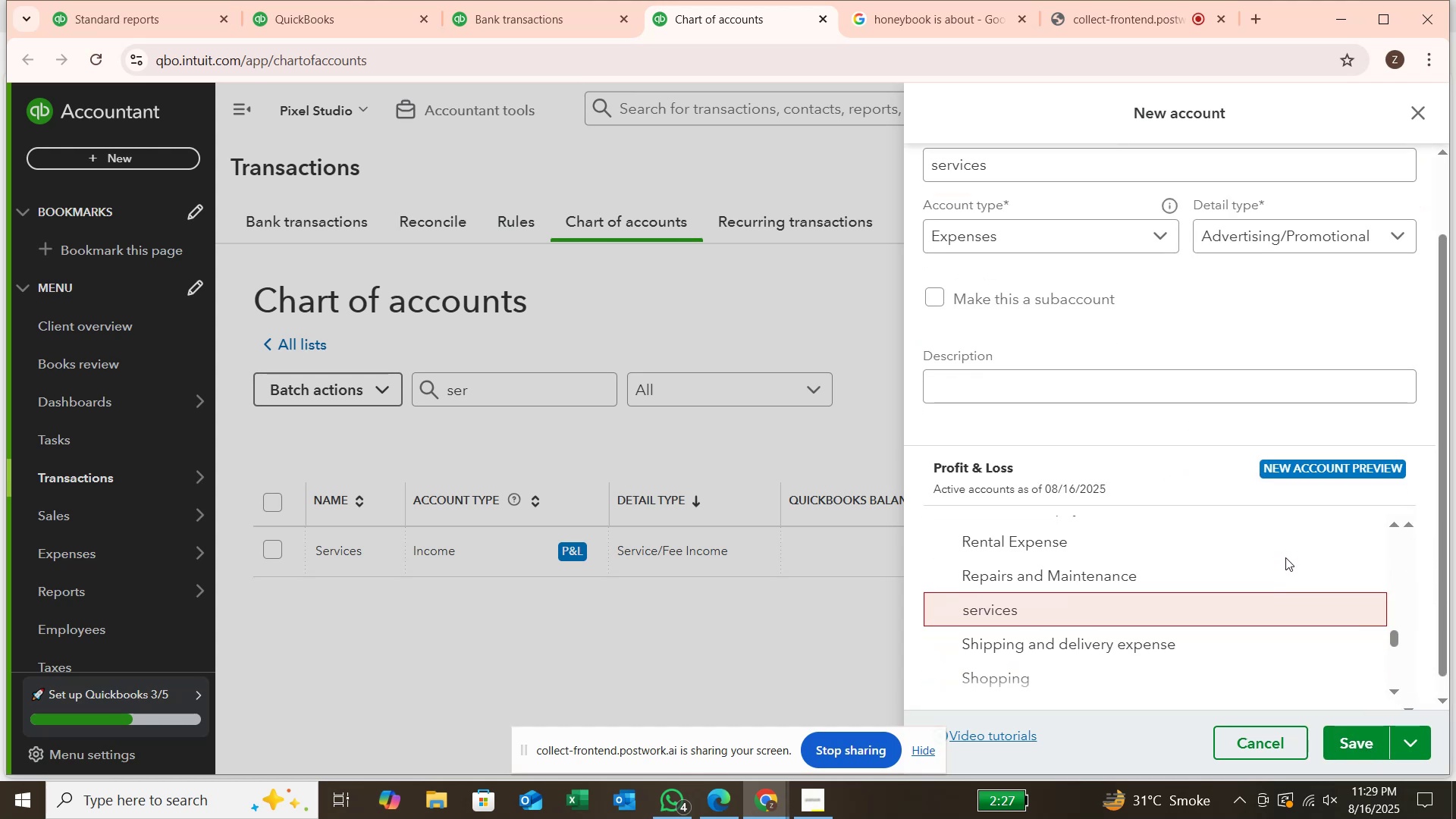 
scroll: coordinate [1270, 582], scroll_direction: up, amount: 2.0
 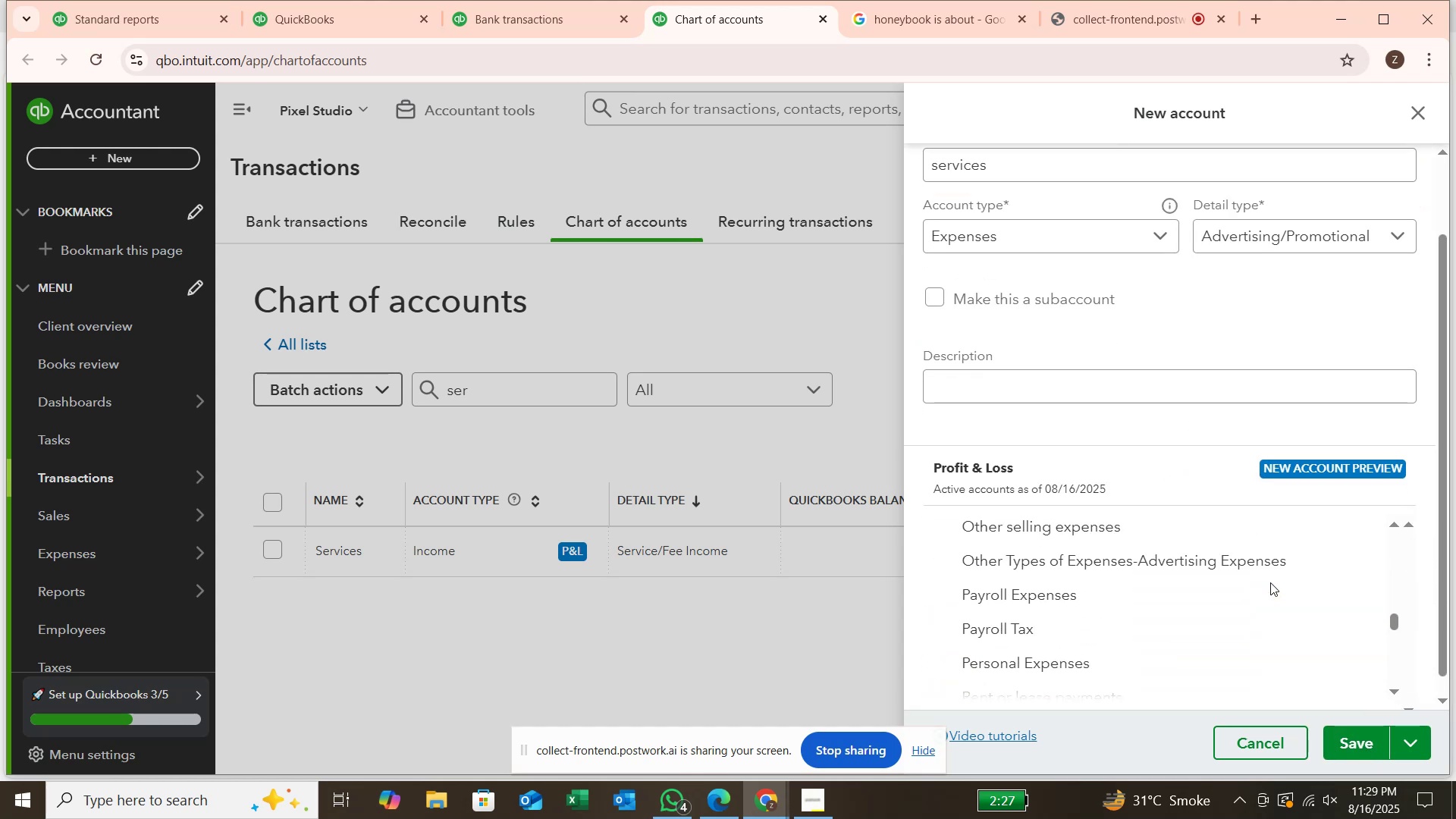 
scroll: coordinate [1270, 582], scroll_direction: down, amount: 1.0
 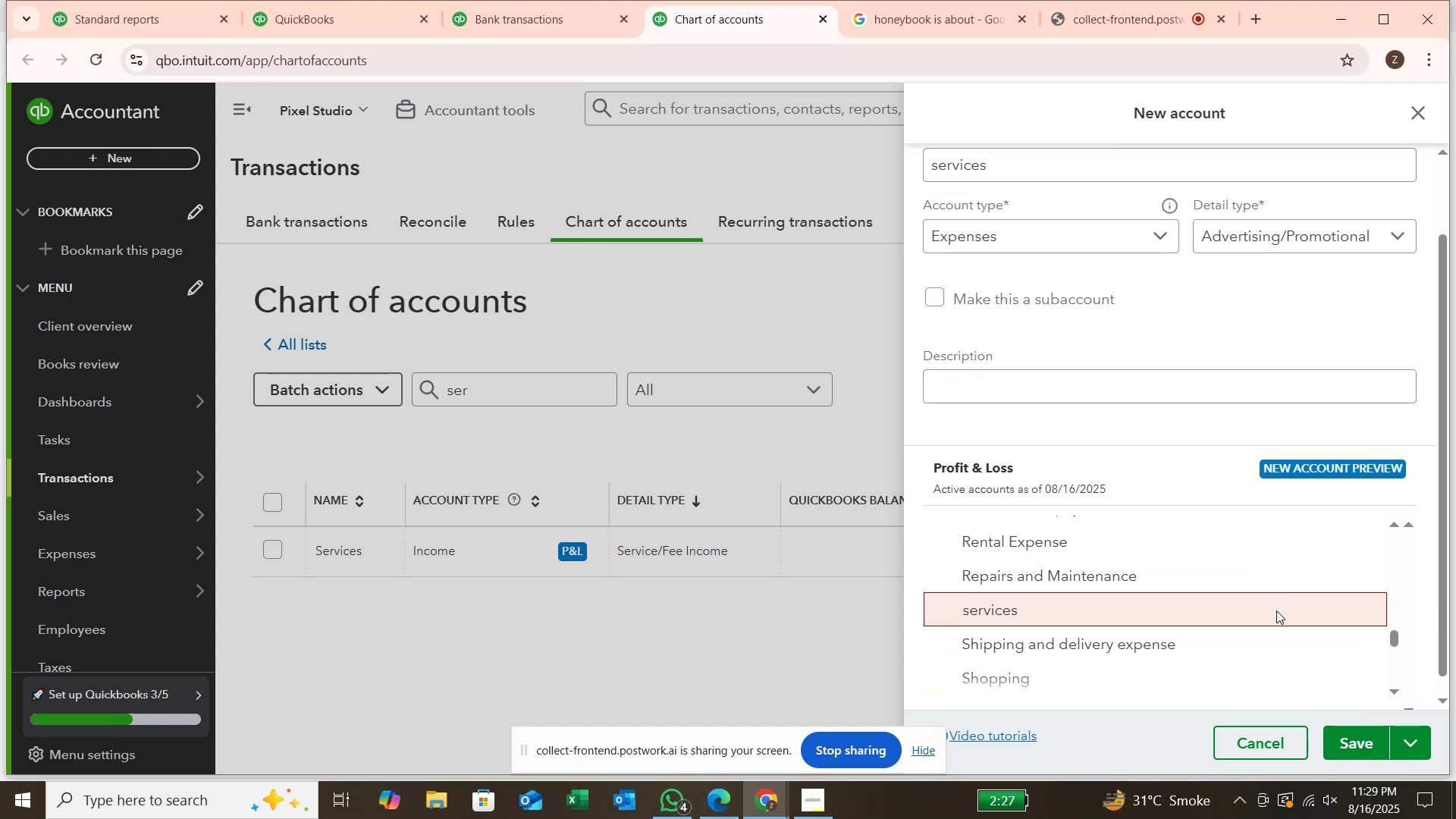 
left_click([1276, 610])
 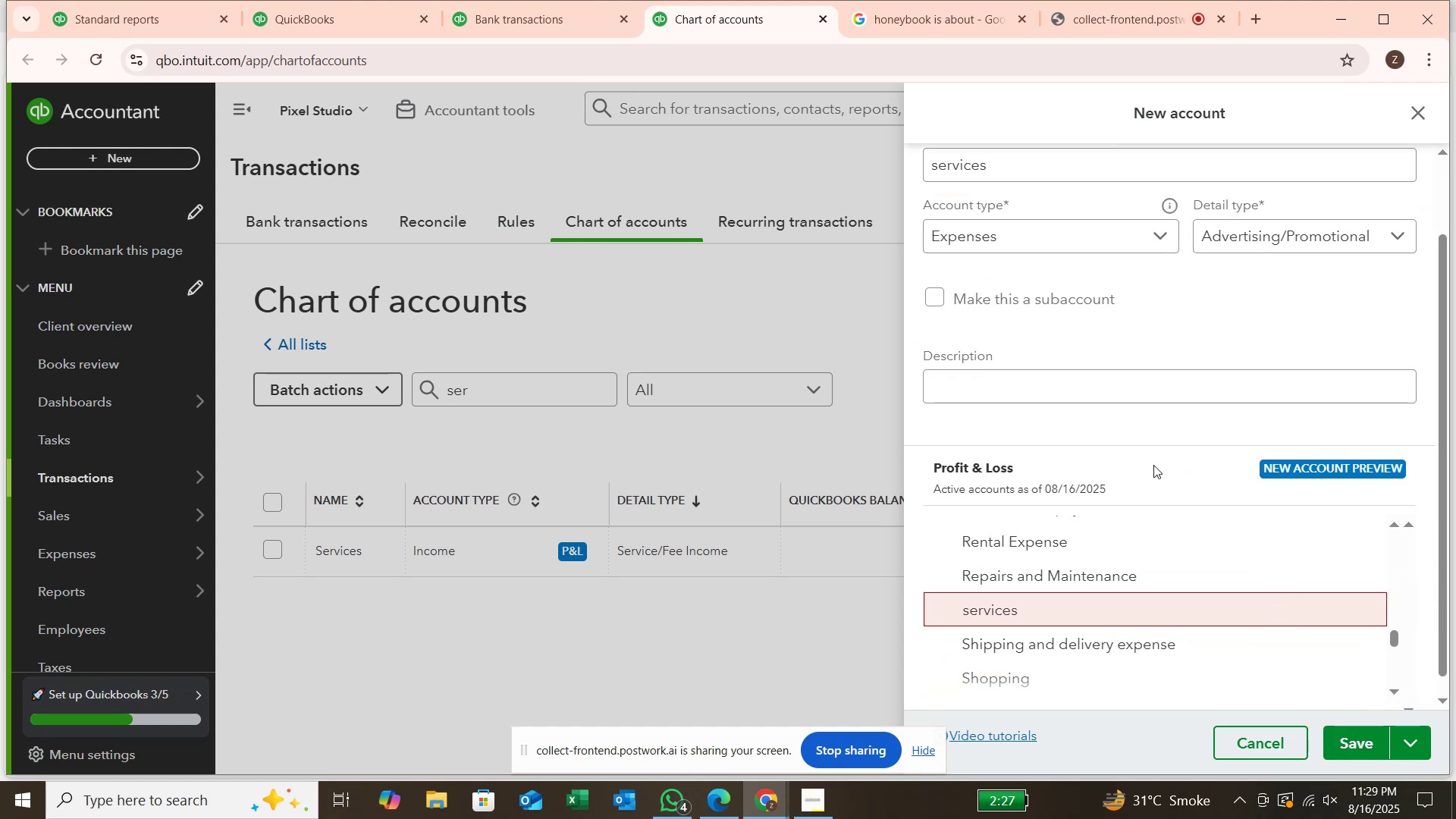 
scroll: coordinate [1136, 466], scroll_direction: up, amount: 3.0
 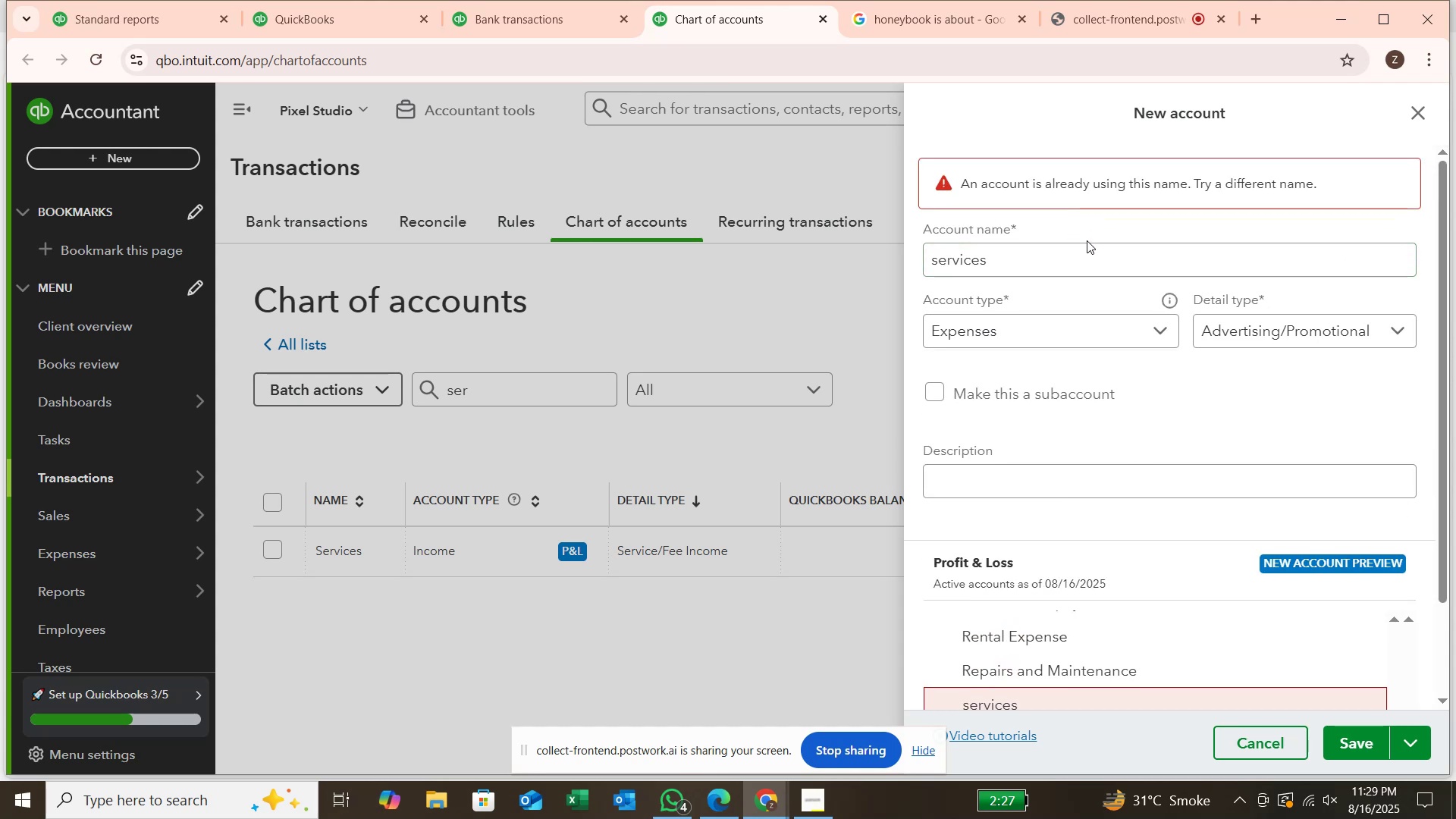 
left_click([1087, 262])
 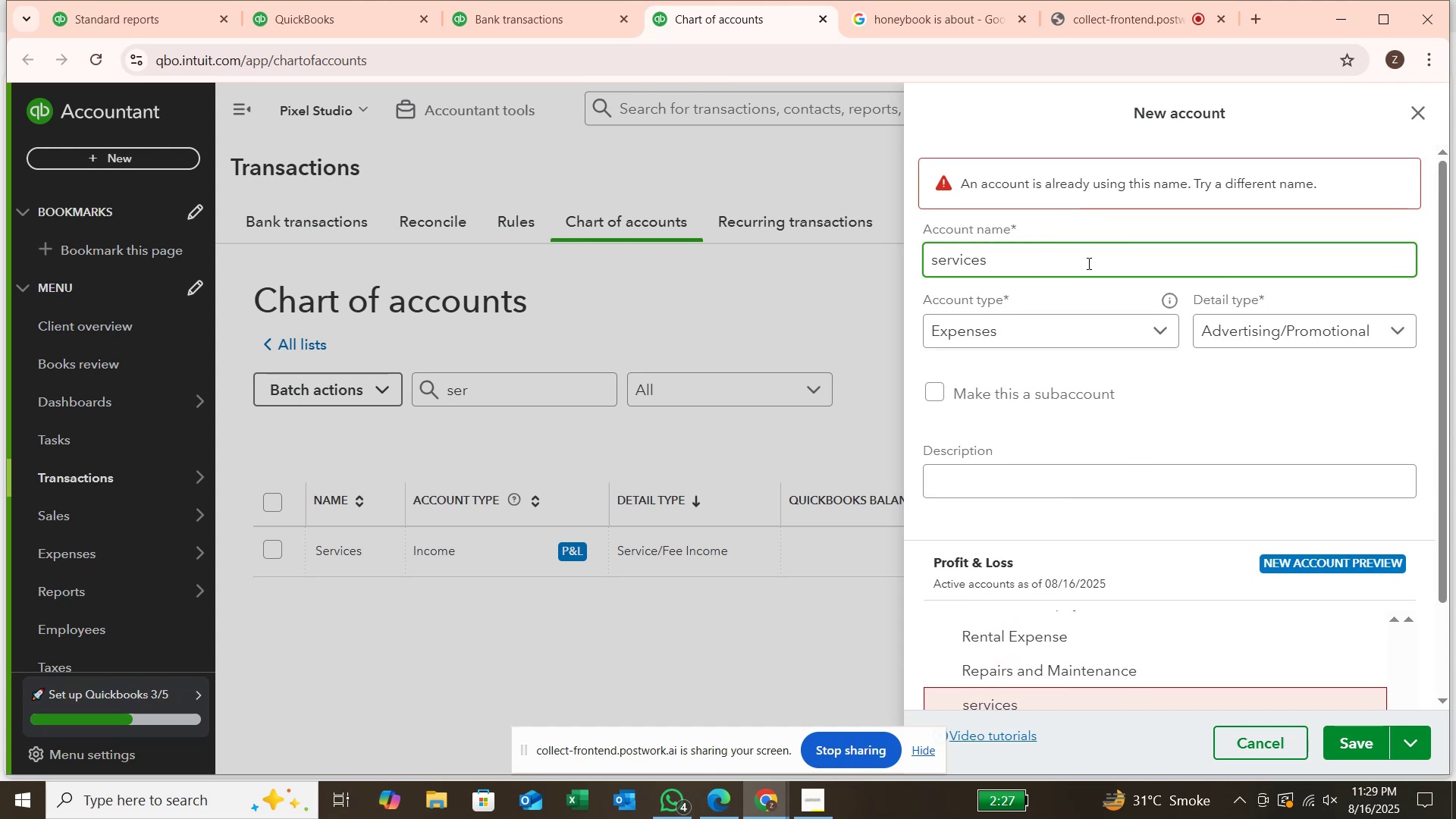 
key(Backspace)
 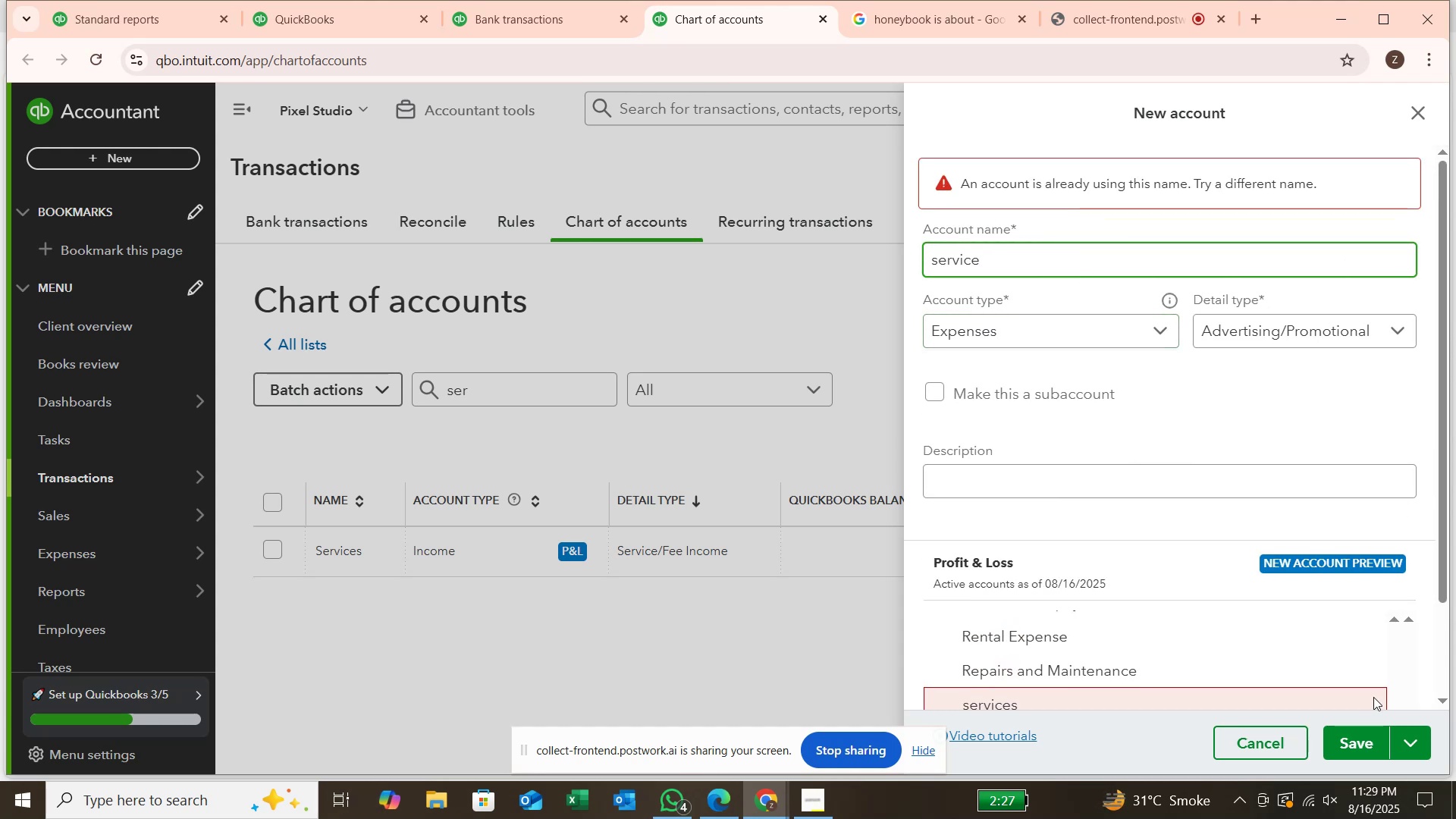 
left_click([1417, 745])
 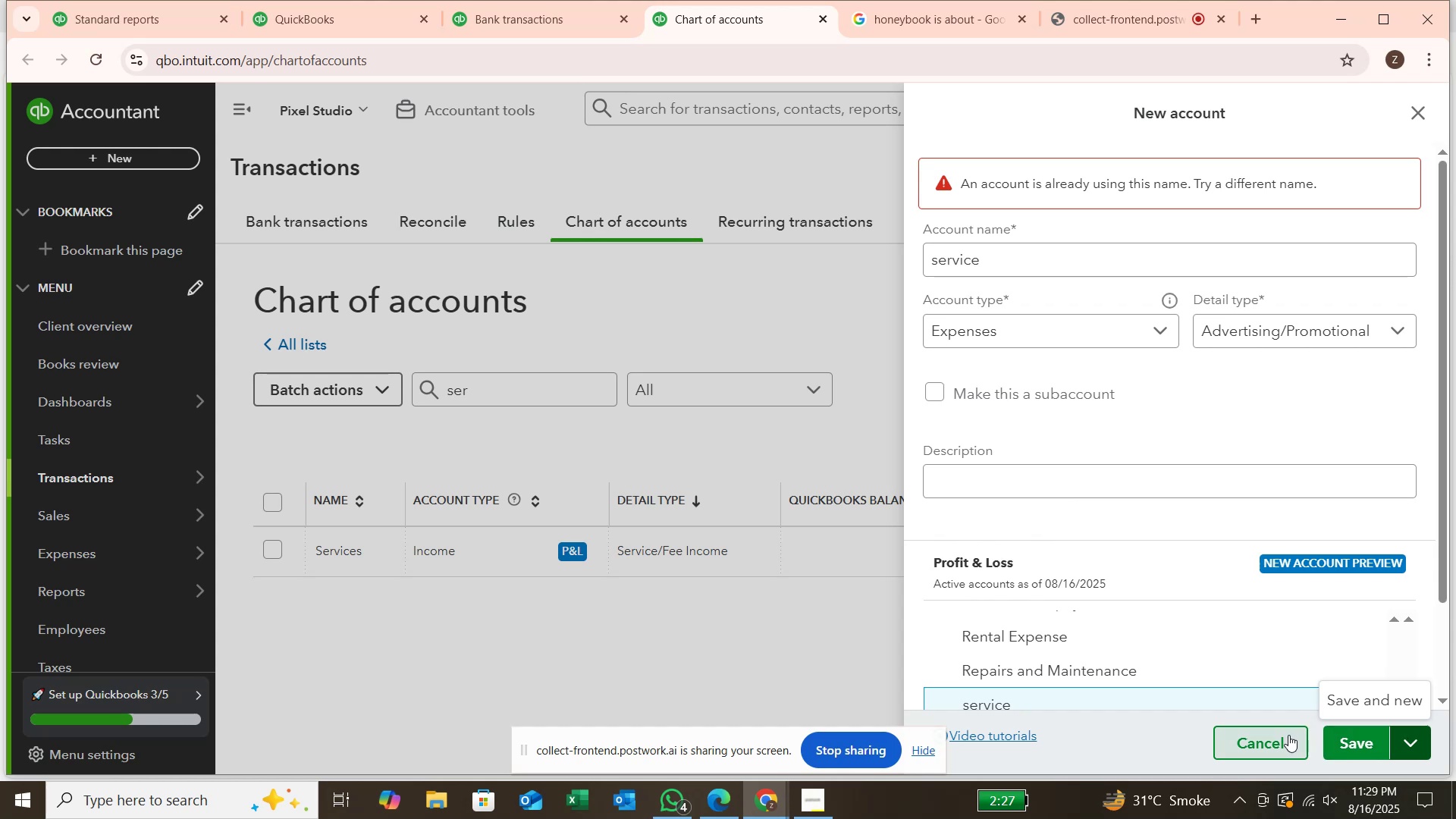 
left_click([1348, 743])
 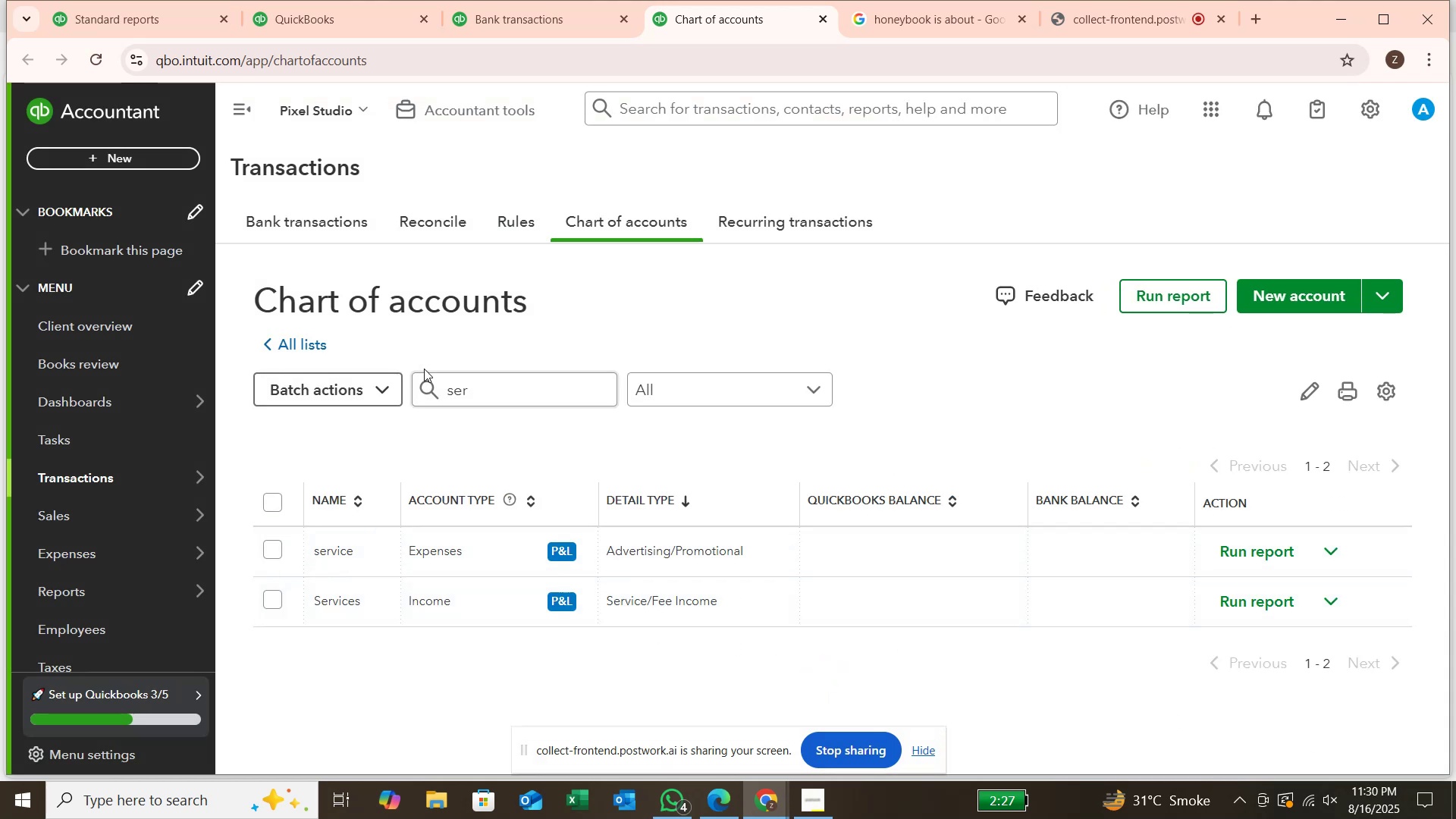 
wait(5.44)
 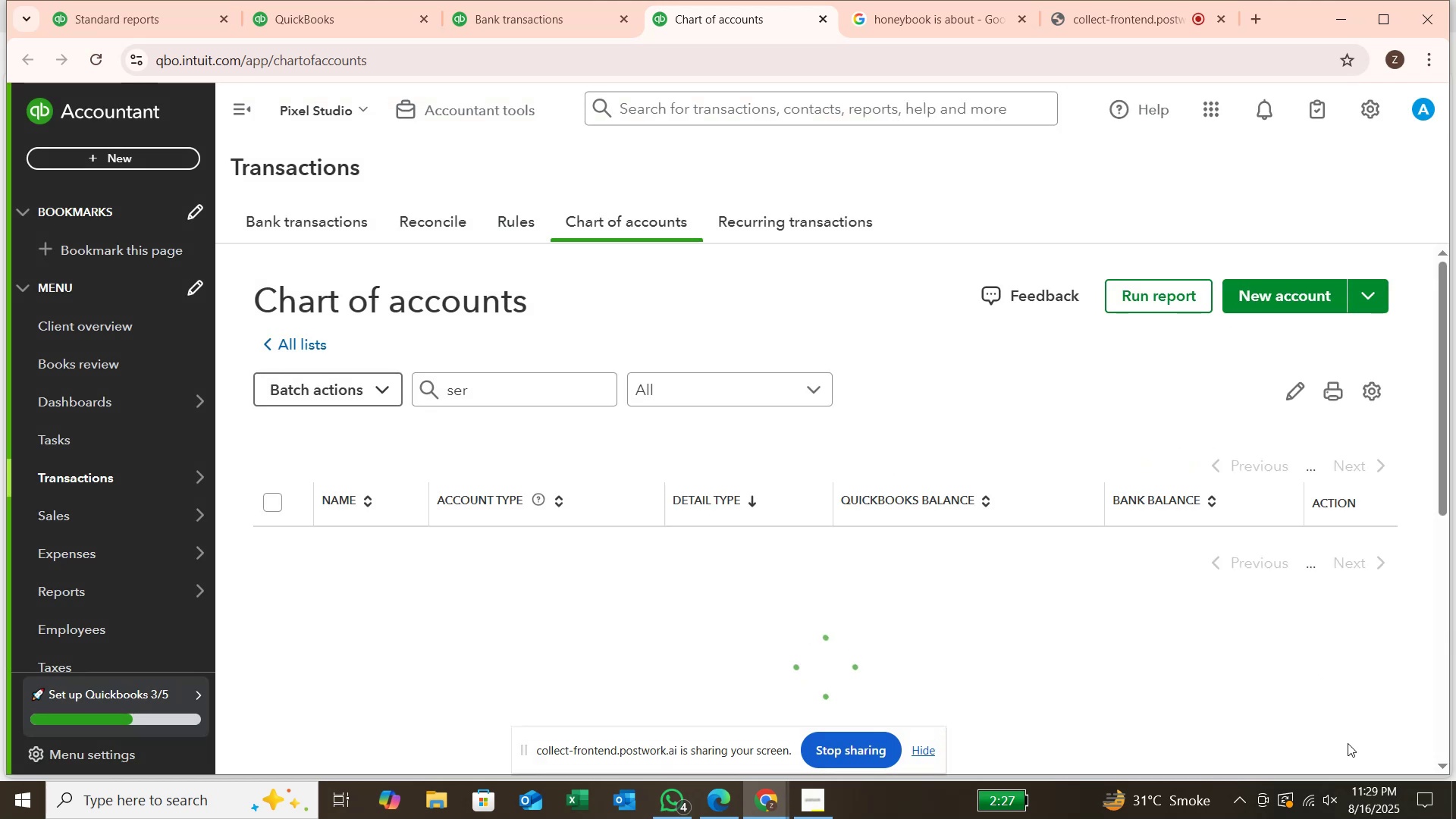 
left_click([515, 24])
 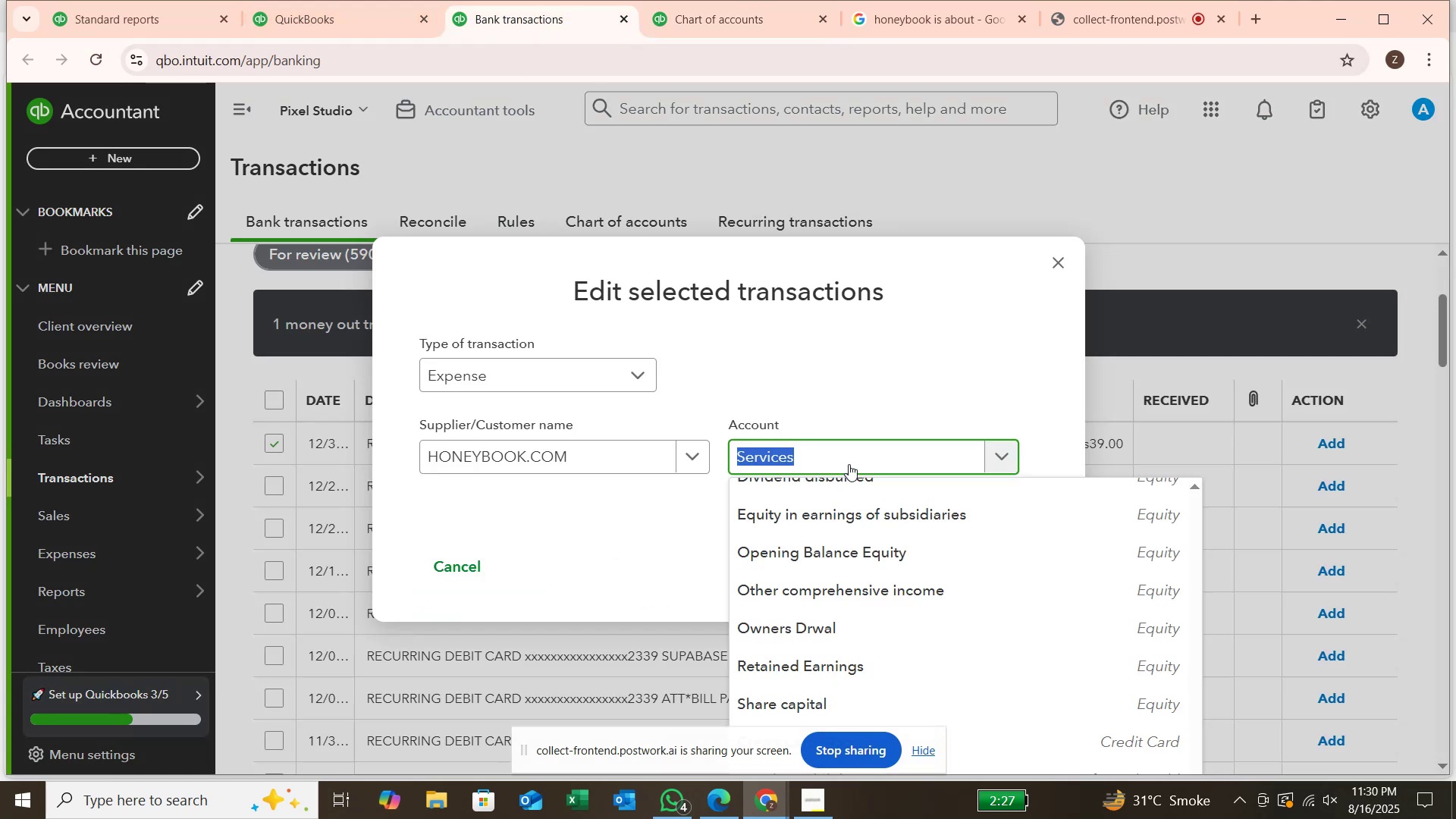 
double_click([853, 453])
 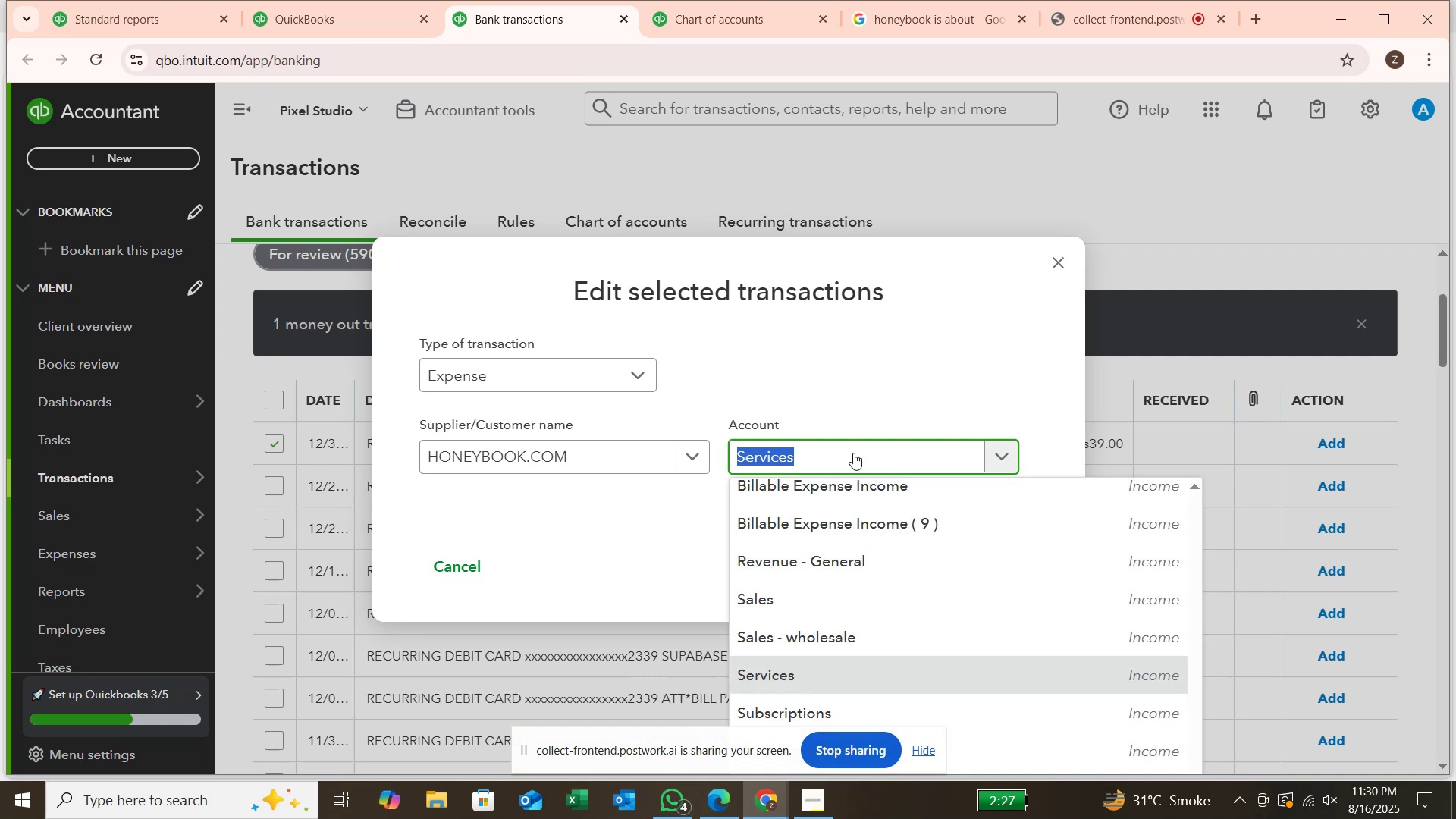 
triple_click([853, 453])
 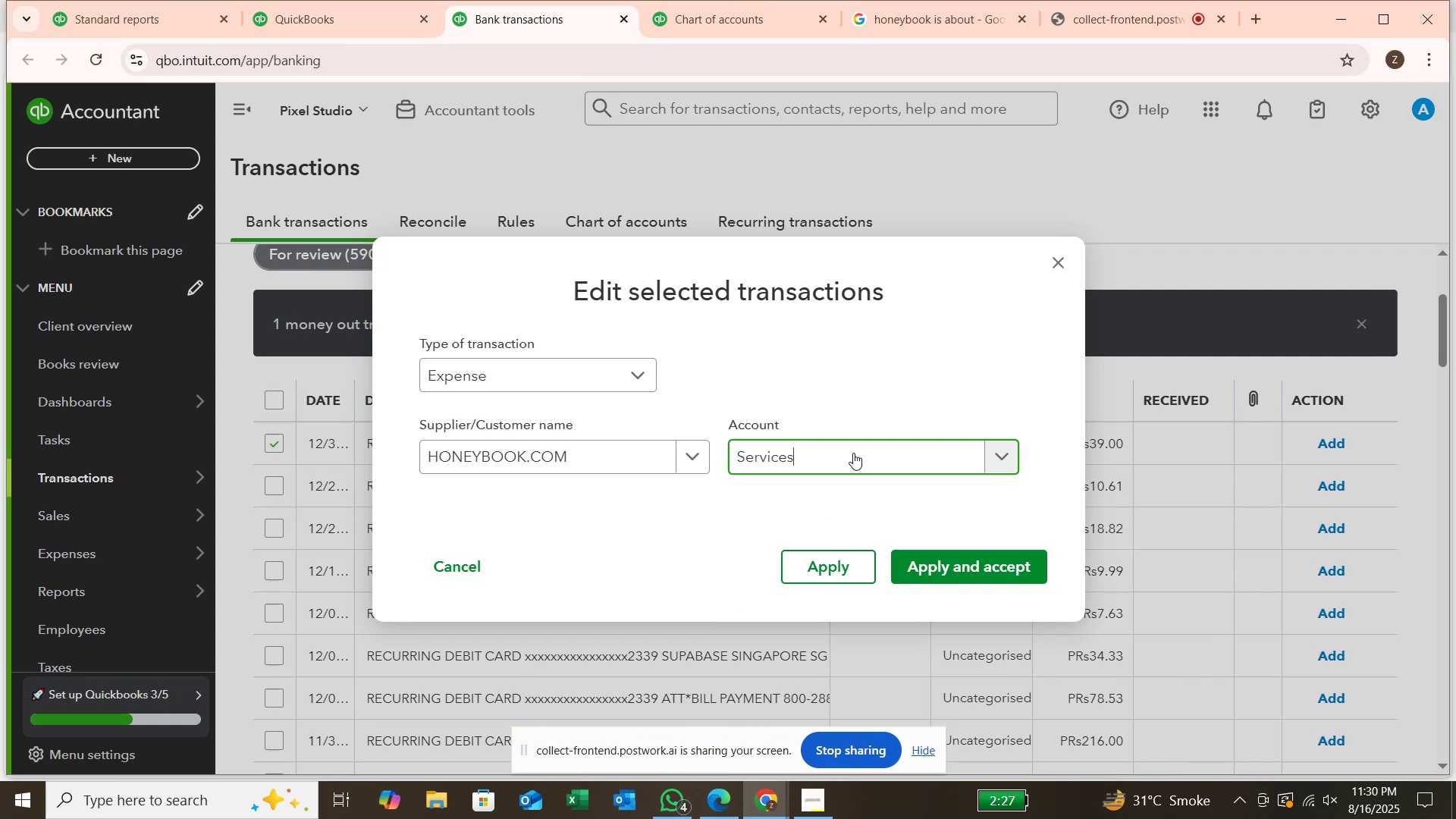 
triple_click([853, 453])
 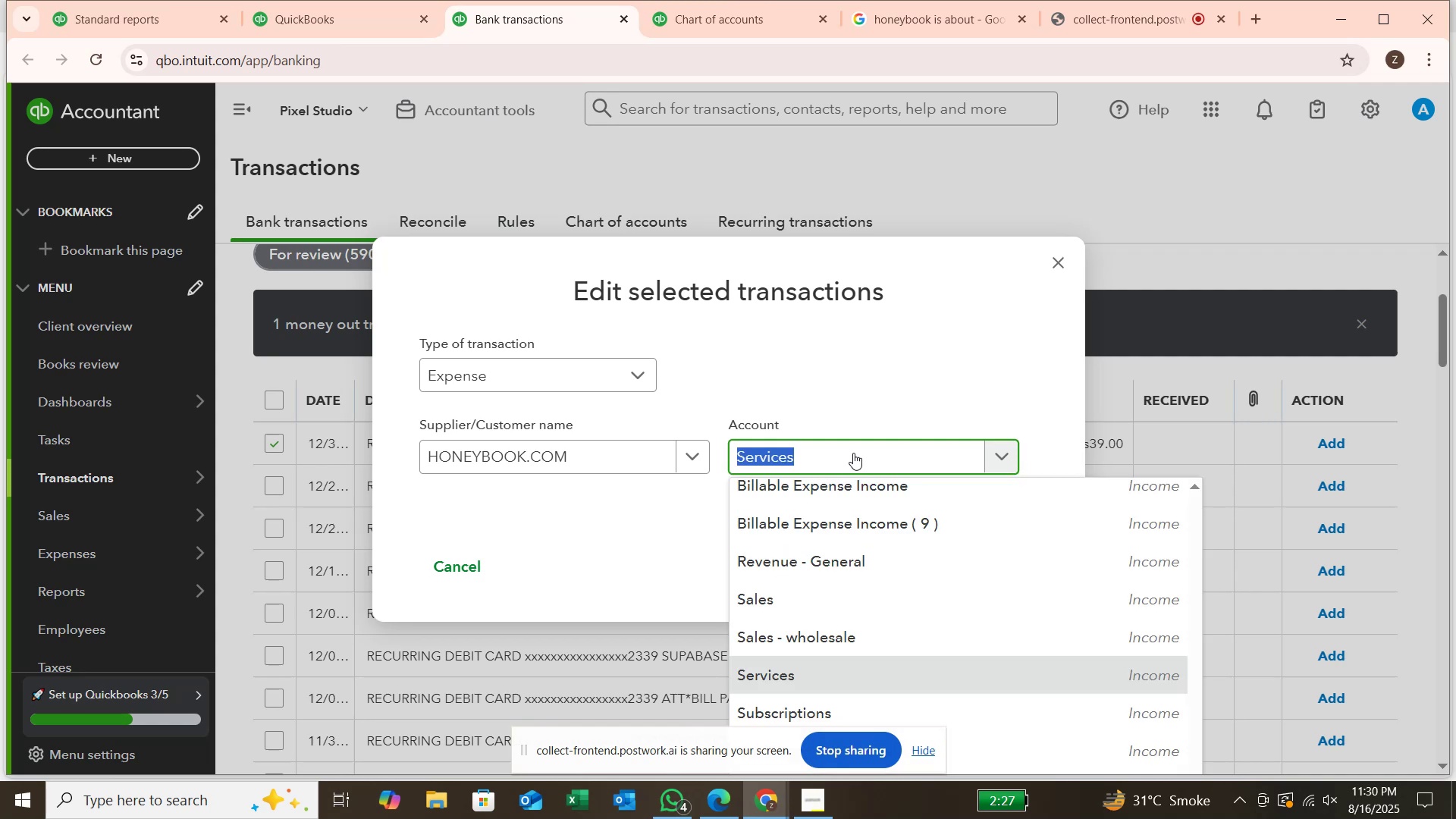 
key(Backspace)
type(ser)
 